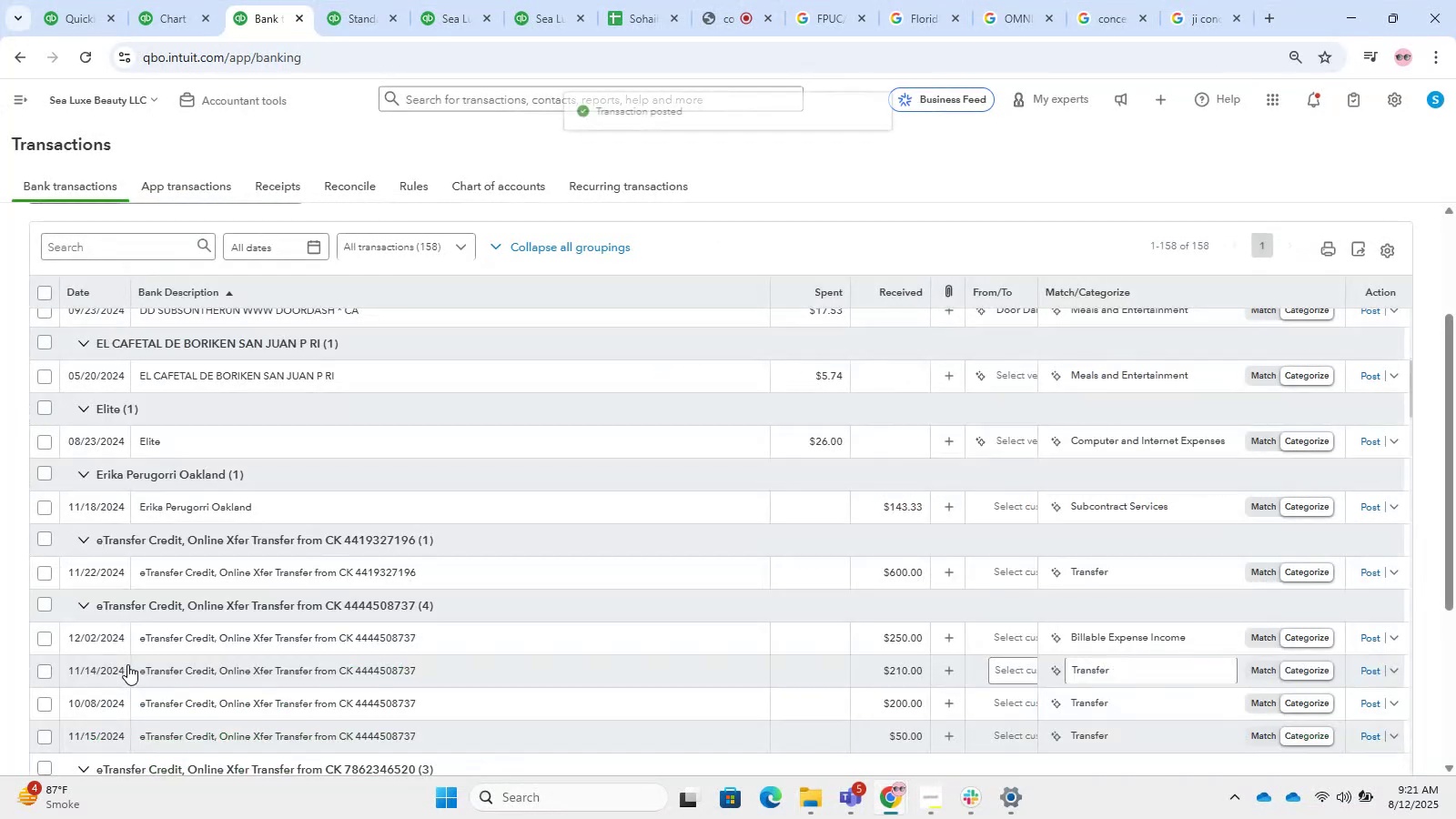 
scroll: coordinate [234, 491], scroll_direction: up, amount: 1.0
 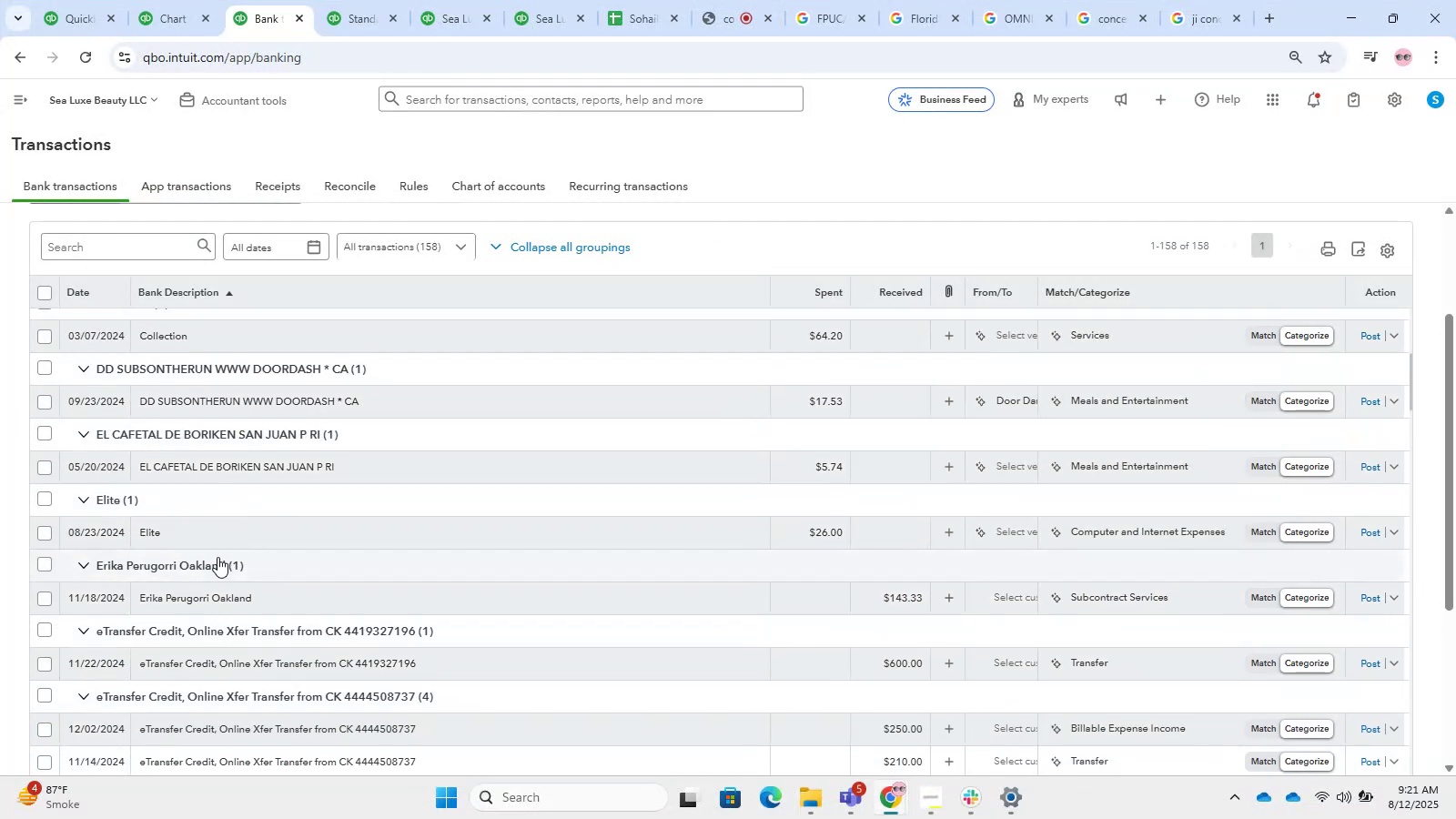 
left_click([207, 520])
 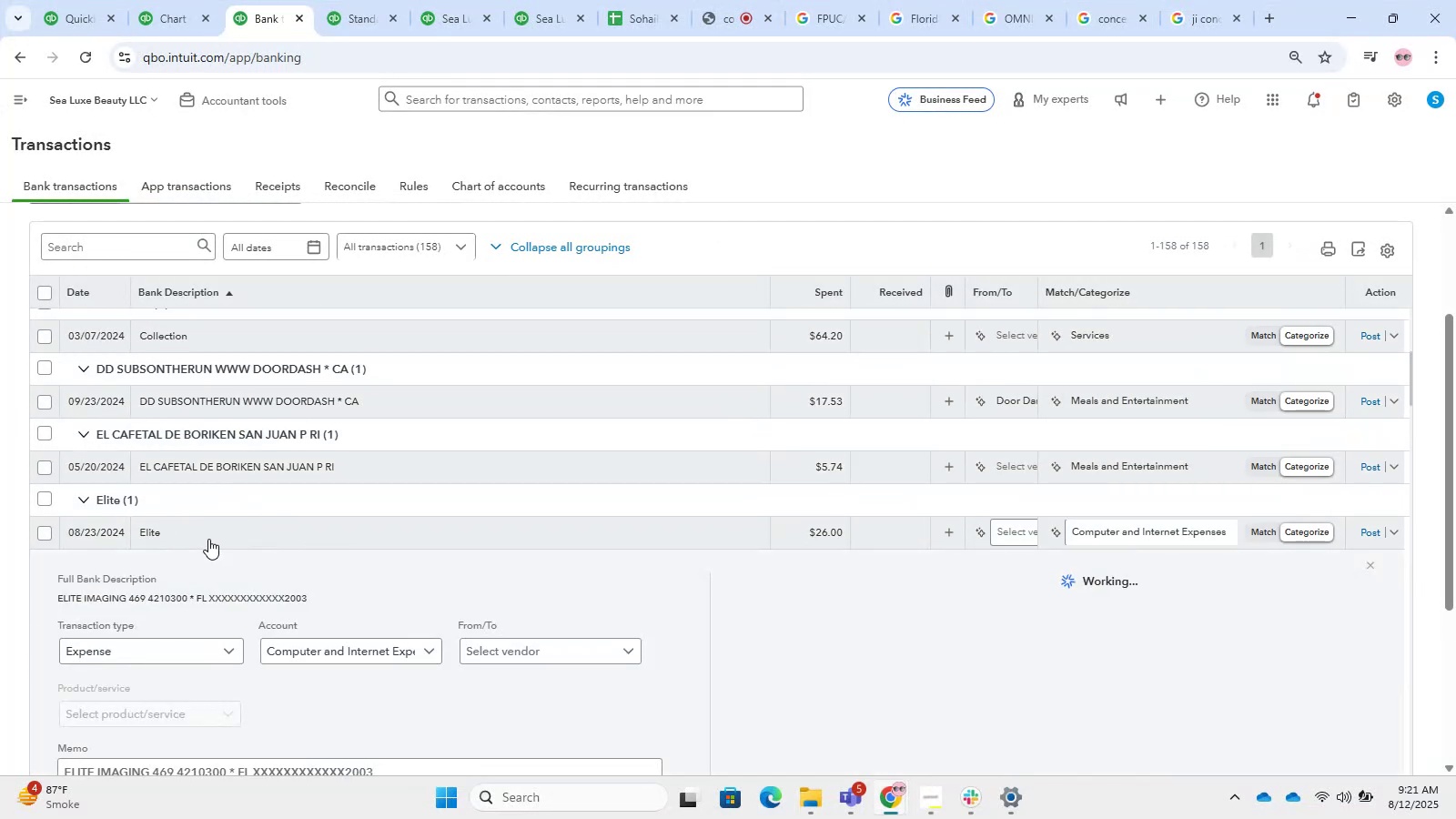 
double_click([208, 533])
 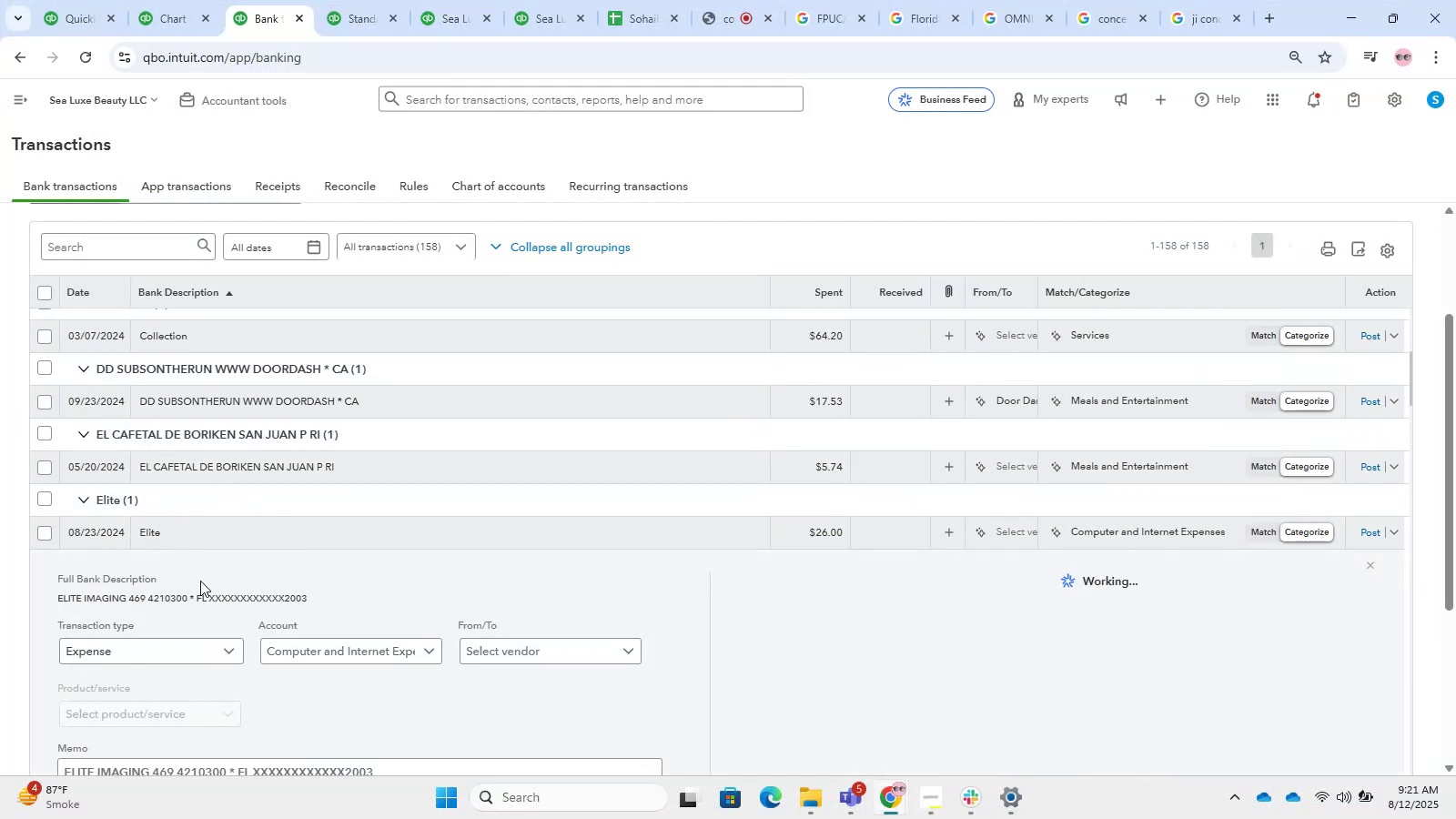 
scroll: coordinate [218, 554], scroll_direction: down, amount: 1.0
 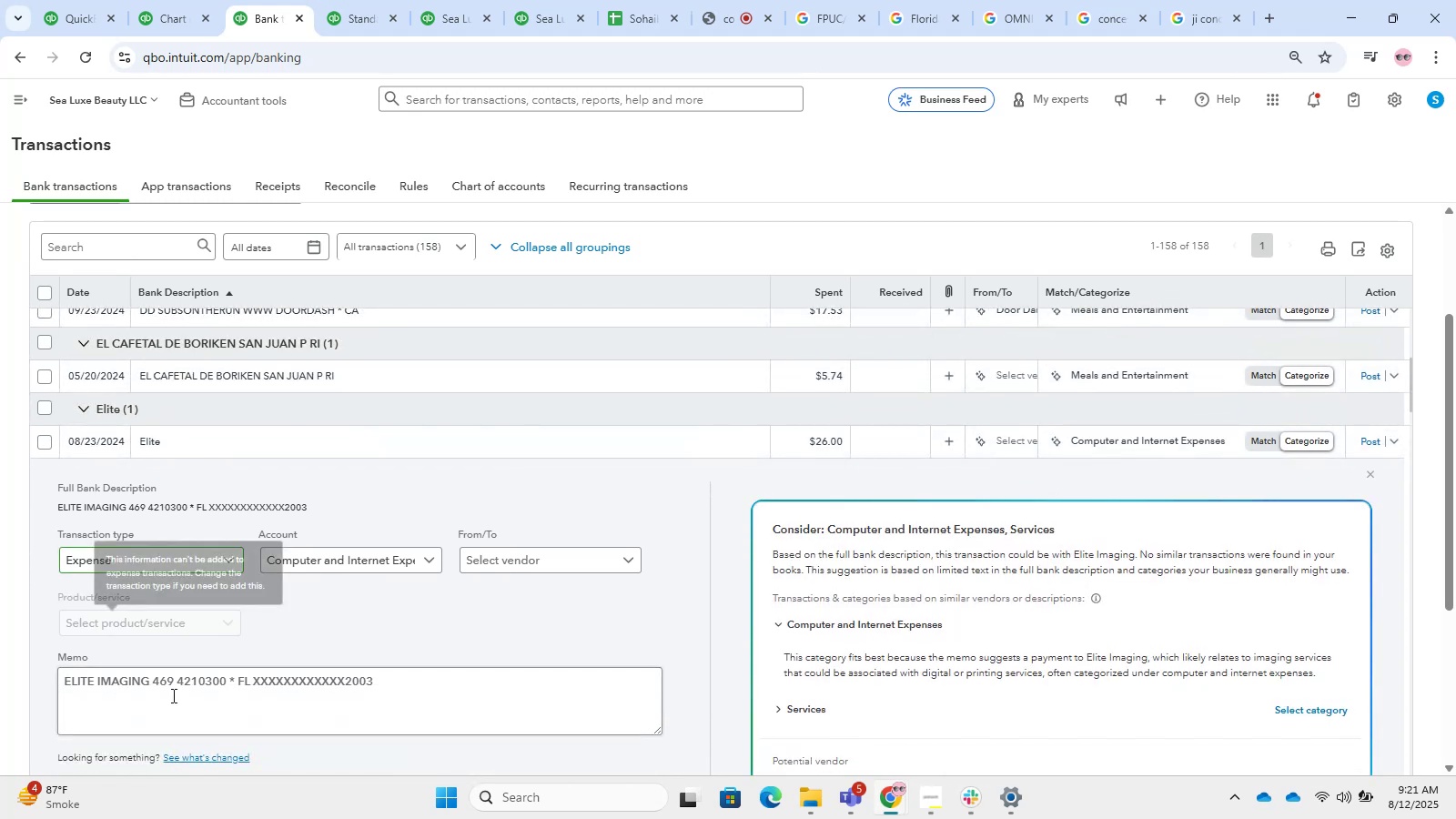 
left_click_drag(start_coordinate=[149, 680], to_coordinate=[56, 682])
 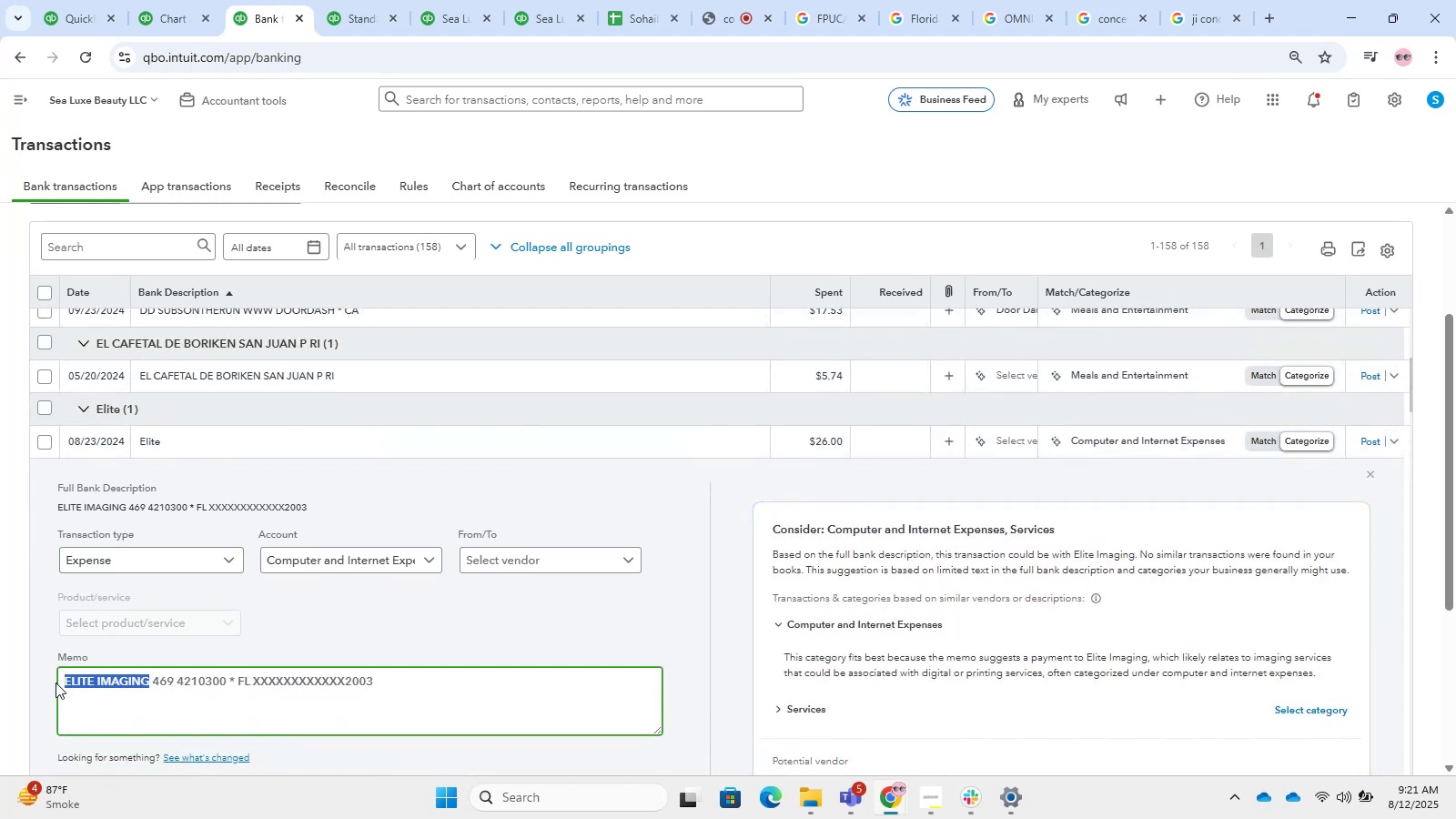 
key(Control+C)
 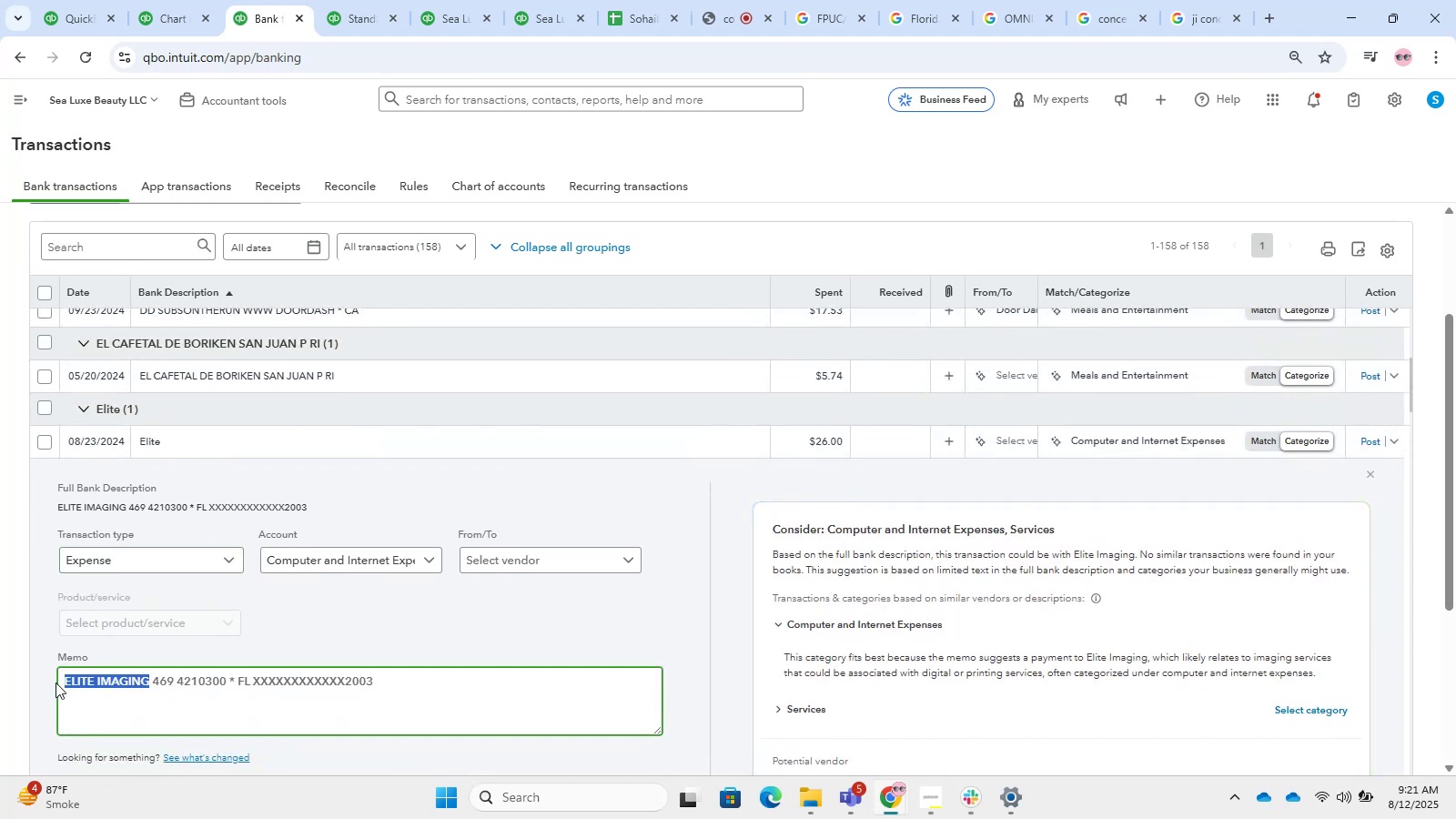 
key(Control+T)
 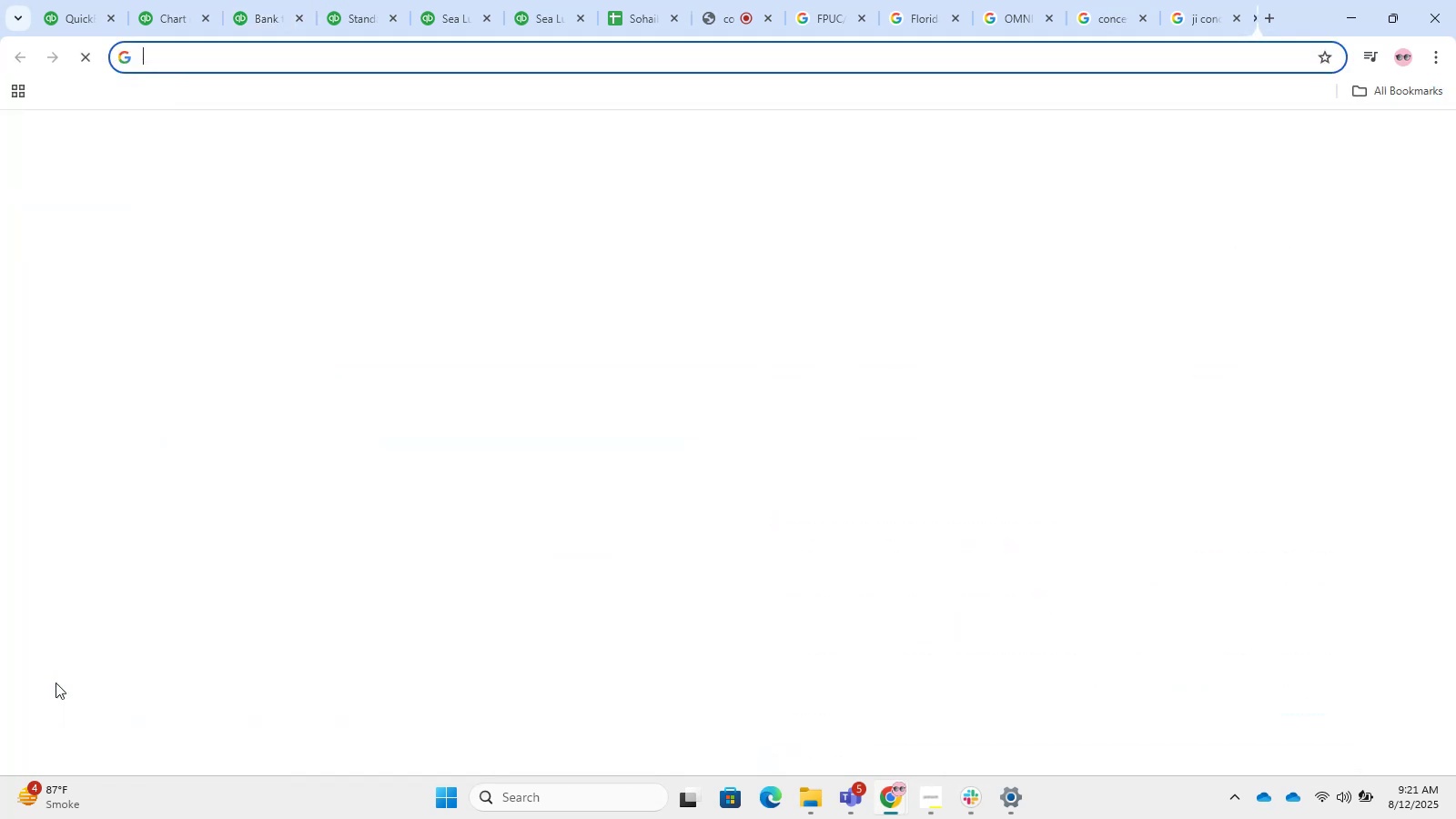 
key(Control+V)
 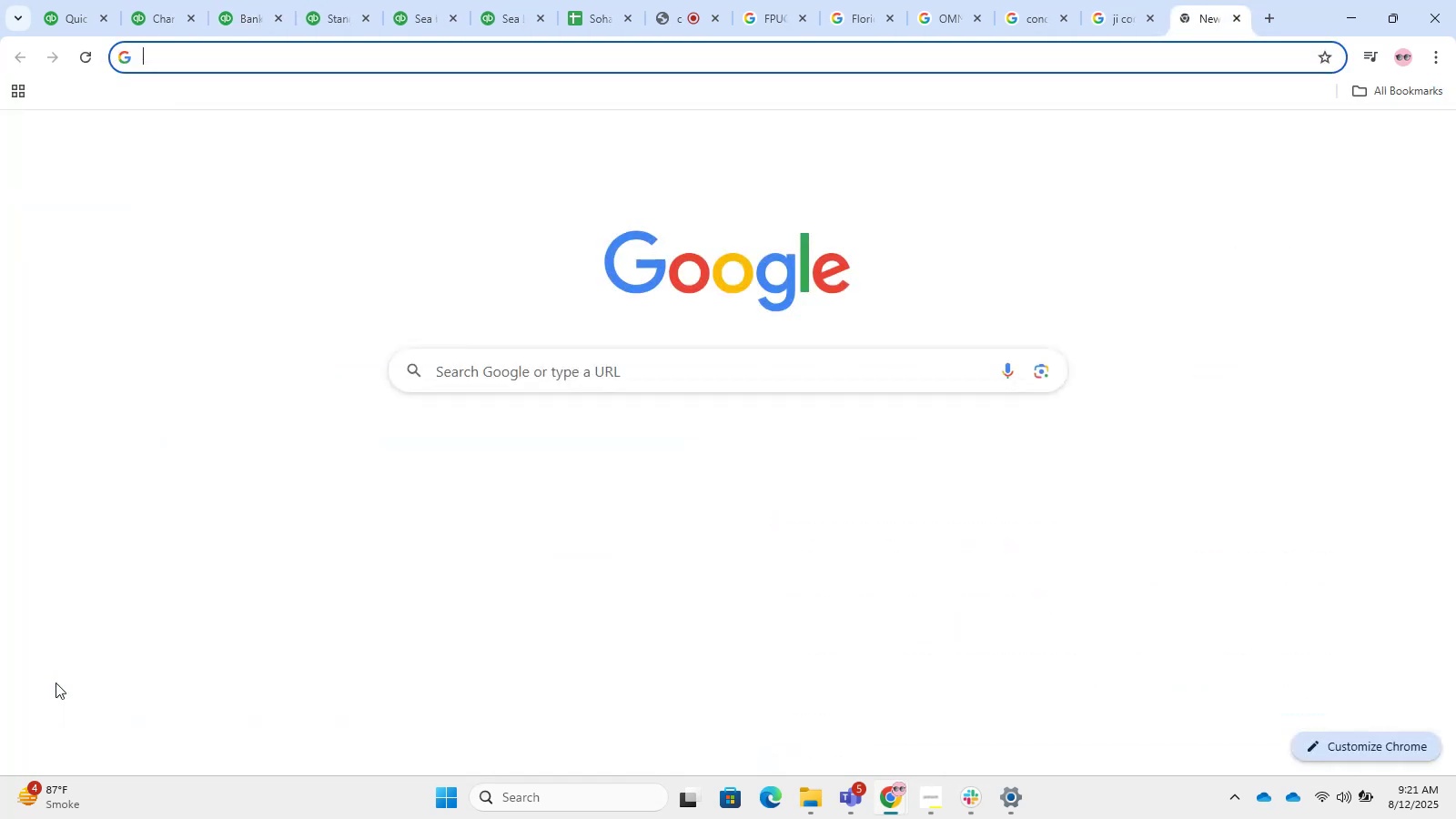 
key(Control+NumpadEnter)
 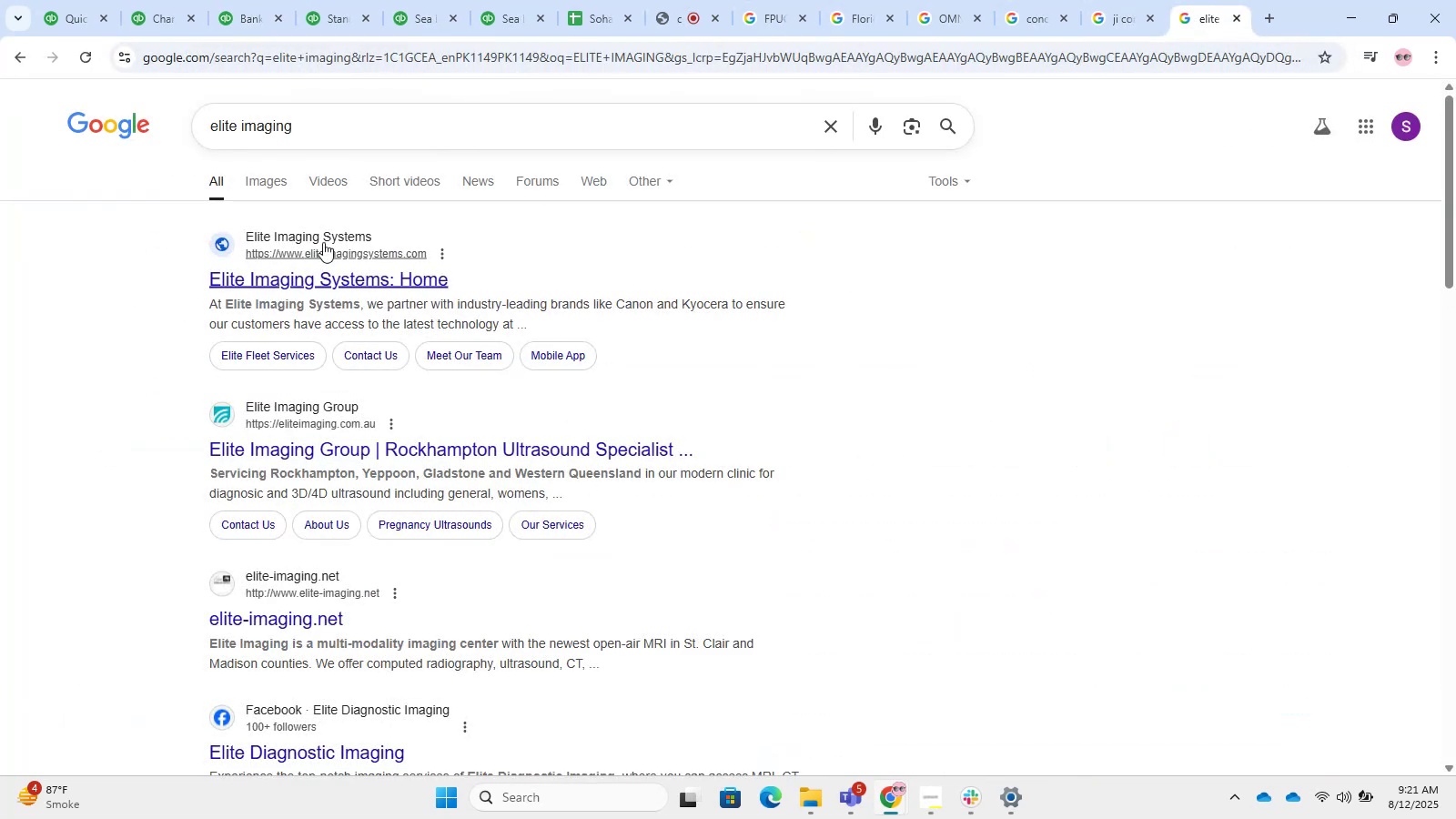 
wait(6.7)
 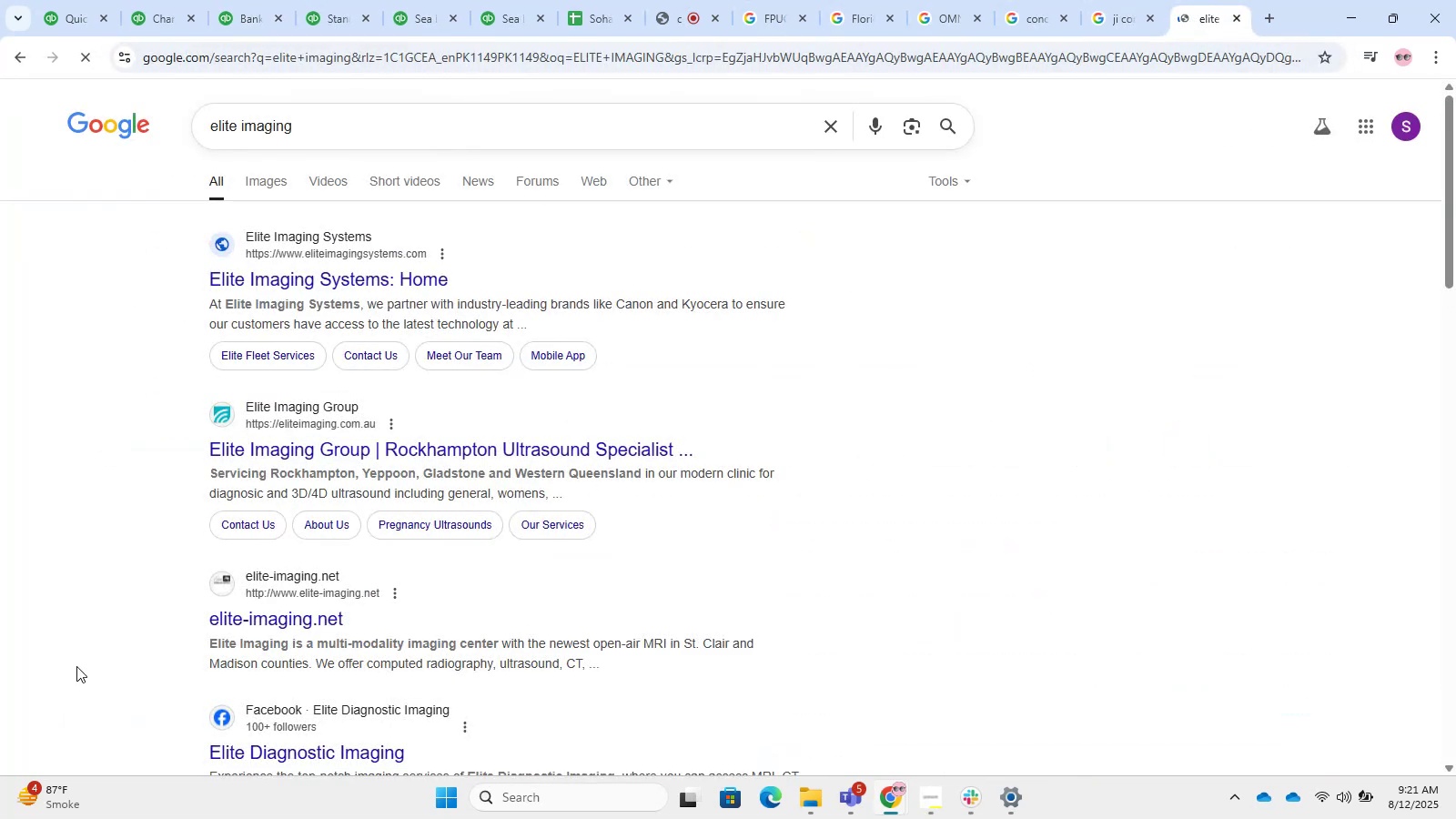 
left_click([214, 133])
 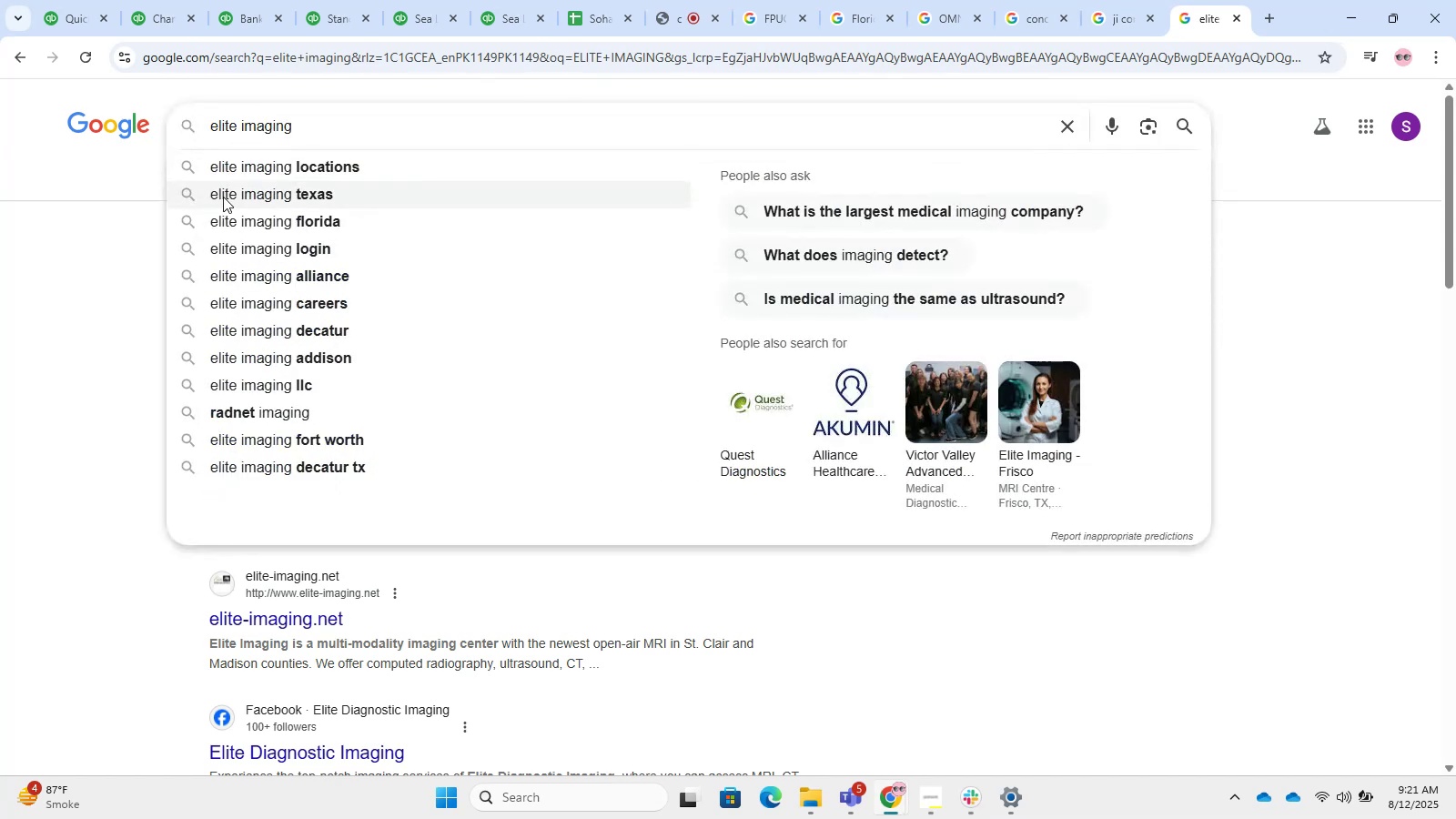 
key(ArrowRight)
 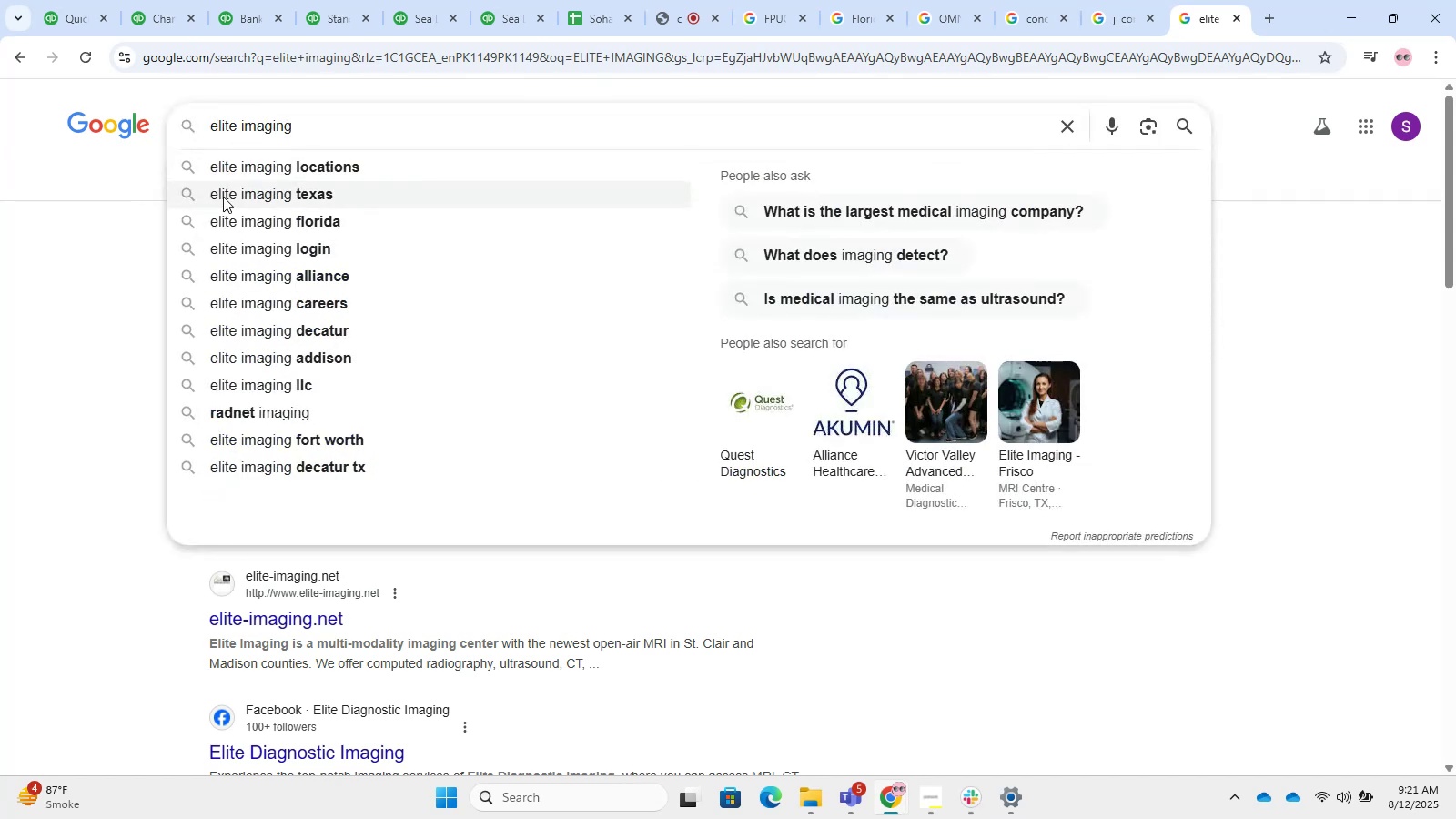 
key(Backspace)
 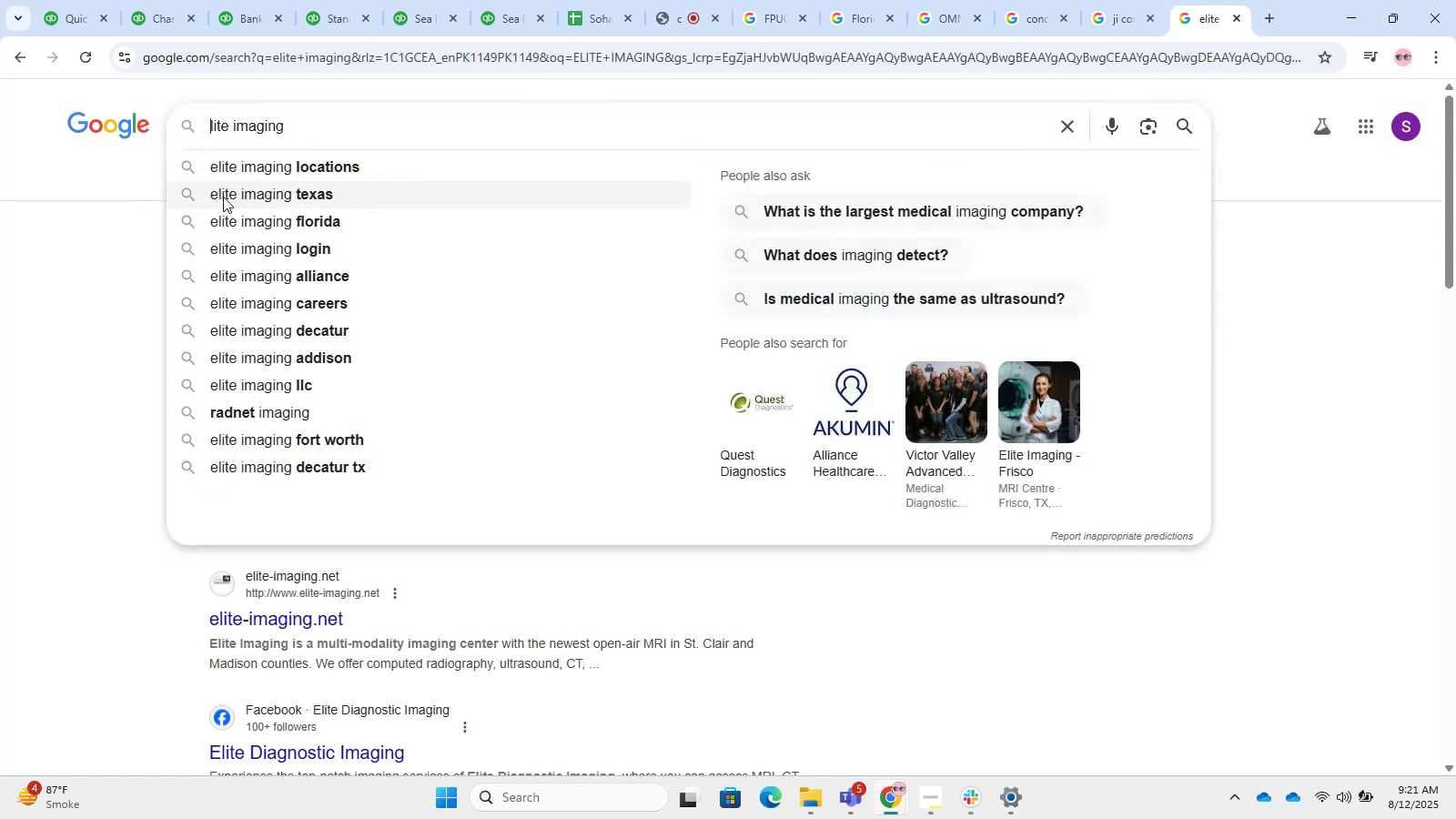 
key(Shift+E)
 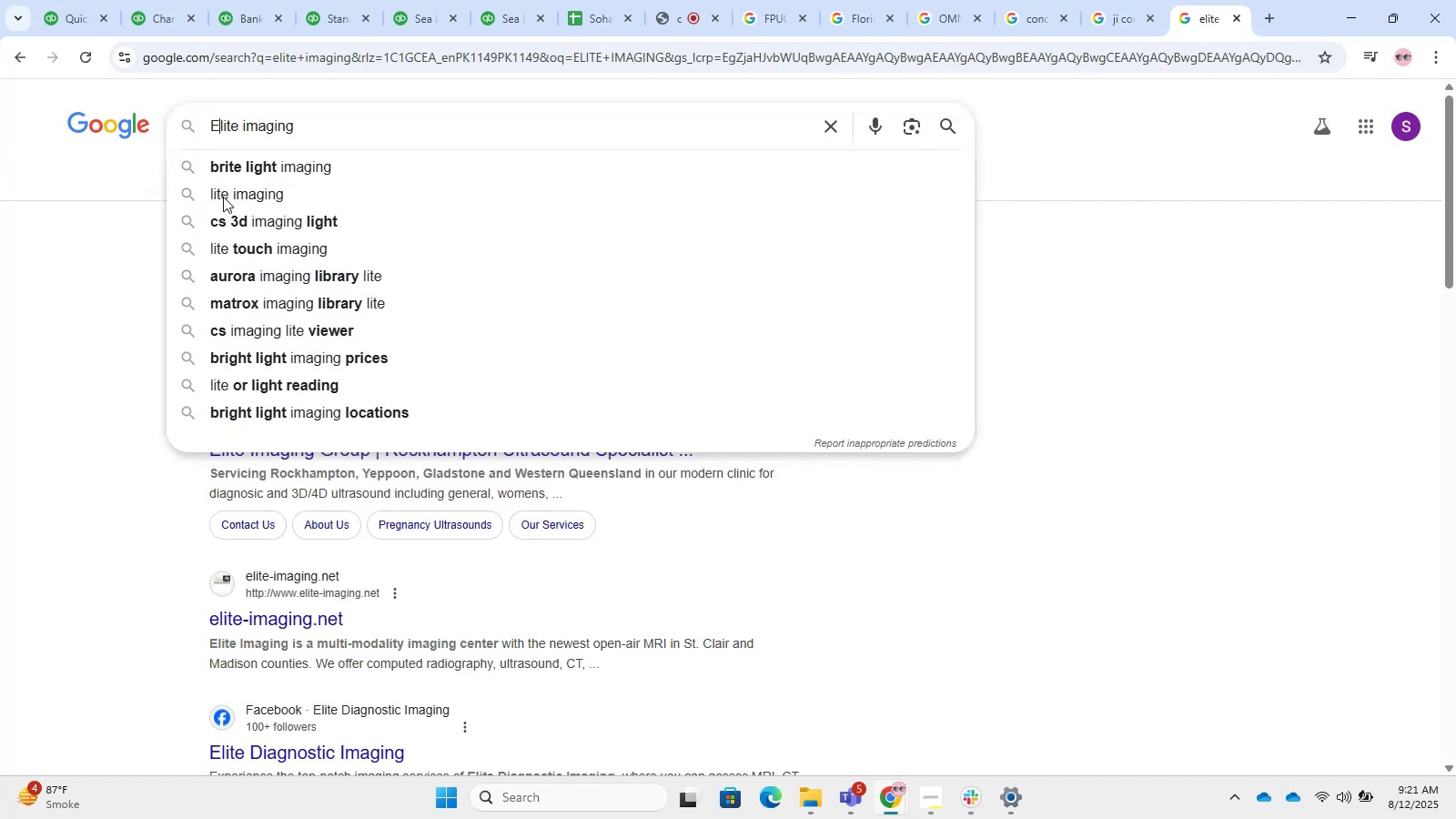 
hold_key(key=ArrowRight, duration=0.51)
 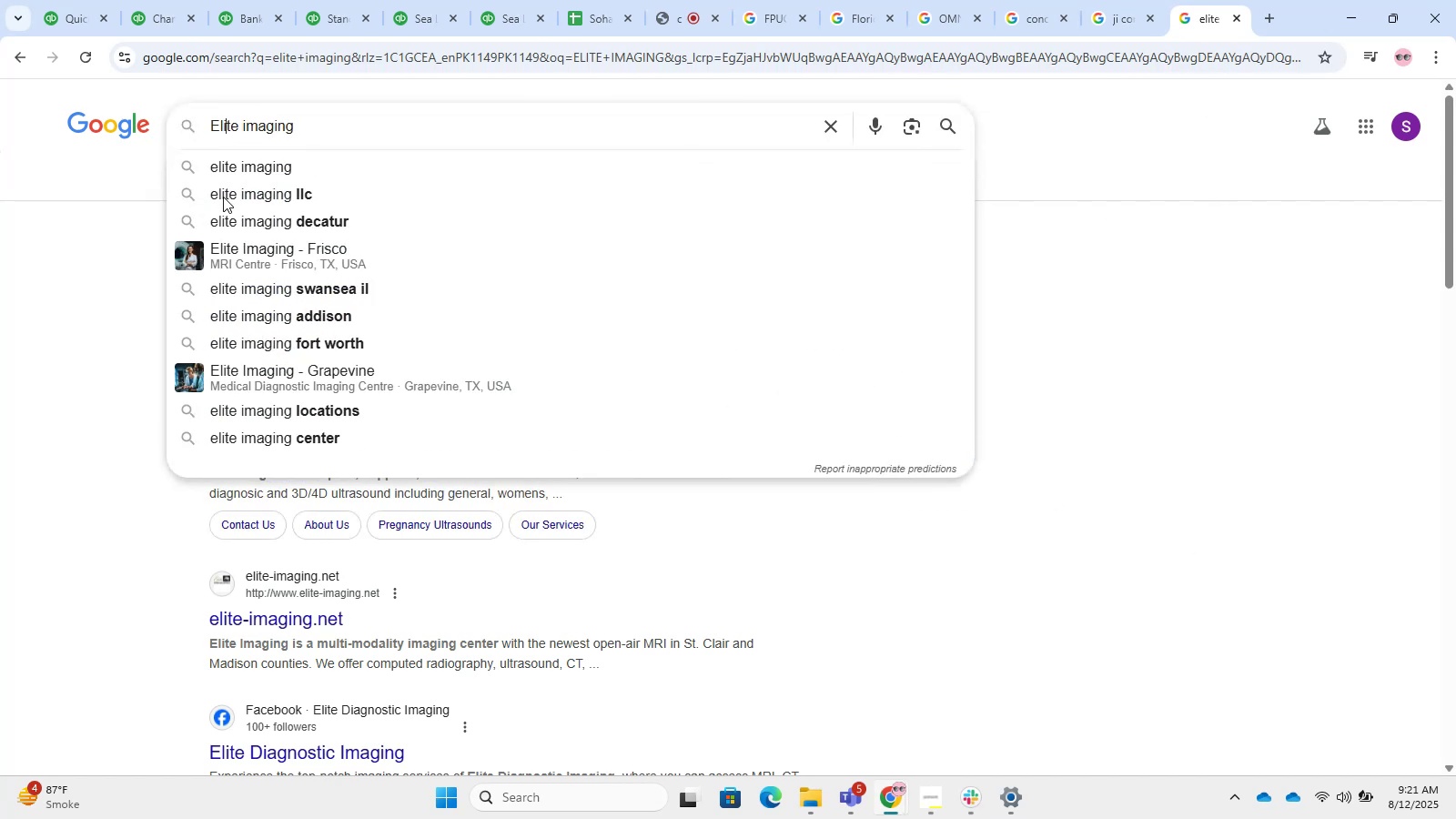 
key(ArrowRight)
 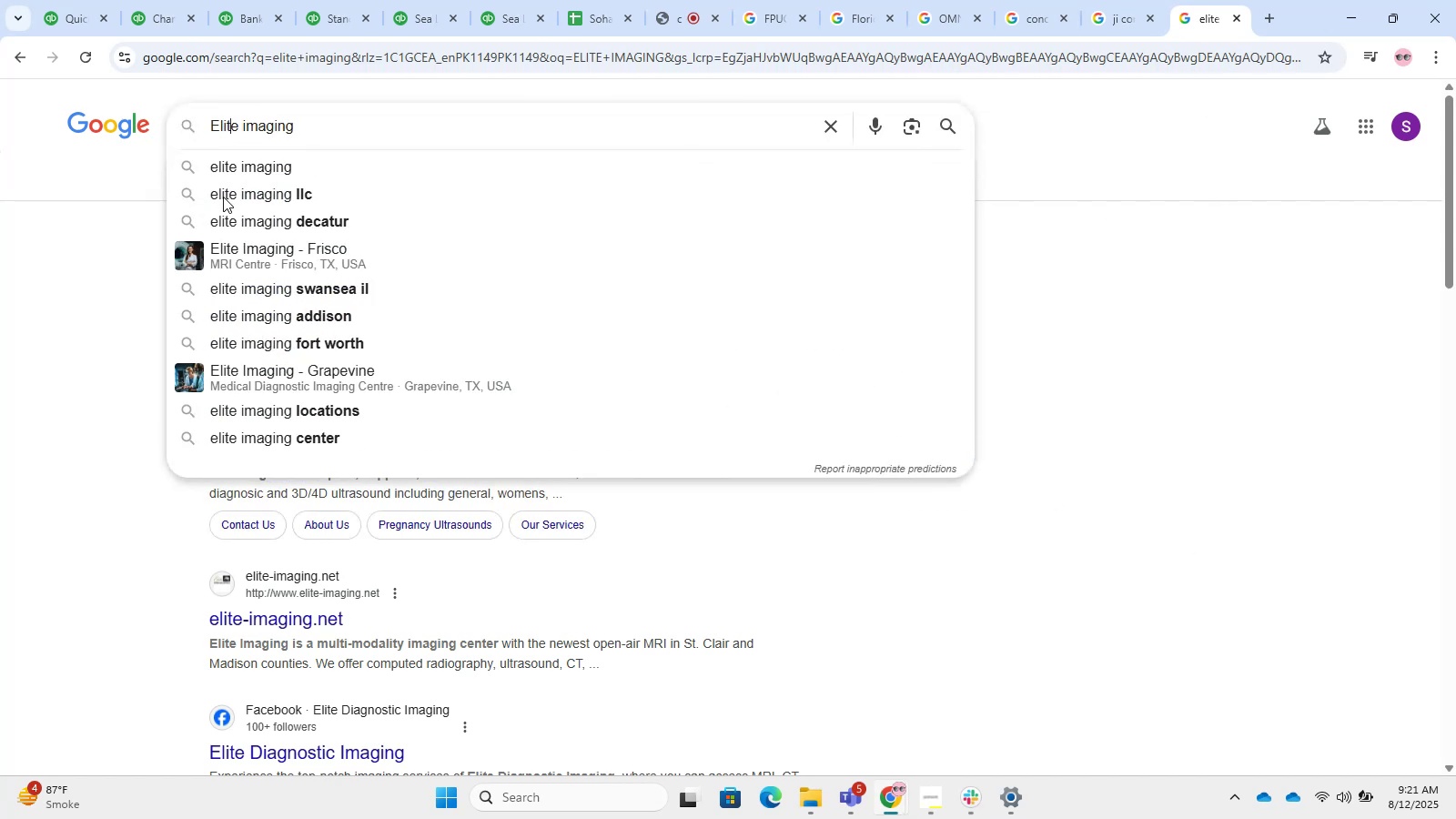 
key(ArrowRight)
 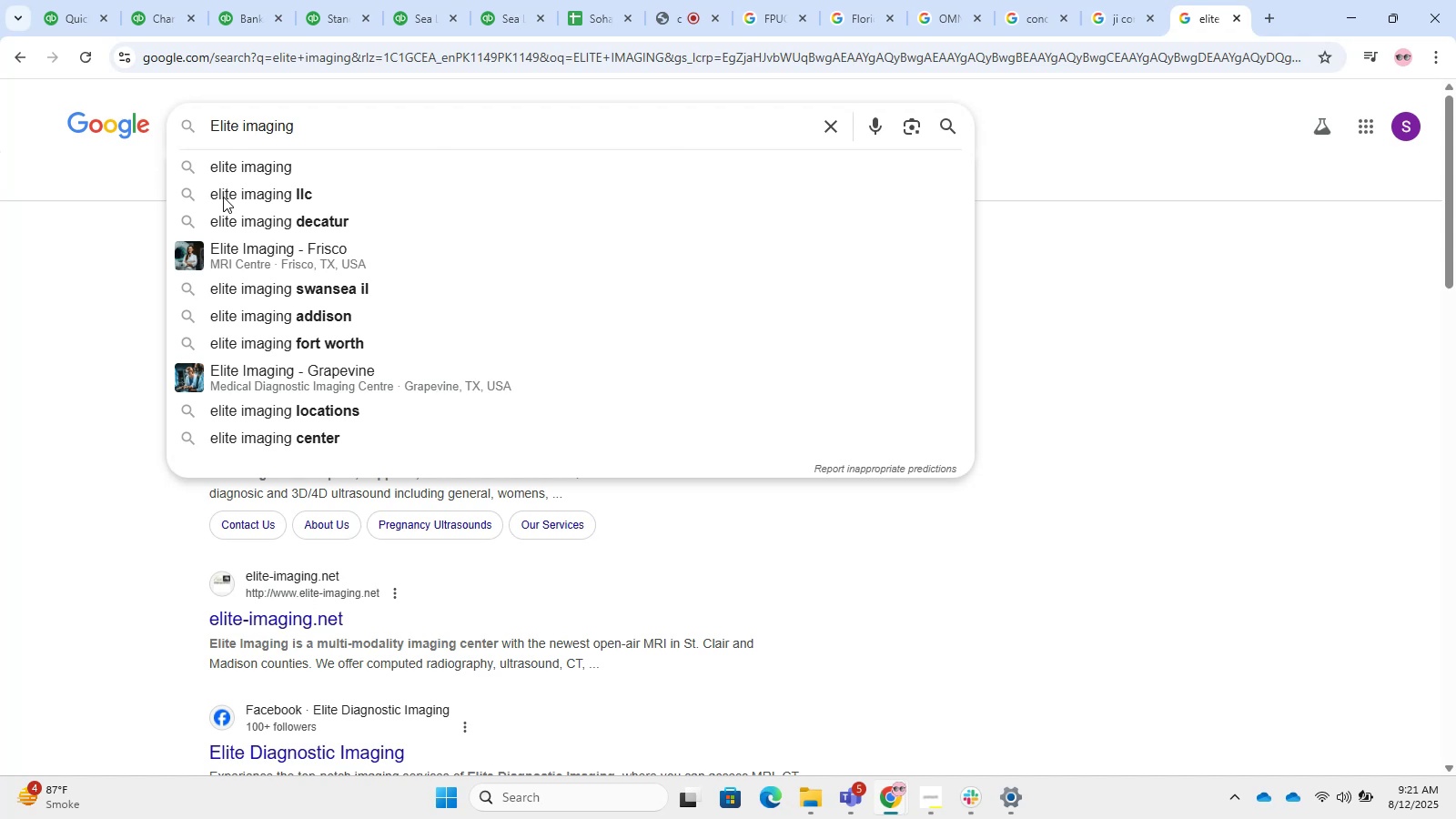 
wait(10.16)
 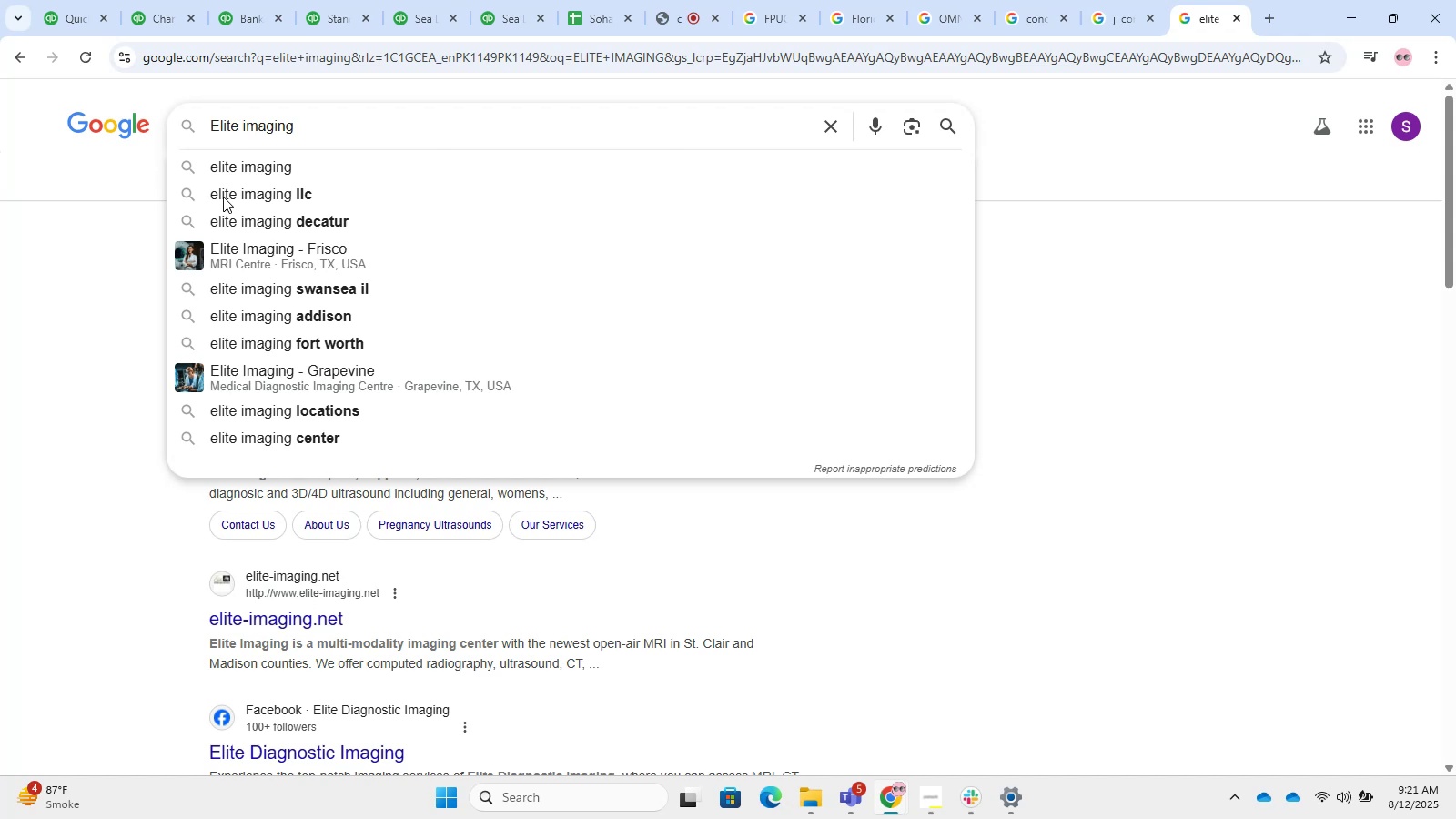 
left_click([248, 126])
 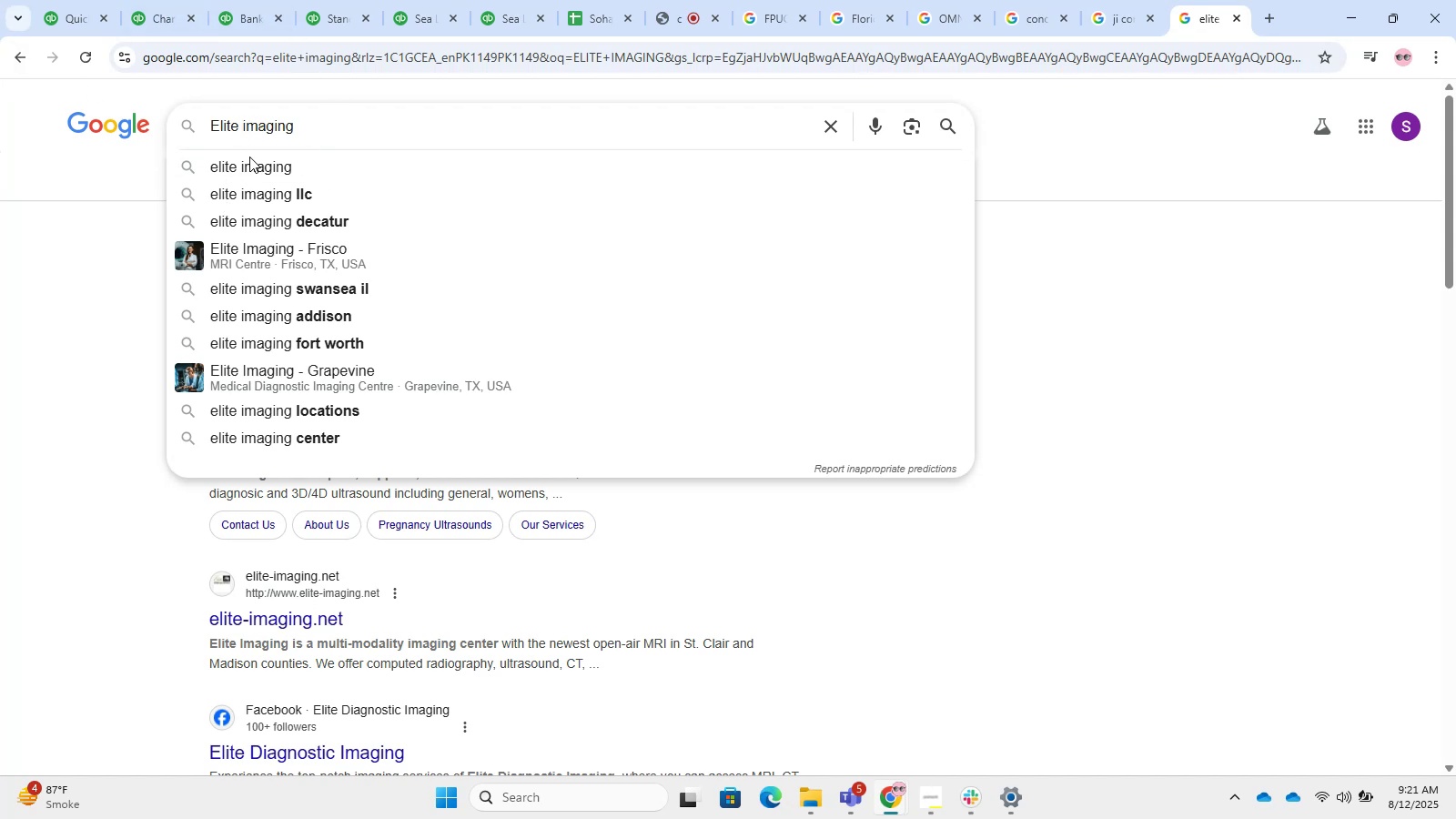 
key(Backspace)
 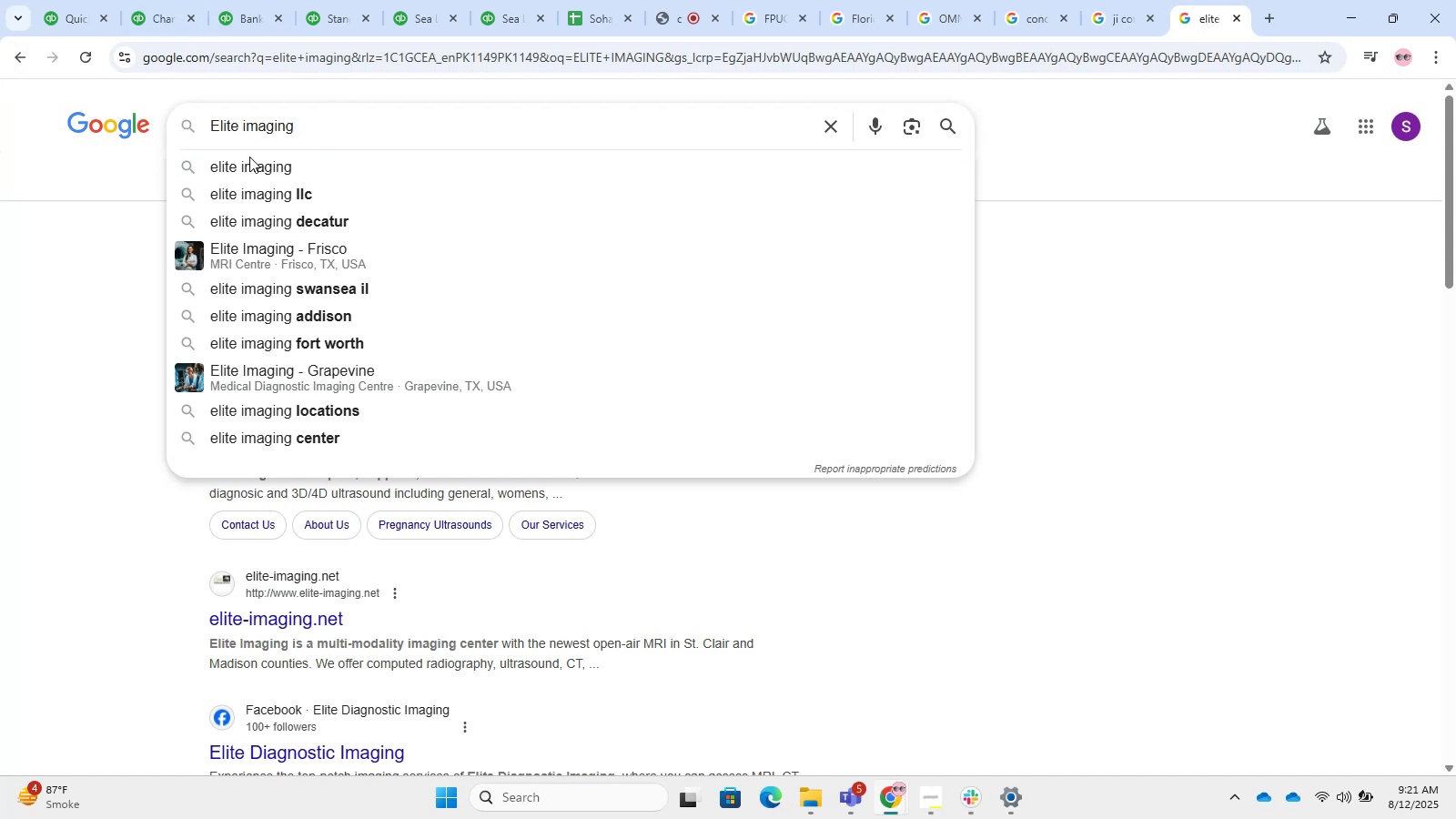 
key(Shift+O)
 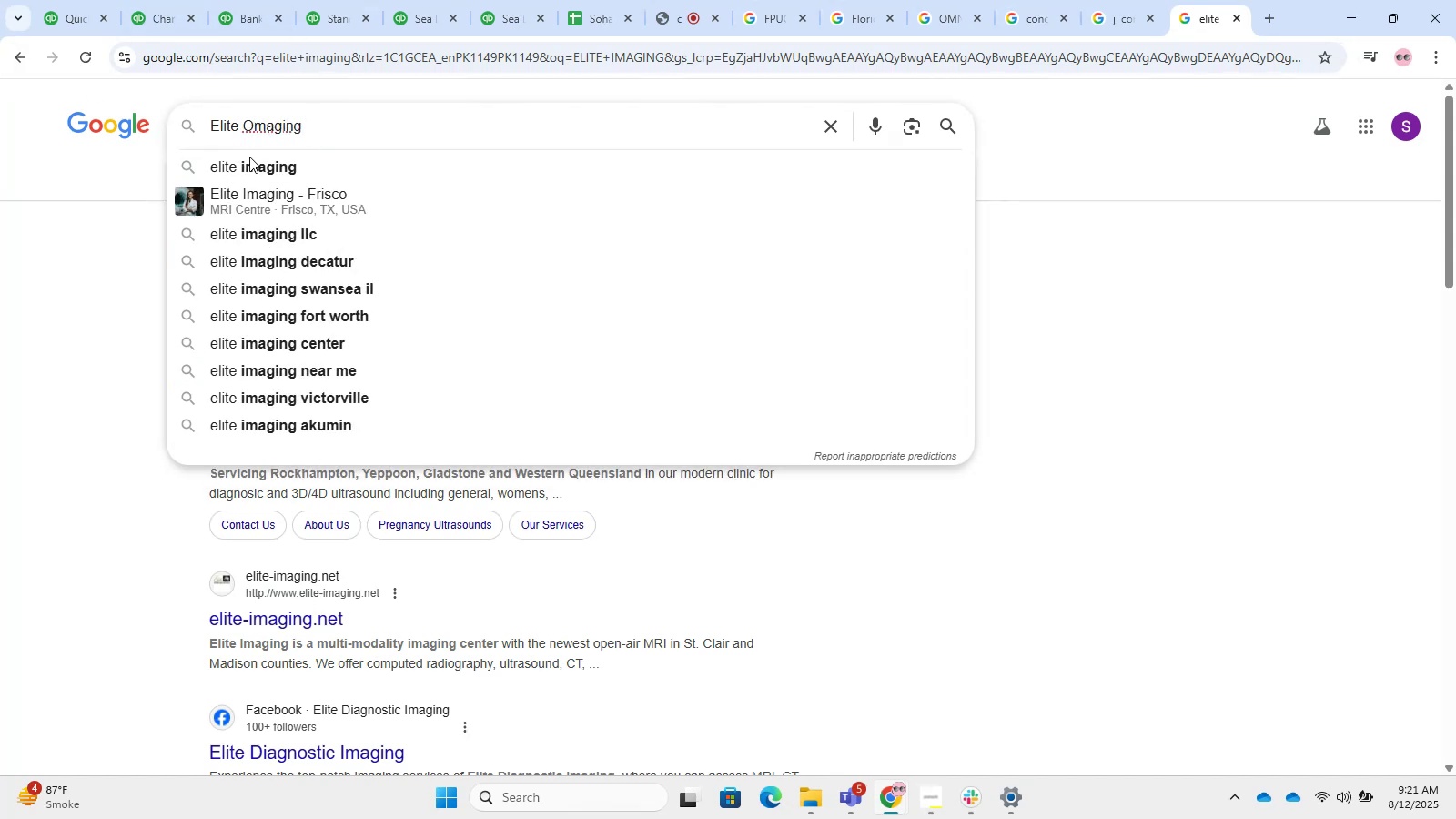 
key(Backspace)
 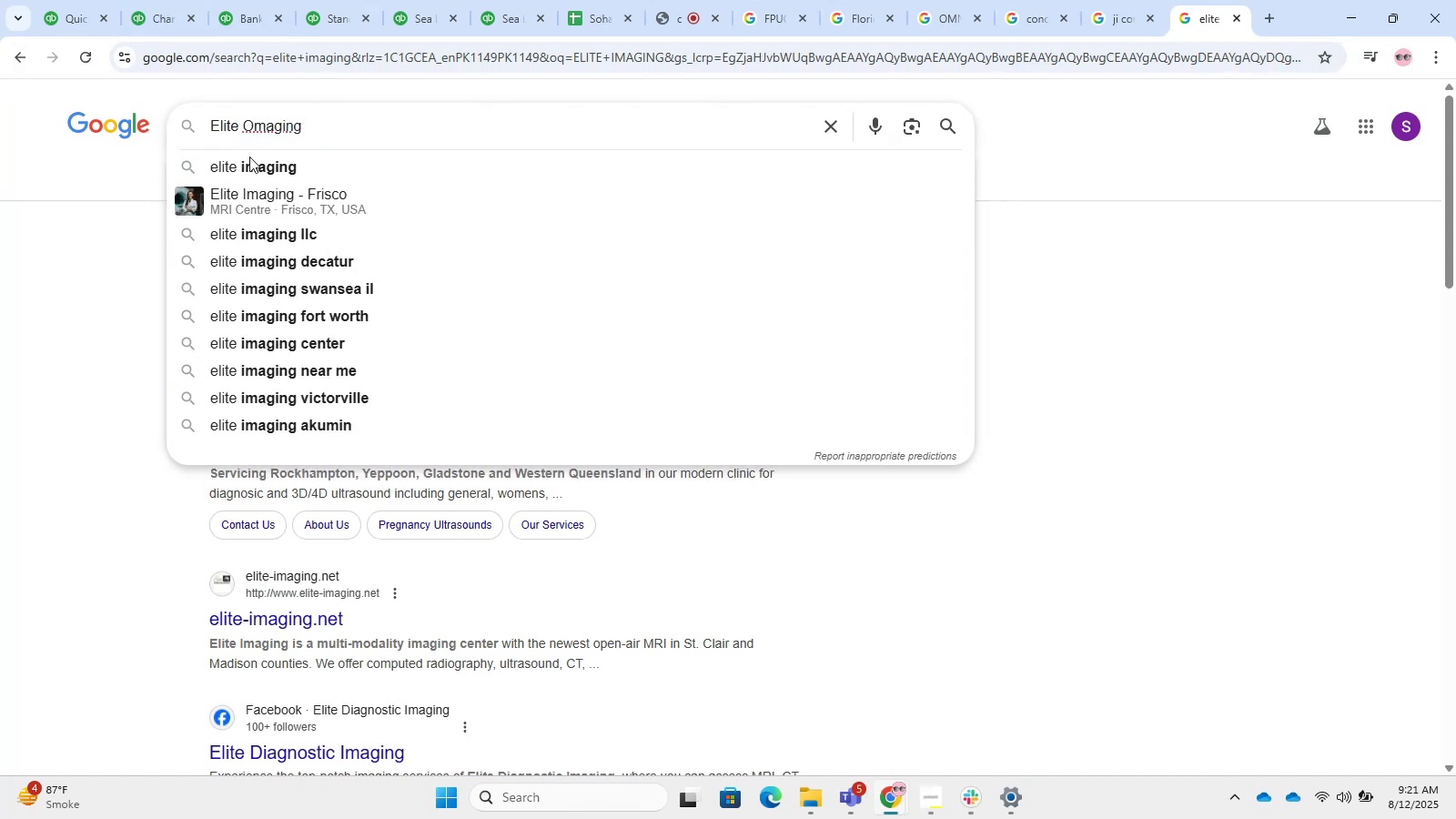 
key(Shift+I)
 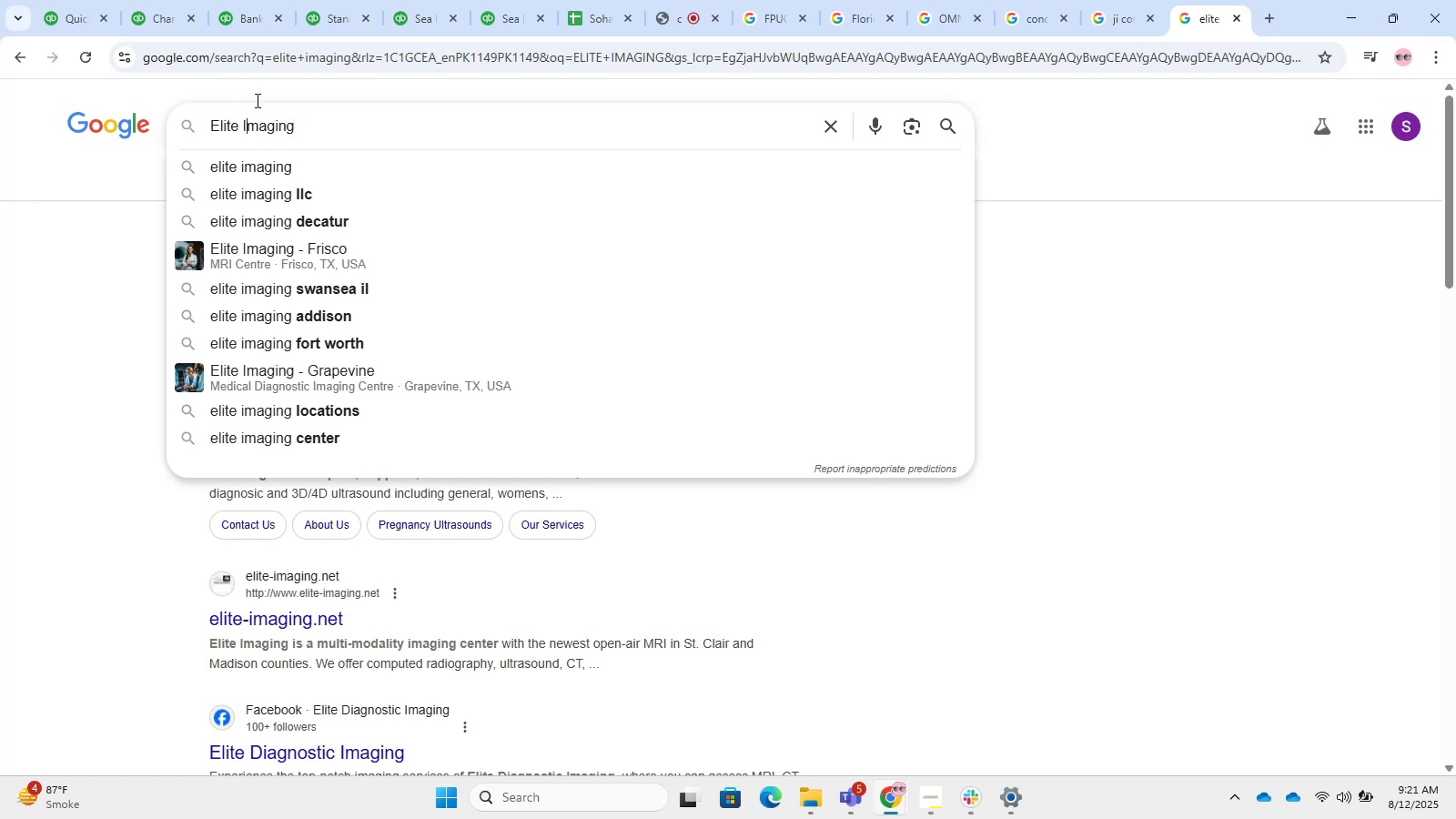 
left_click_drag(start_coordinate=[318, 136], to_coordinate=[101, 106])
 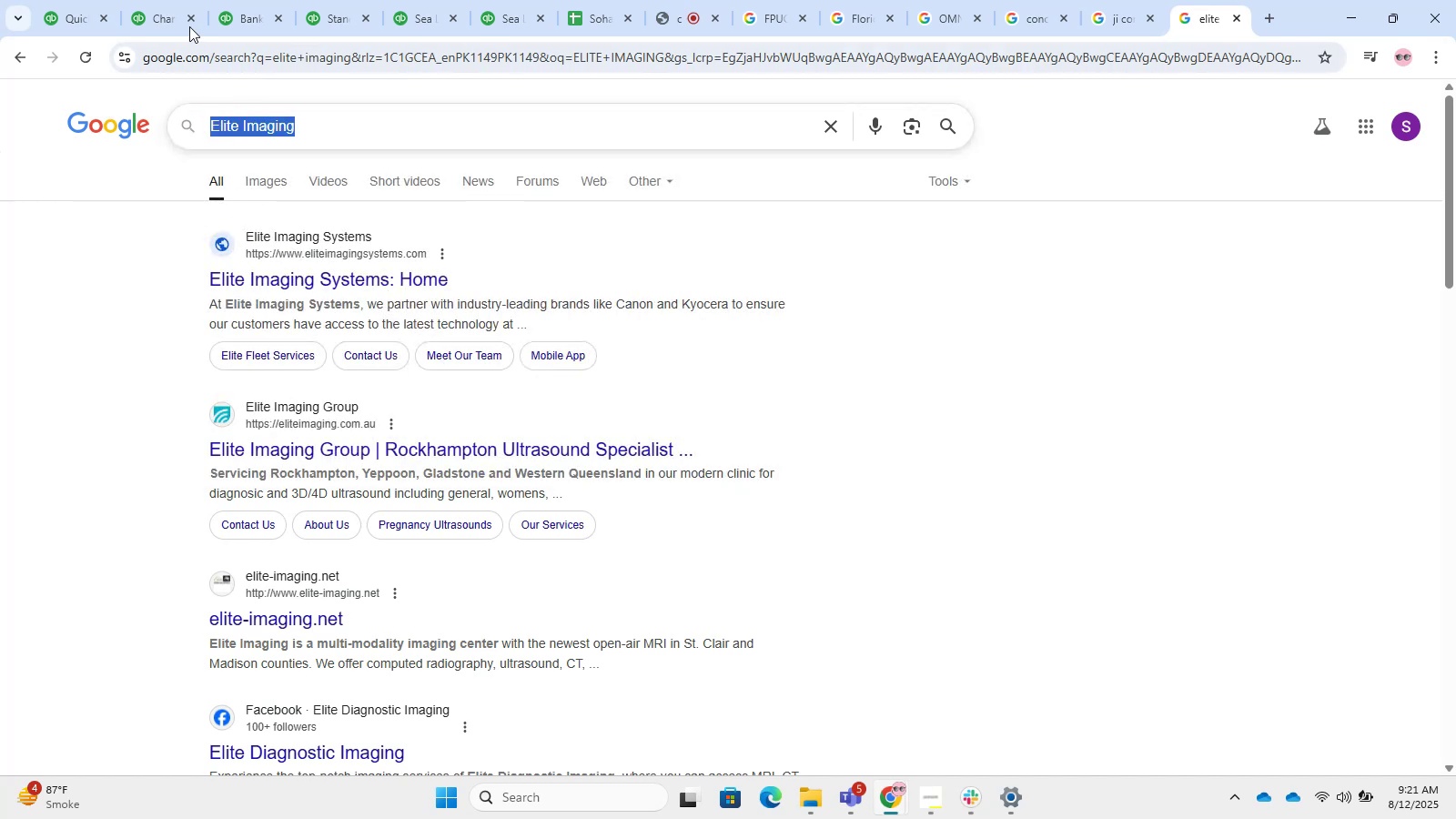 
key(Control+C)
 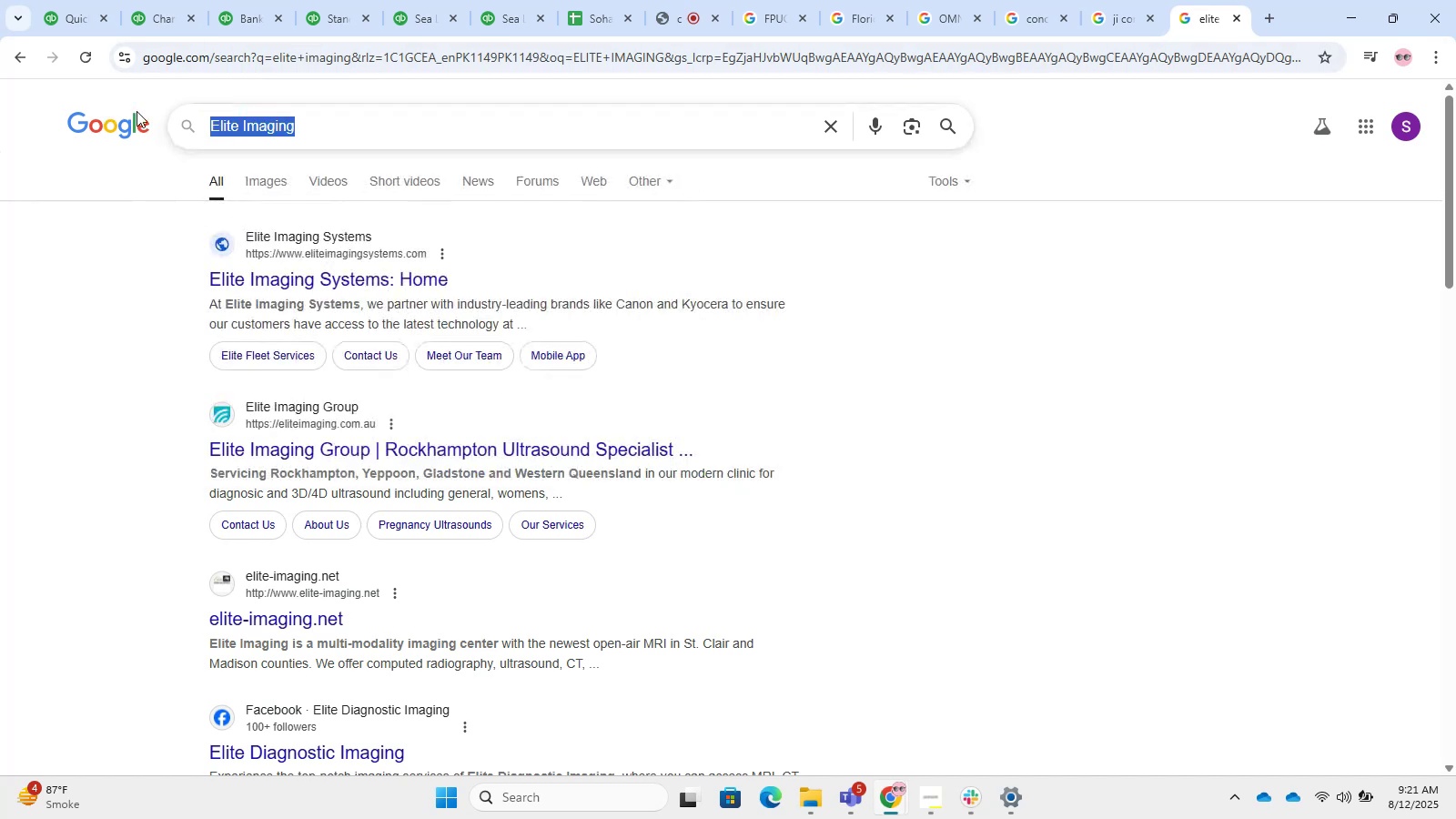 
key(Control+C)
 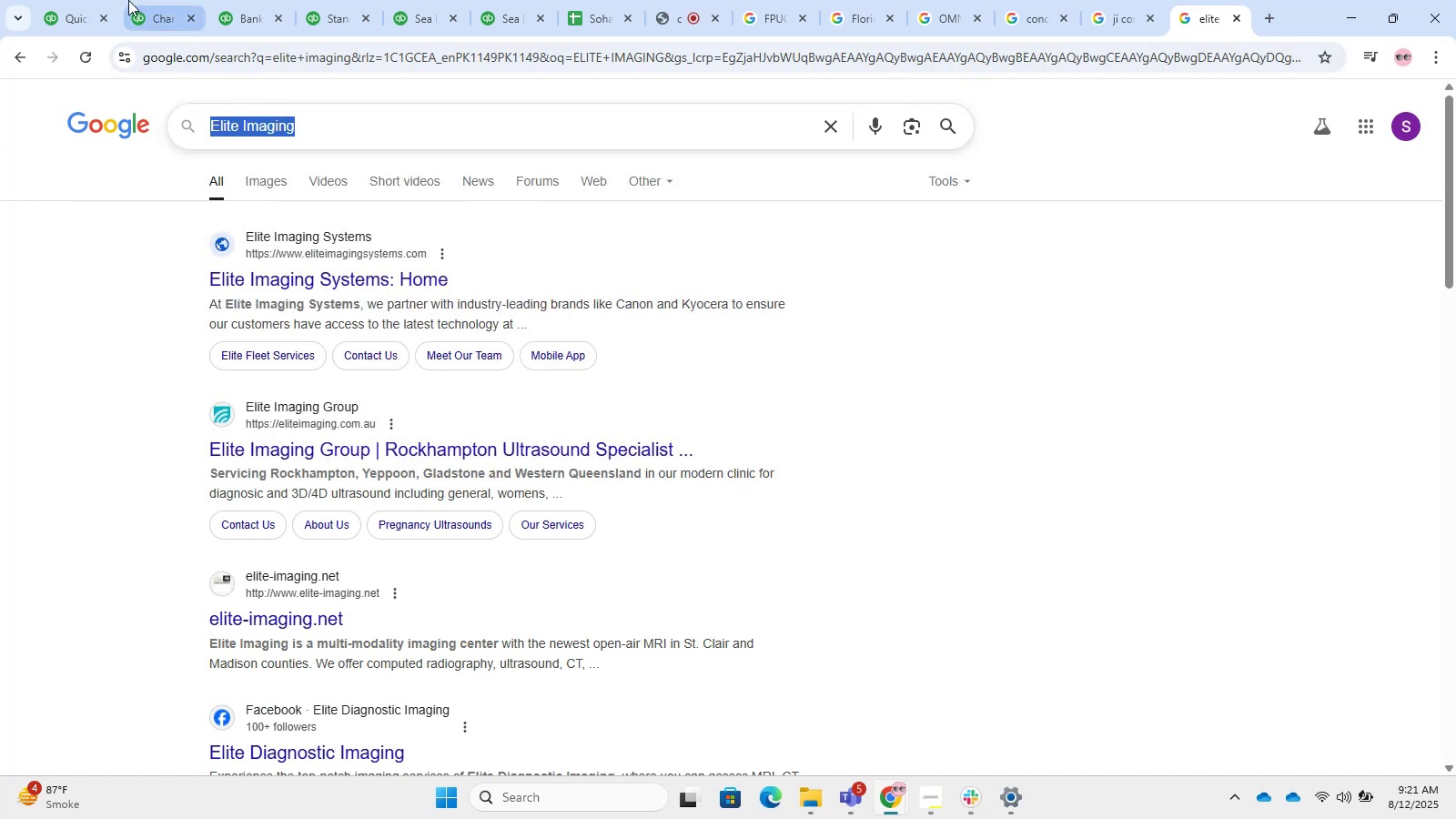 
left_click_drag(start_coordinate=[218, 0], to_coordinate=[223, 0])
 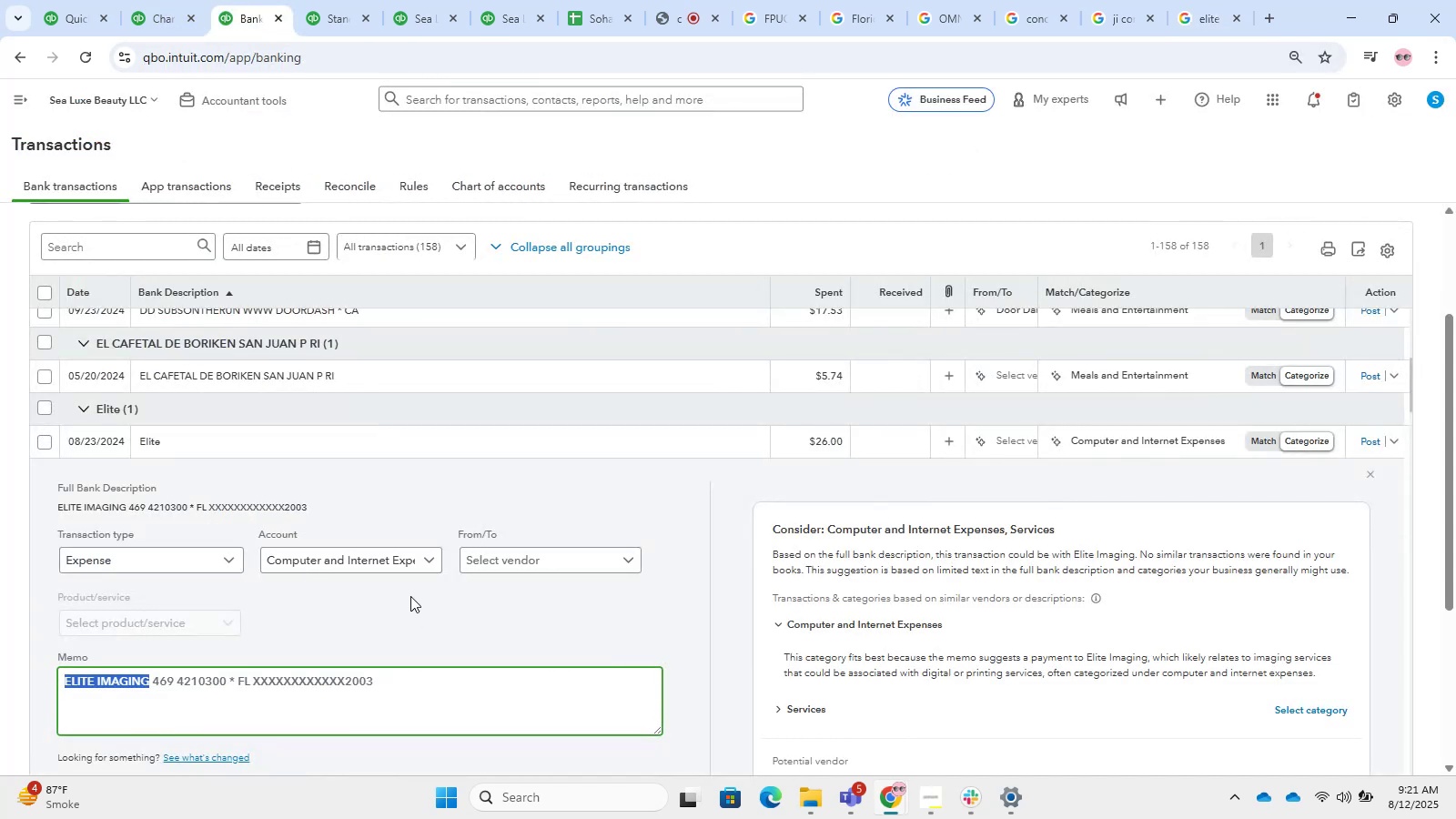 
double_click([375, 561])
 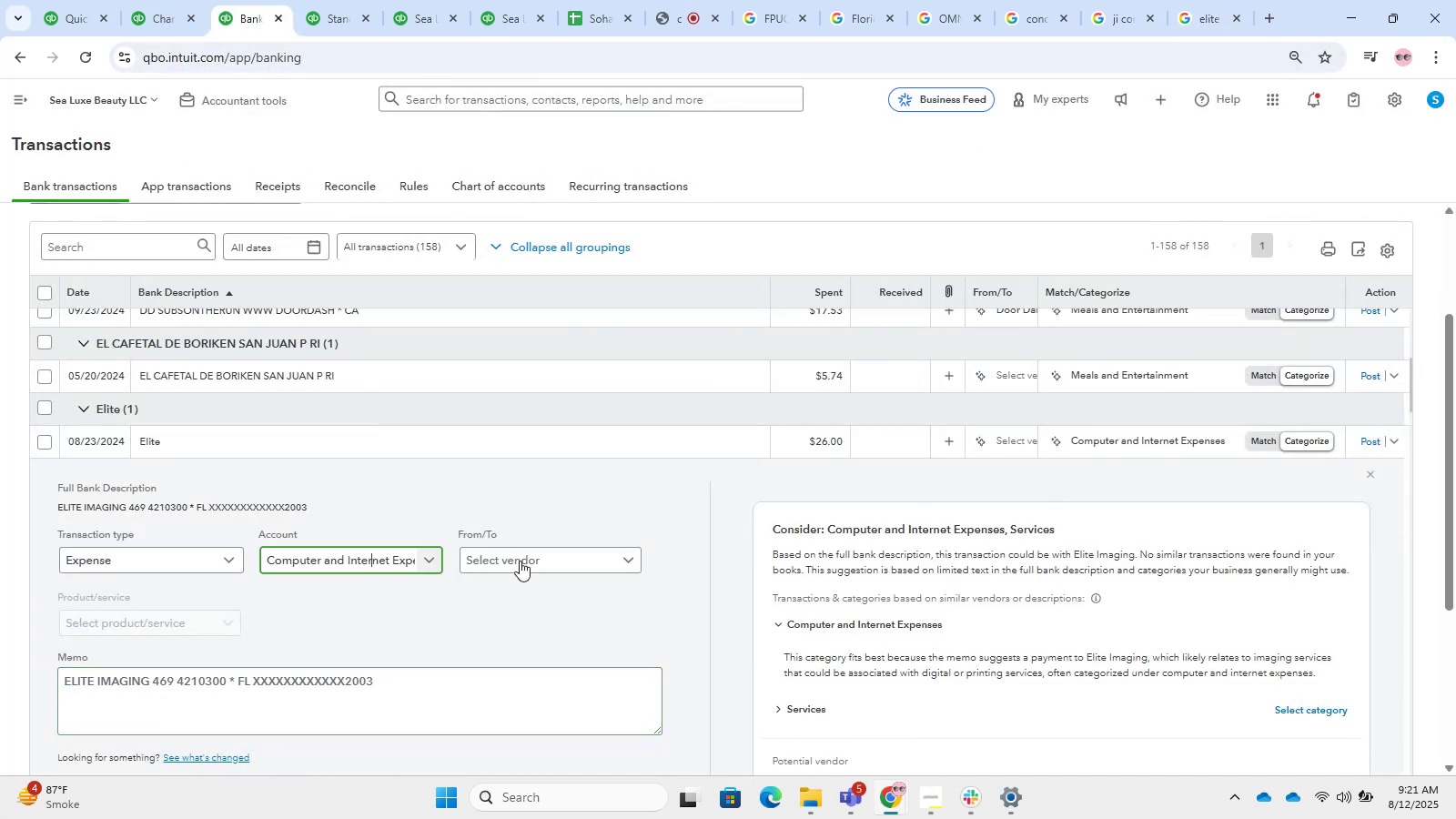 
triple_click([532, 559])
 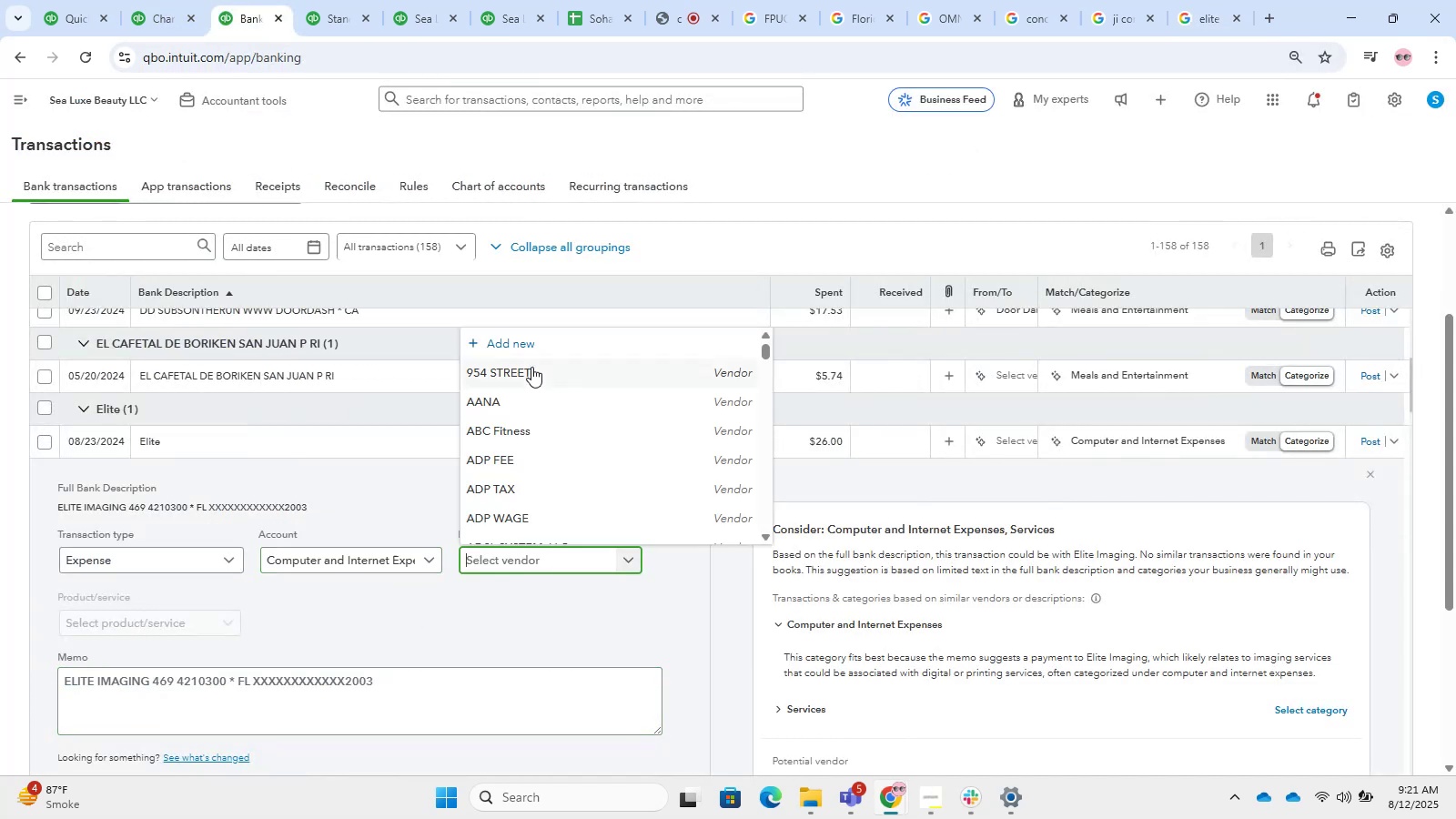 
left_click([535, 346])
 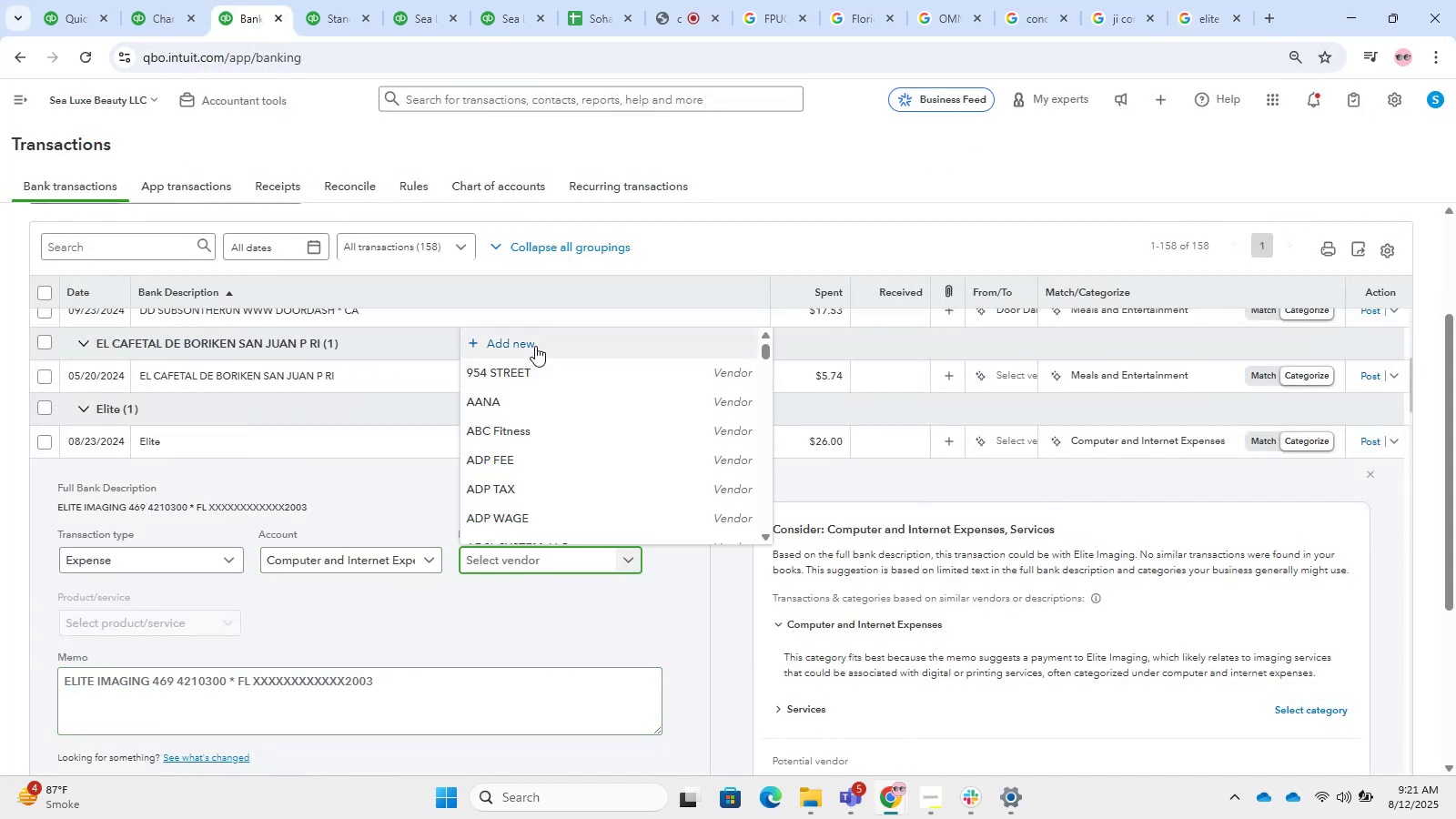 
key(Control+V)
 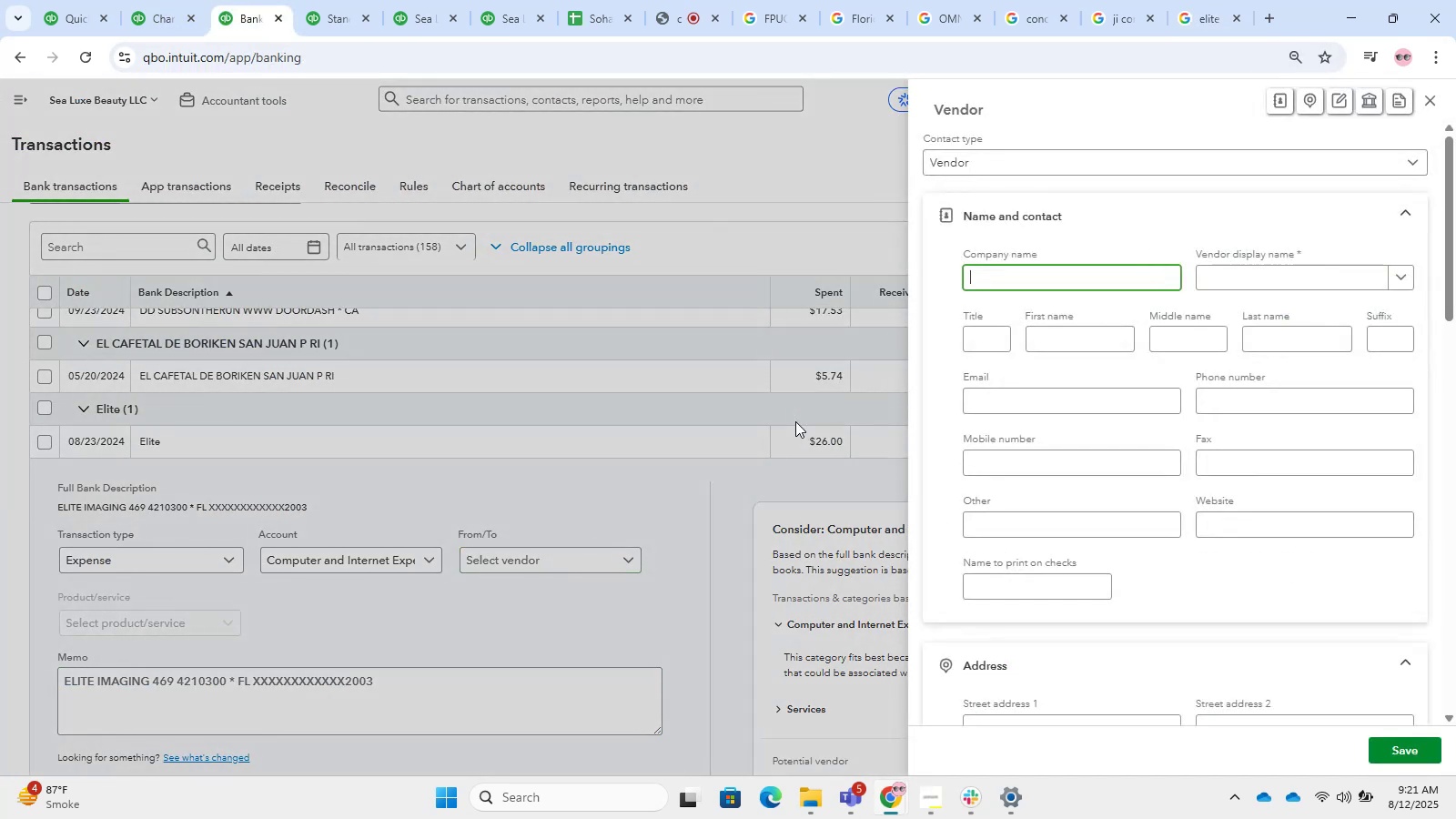 
key(Control+V)
 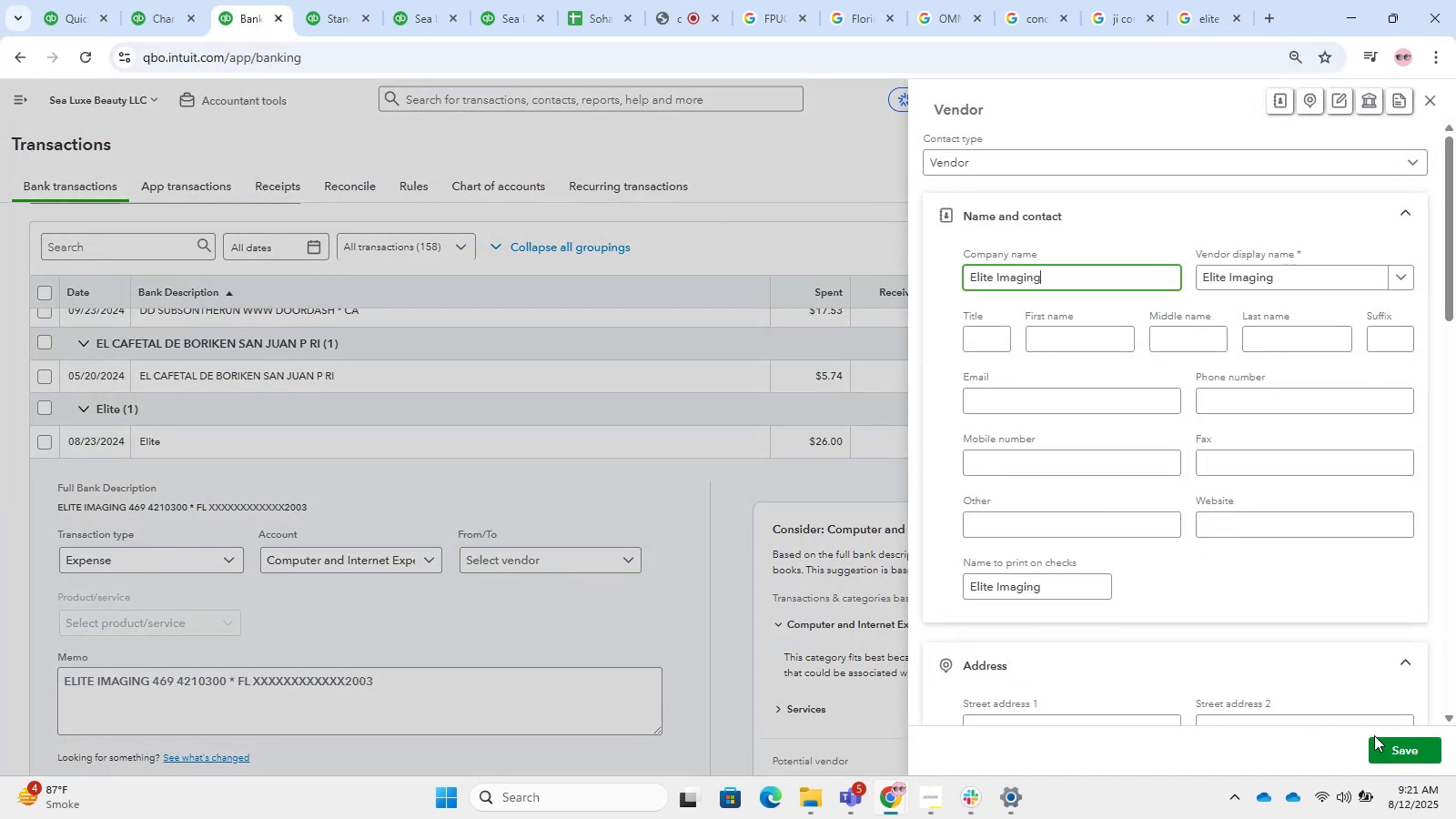 
left_click([1392, 747])
 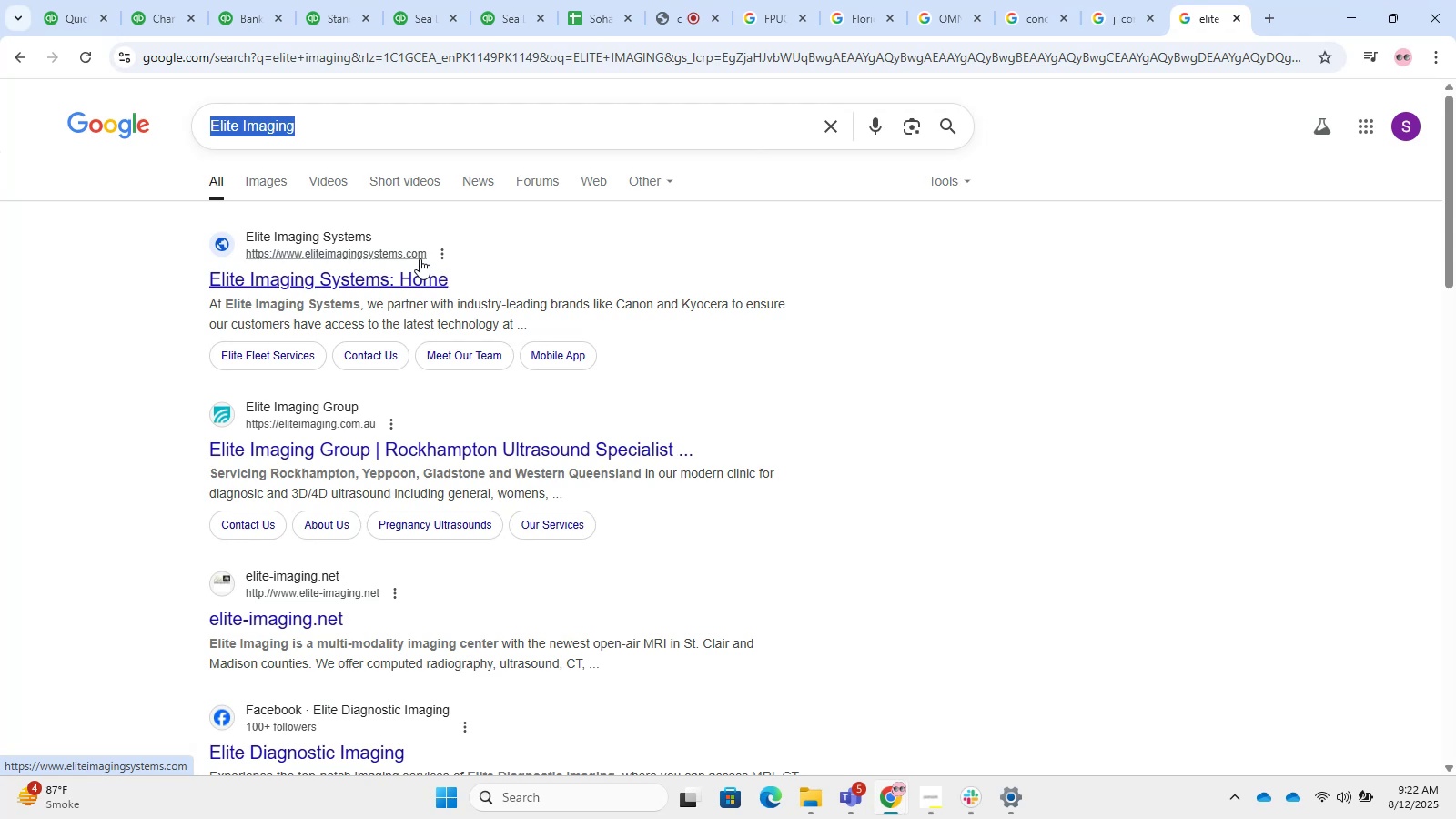 
wait(54.03)
 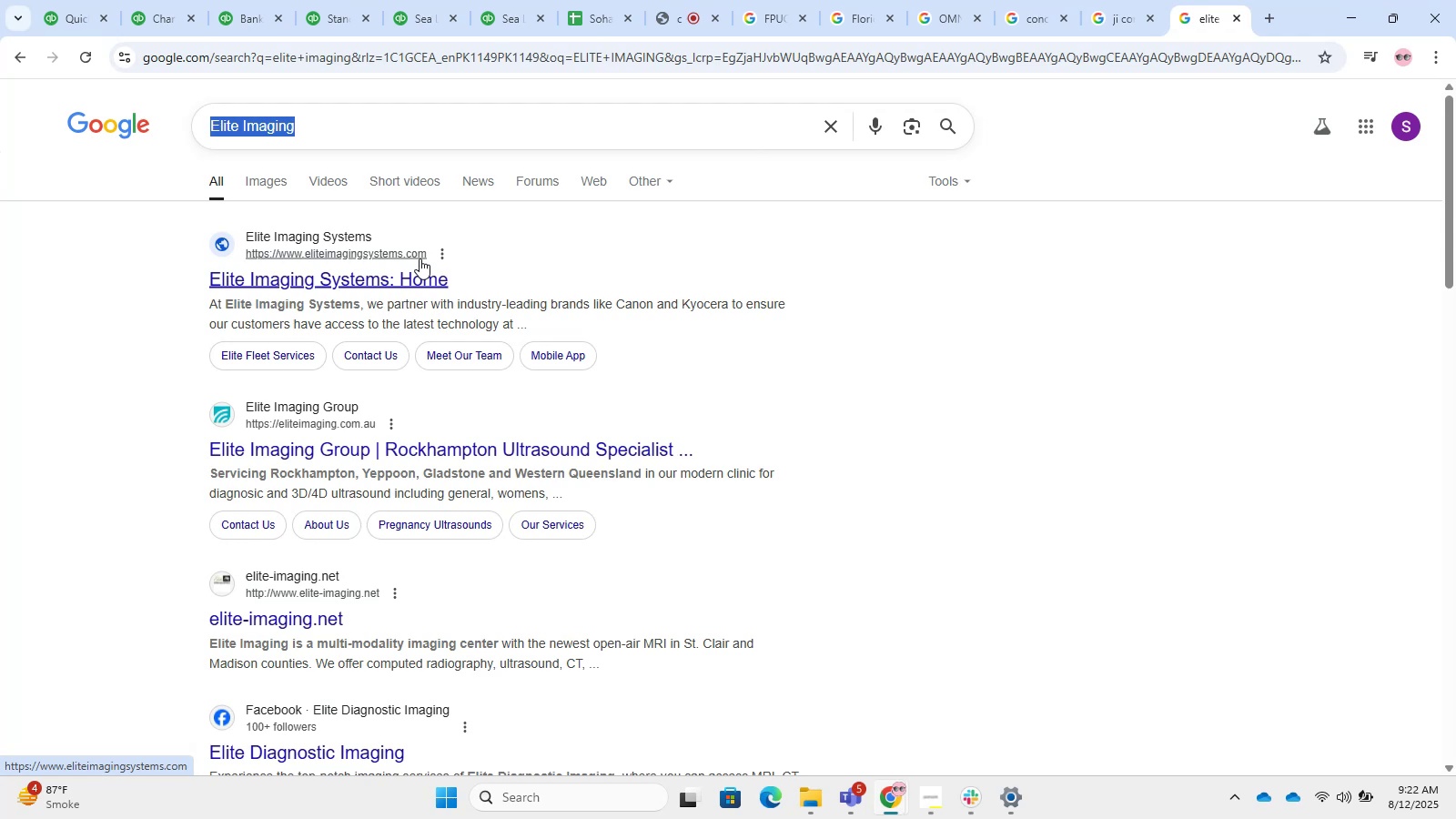 
left_click([322, 261])
 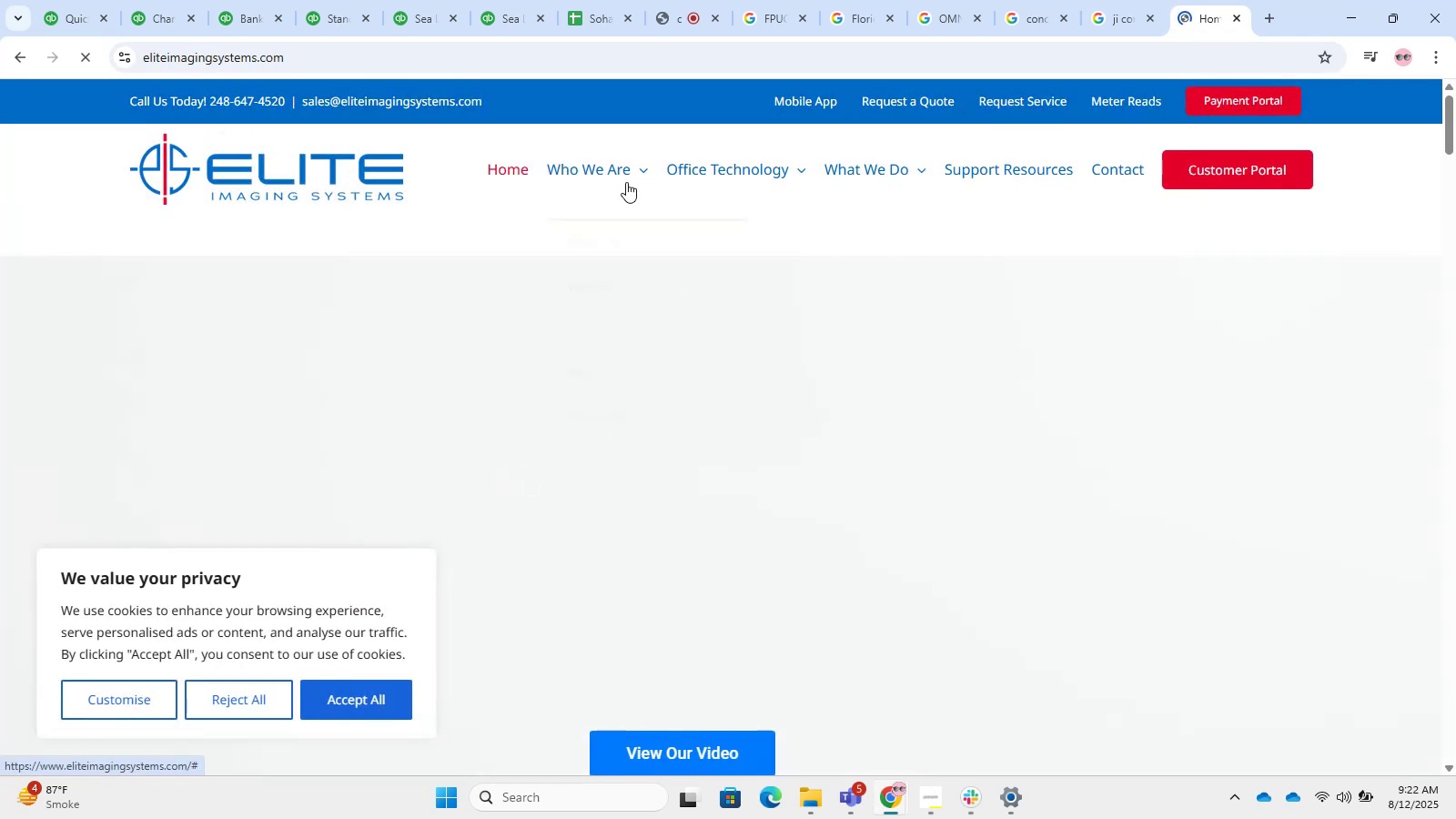 
wait(5.01)
 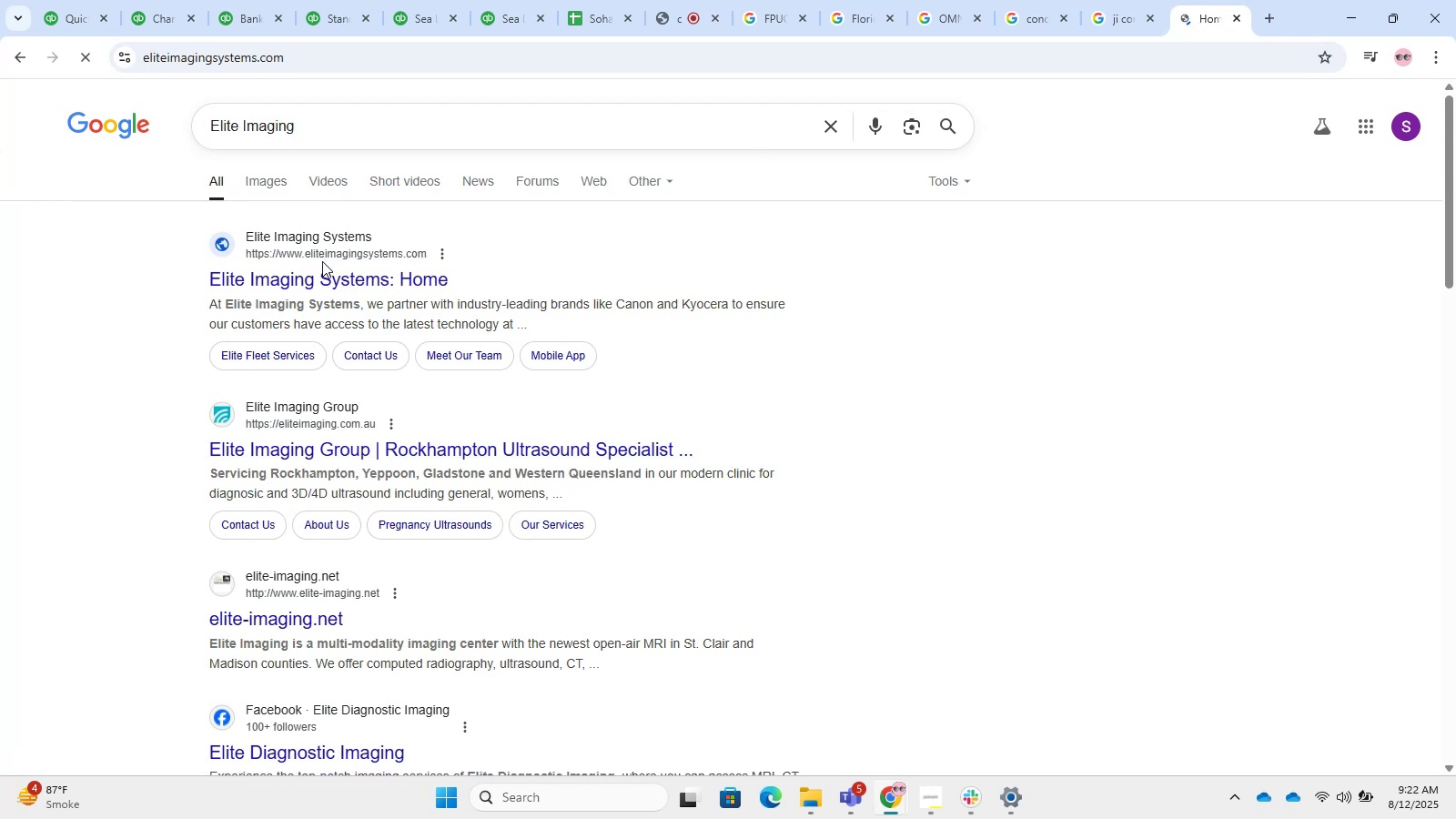 
left_click([575, 231])
 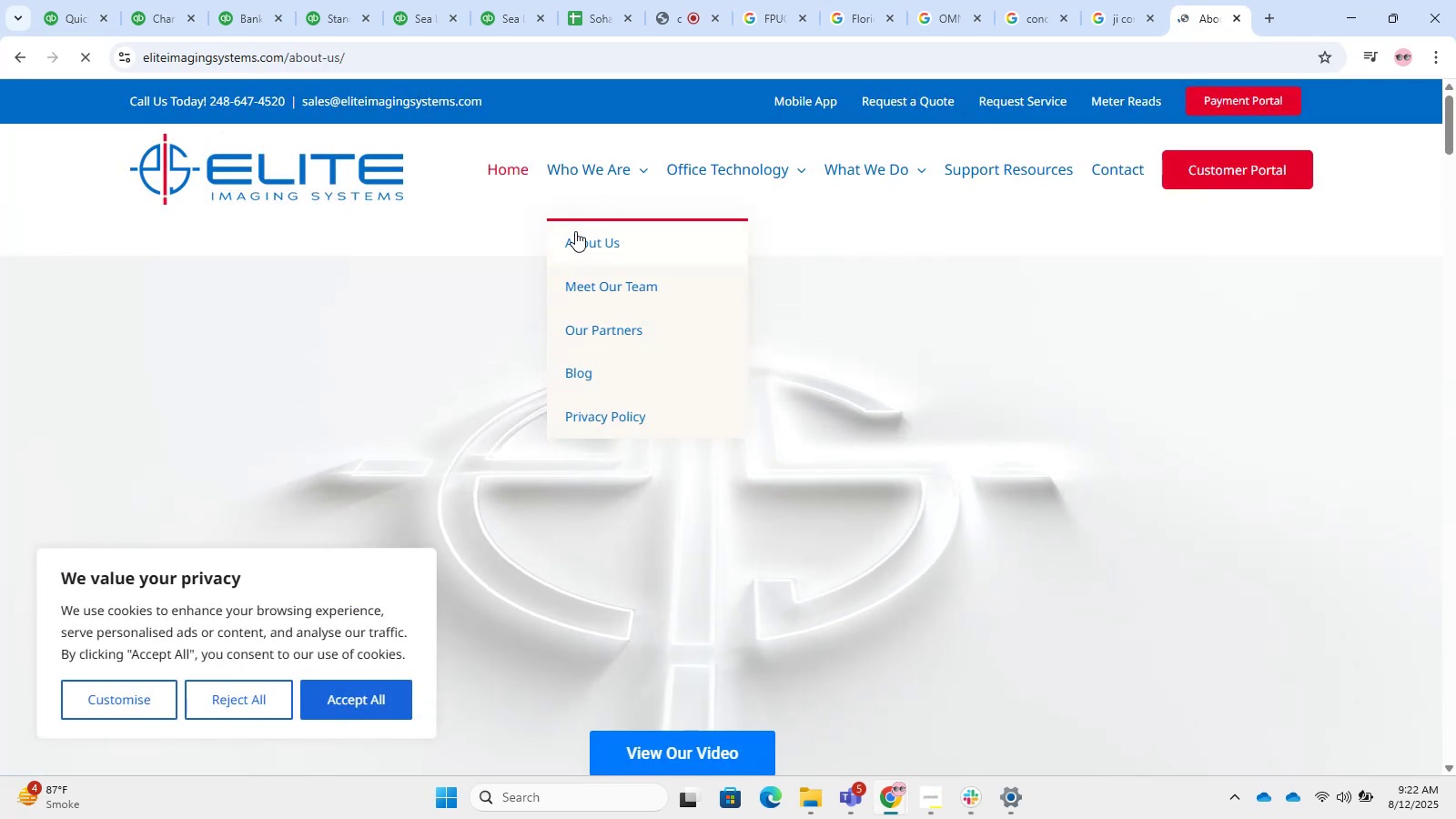 
left_click([604, 248])
 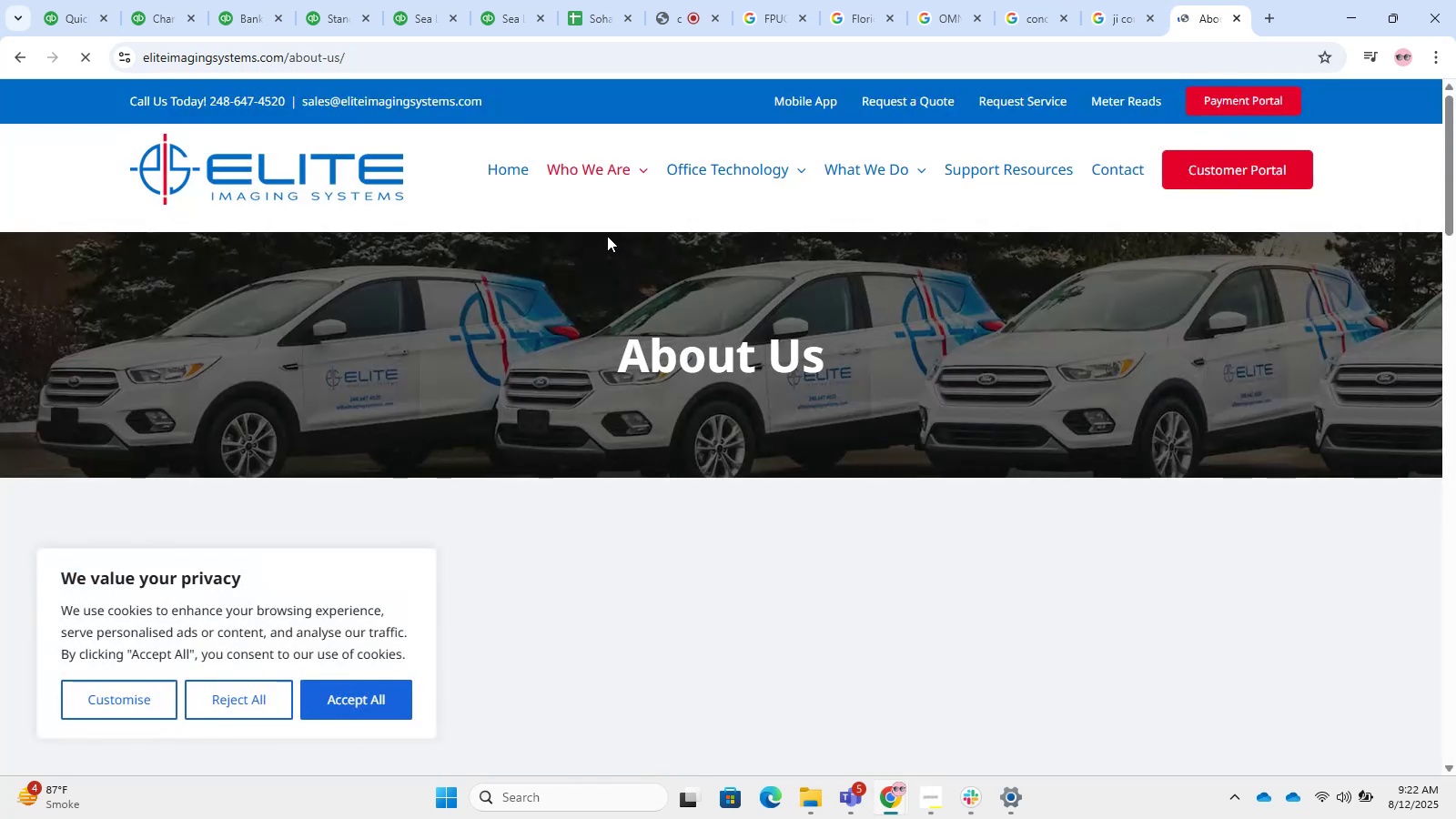 
wait(7.46)
 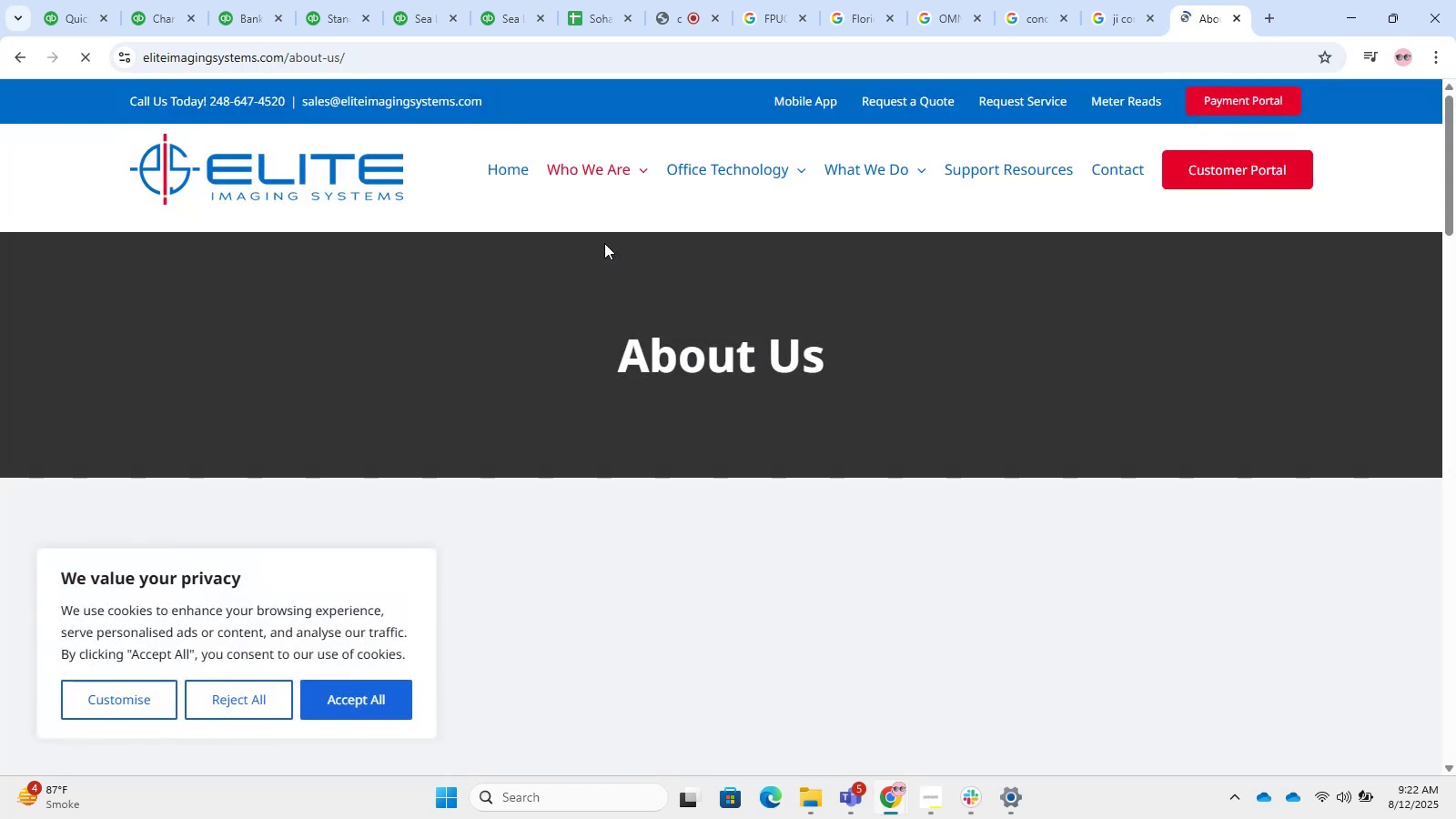 
scroll: coordinate [672, 286], scroll_direction: down, amount: 9.0
 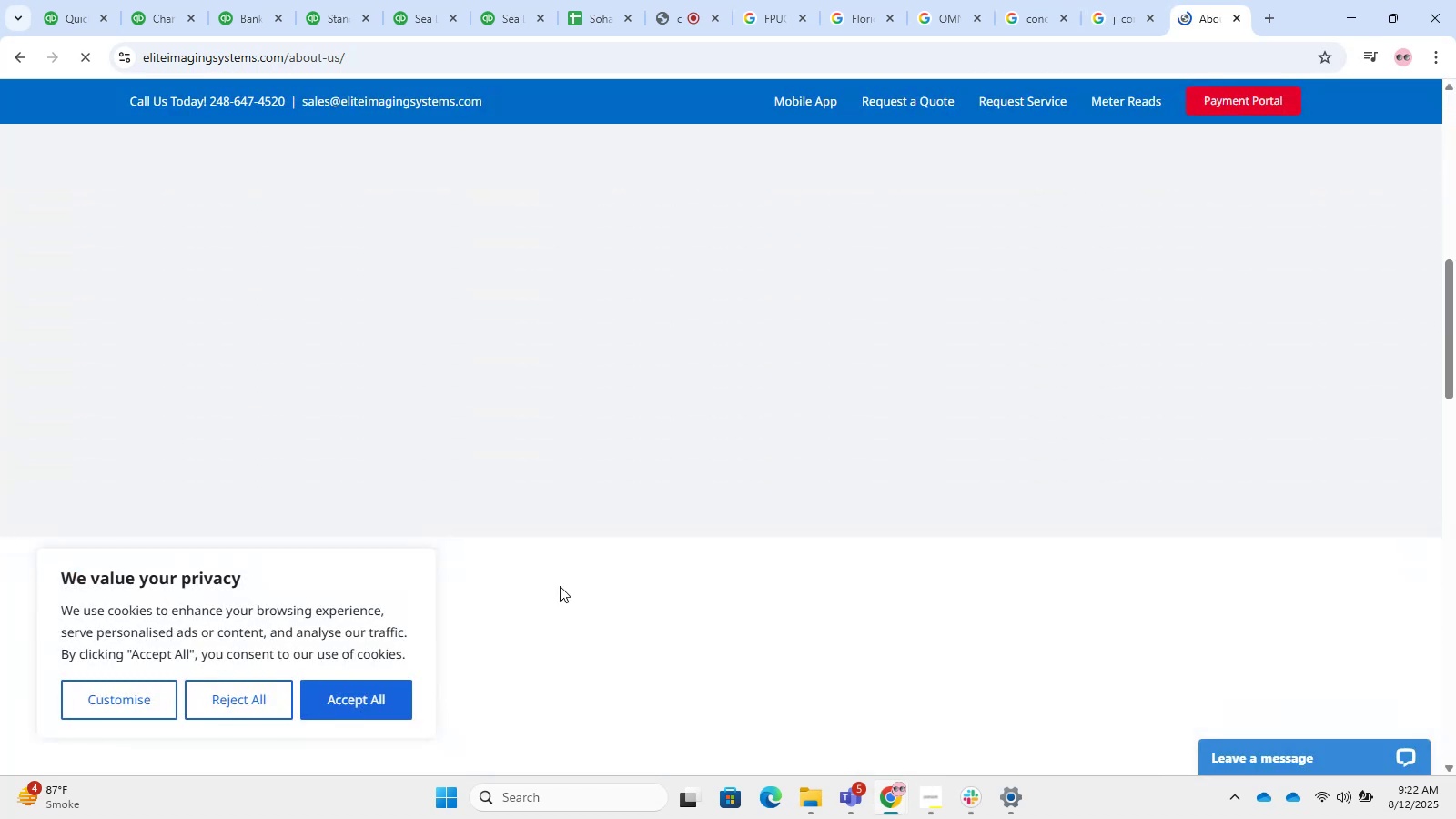 
scroll: coordinate [425, 543], scroll_direction: up, amount: 11.0
 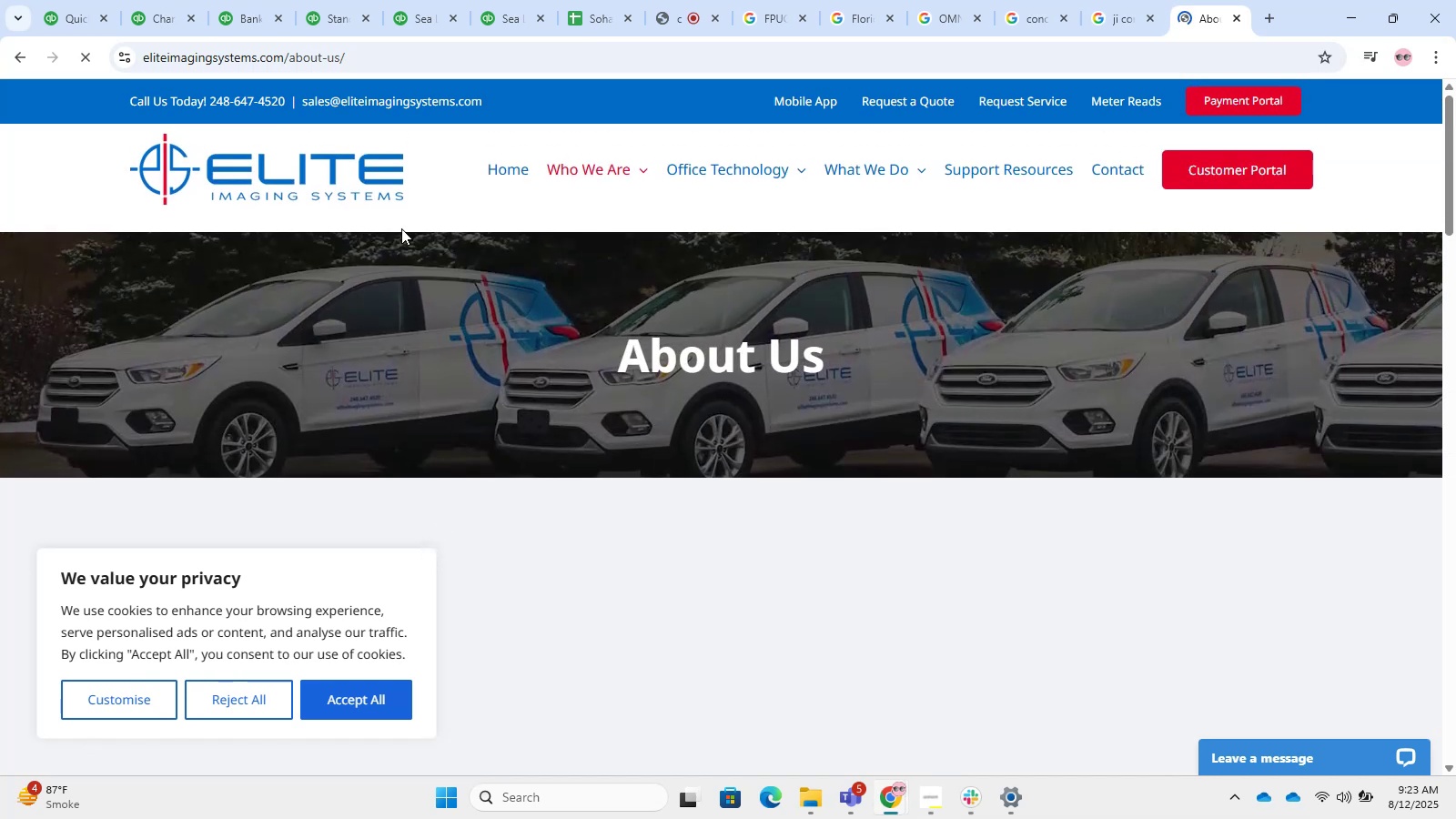 
left_click([244, 0])
 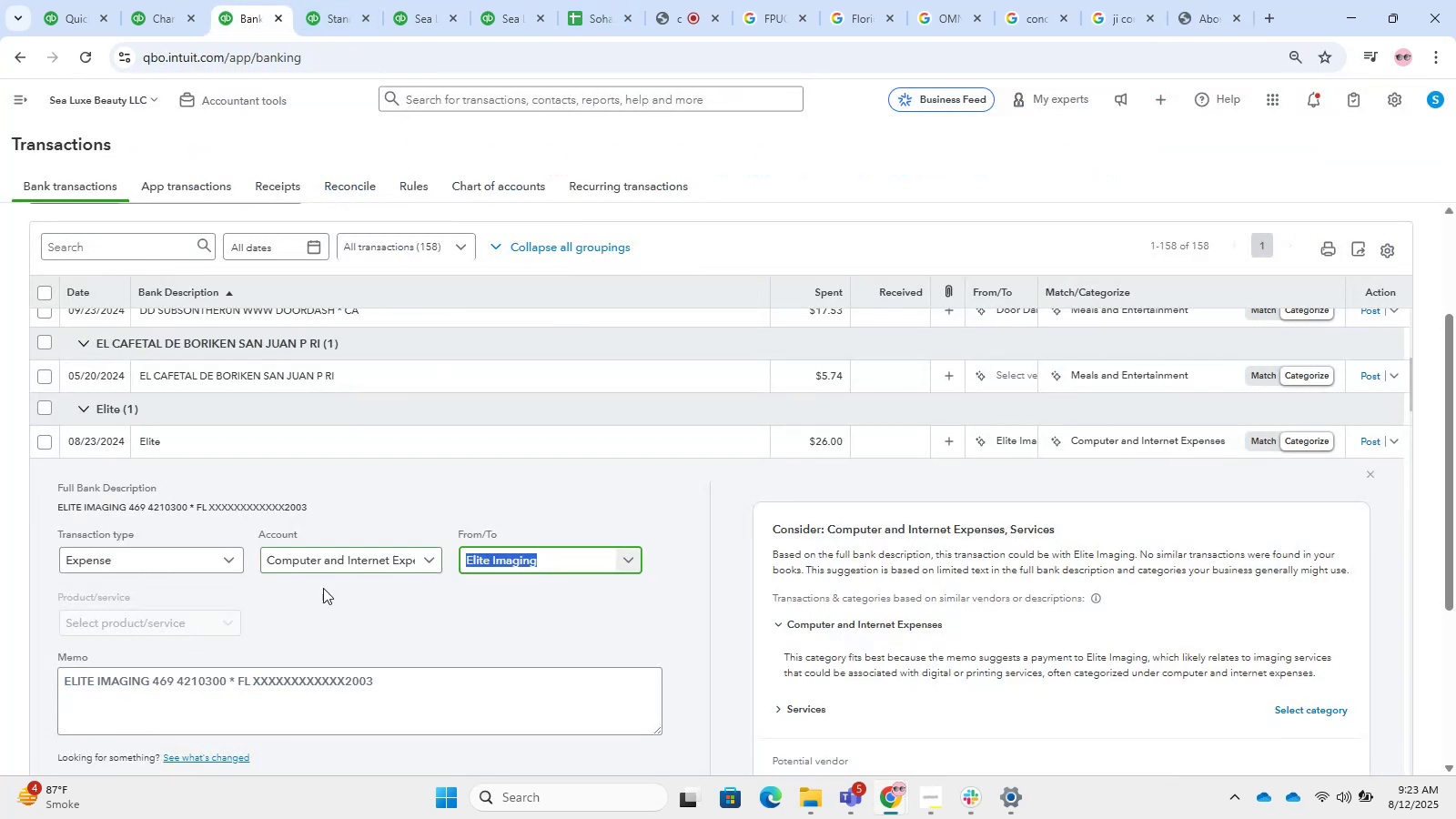 
left_click([311, 565])
 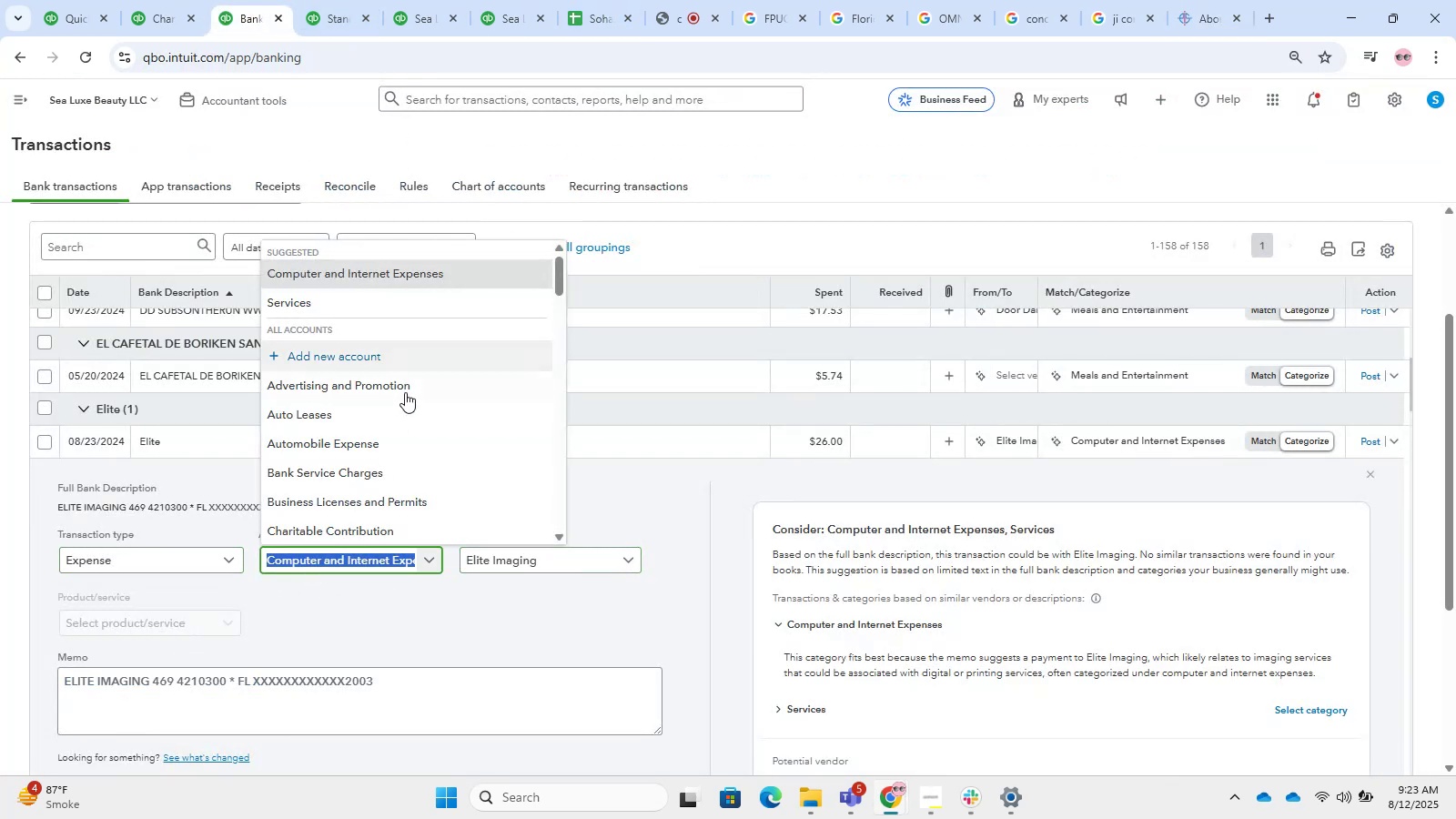 
left_click([399, 450])
 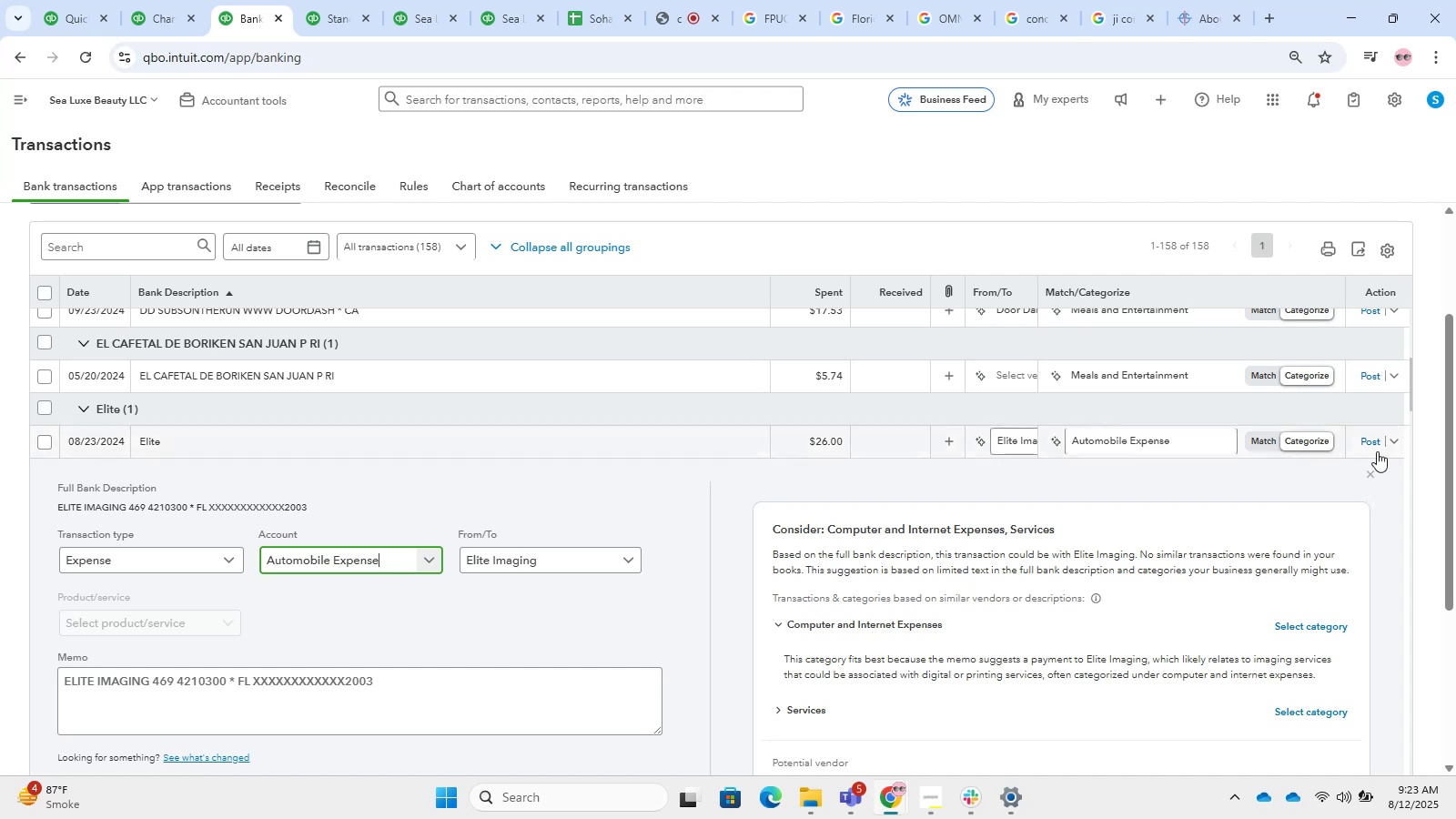 
double_click([1375, 447])
 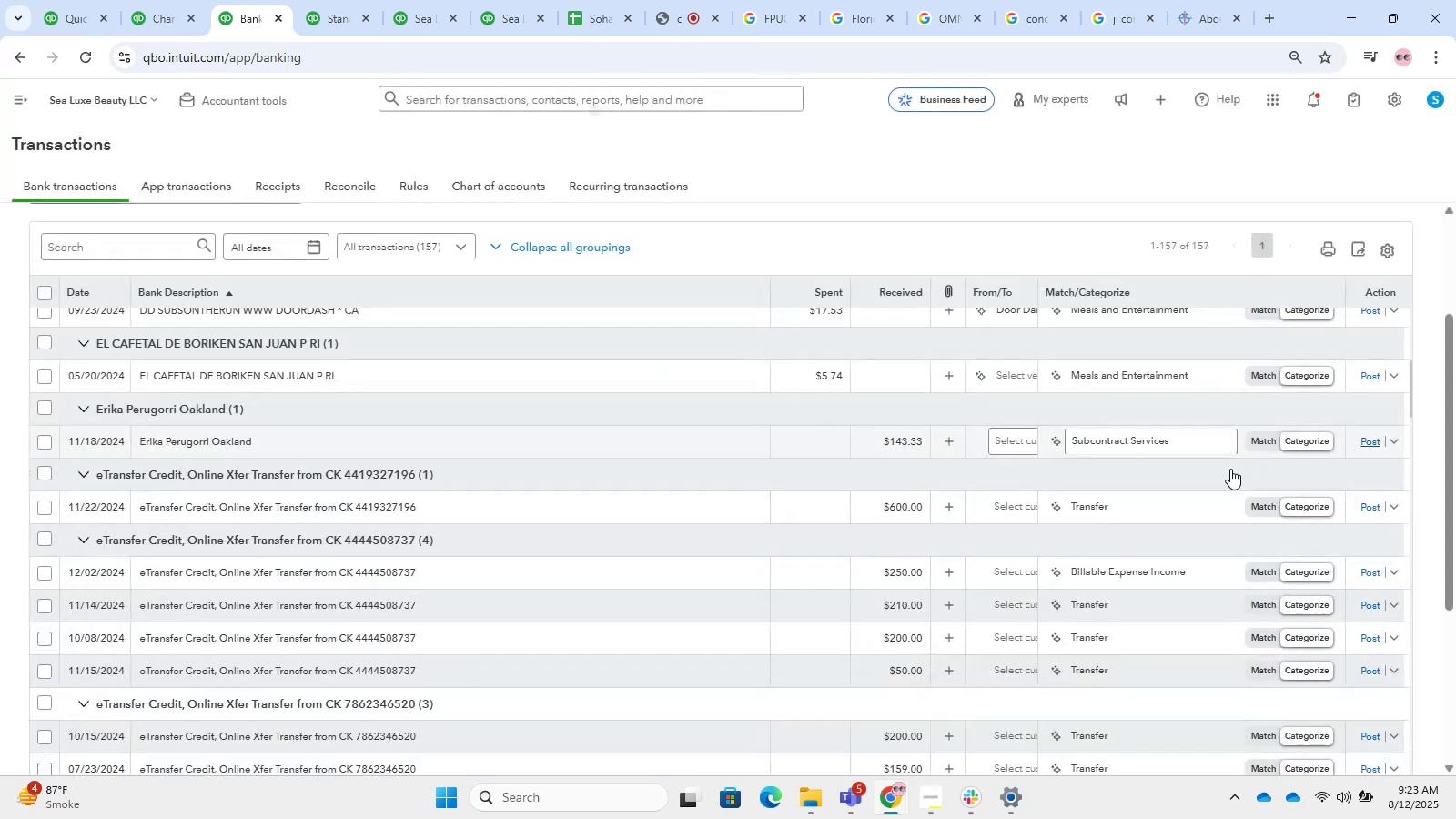 
scroll: coordinate [358, 418], scroll_direction: up, amount: 1.0
 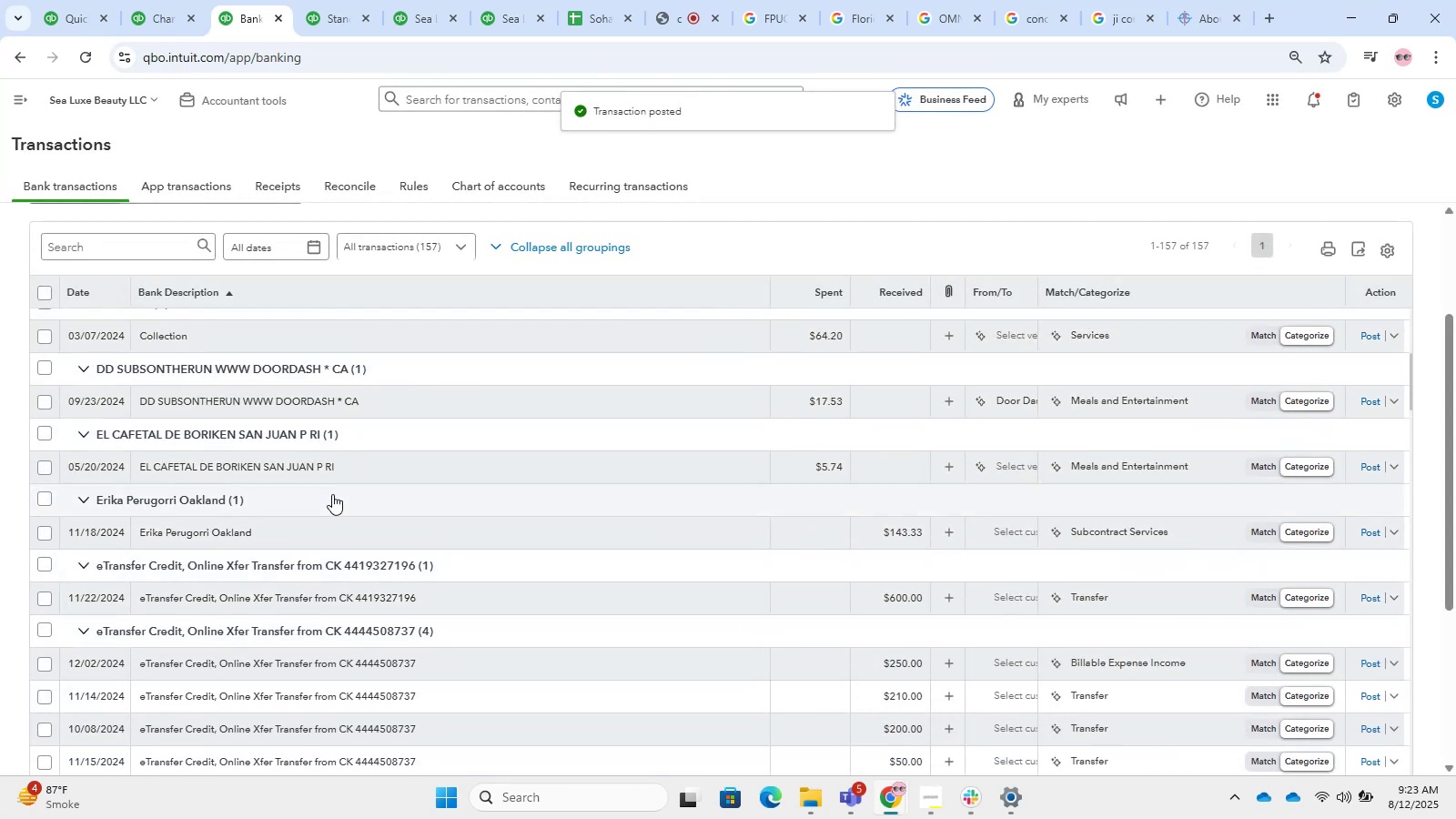 
left_click([338, 530])
 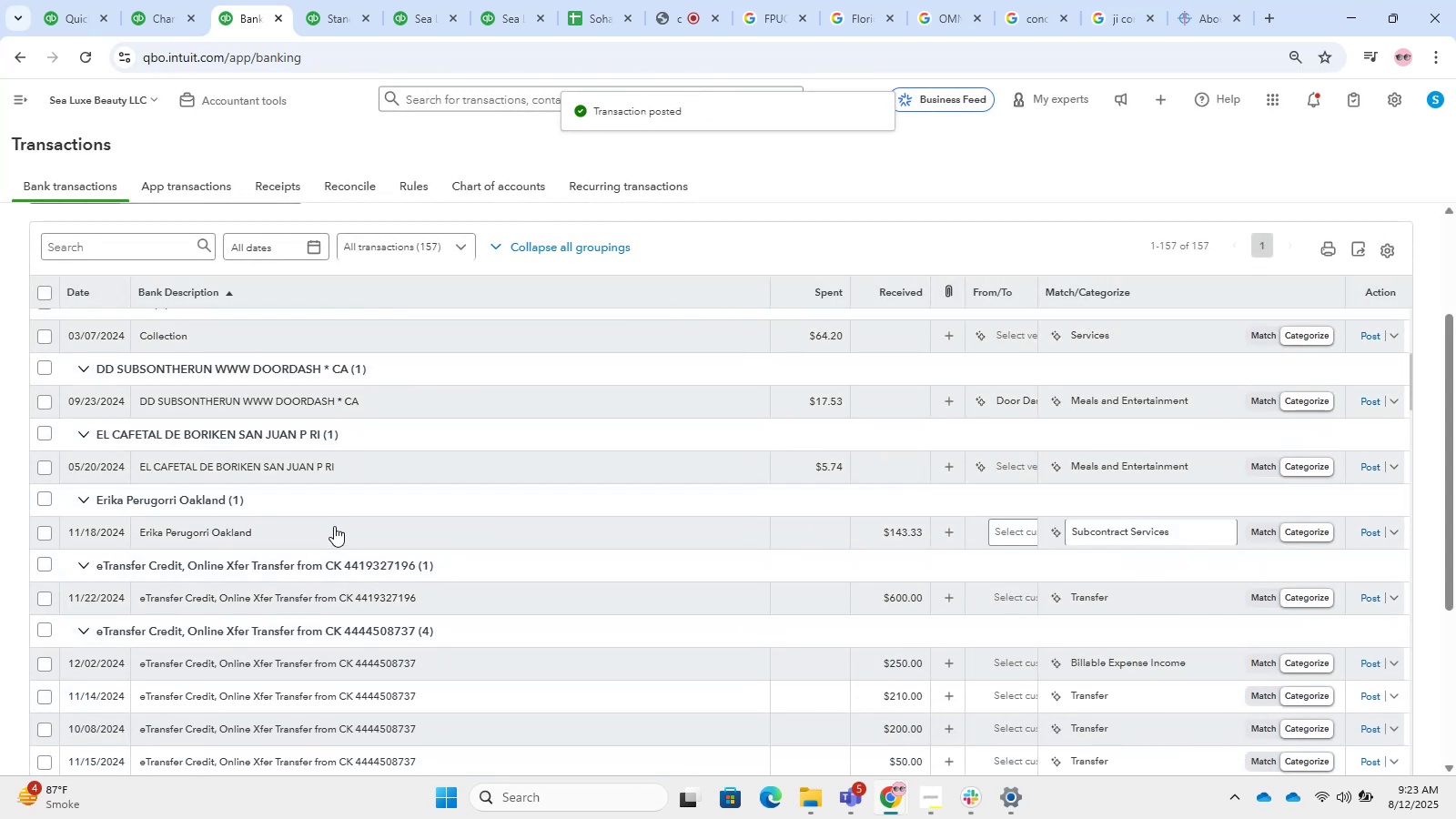 
scroll: coordinate [334, 526], scroll_direction: down, amount: 1.0
 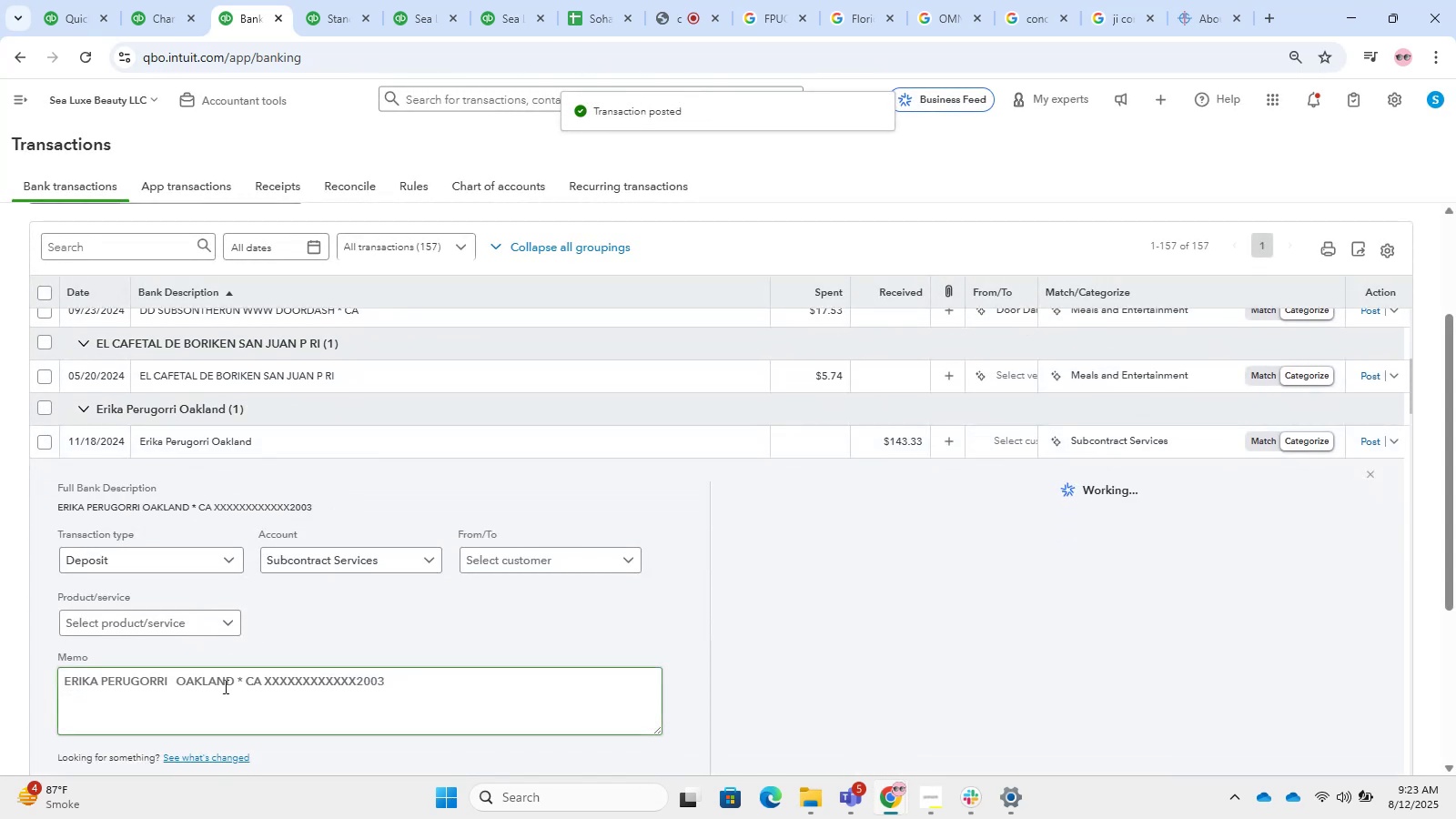 
left_click_drag(start_coordinate=[238, 682], to_coordinate=[0, 722])
 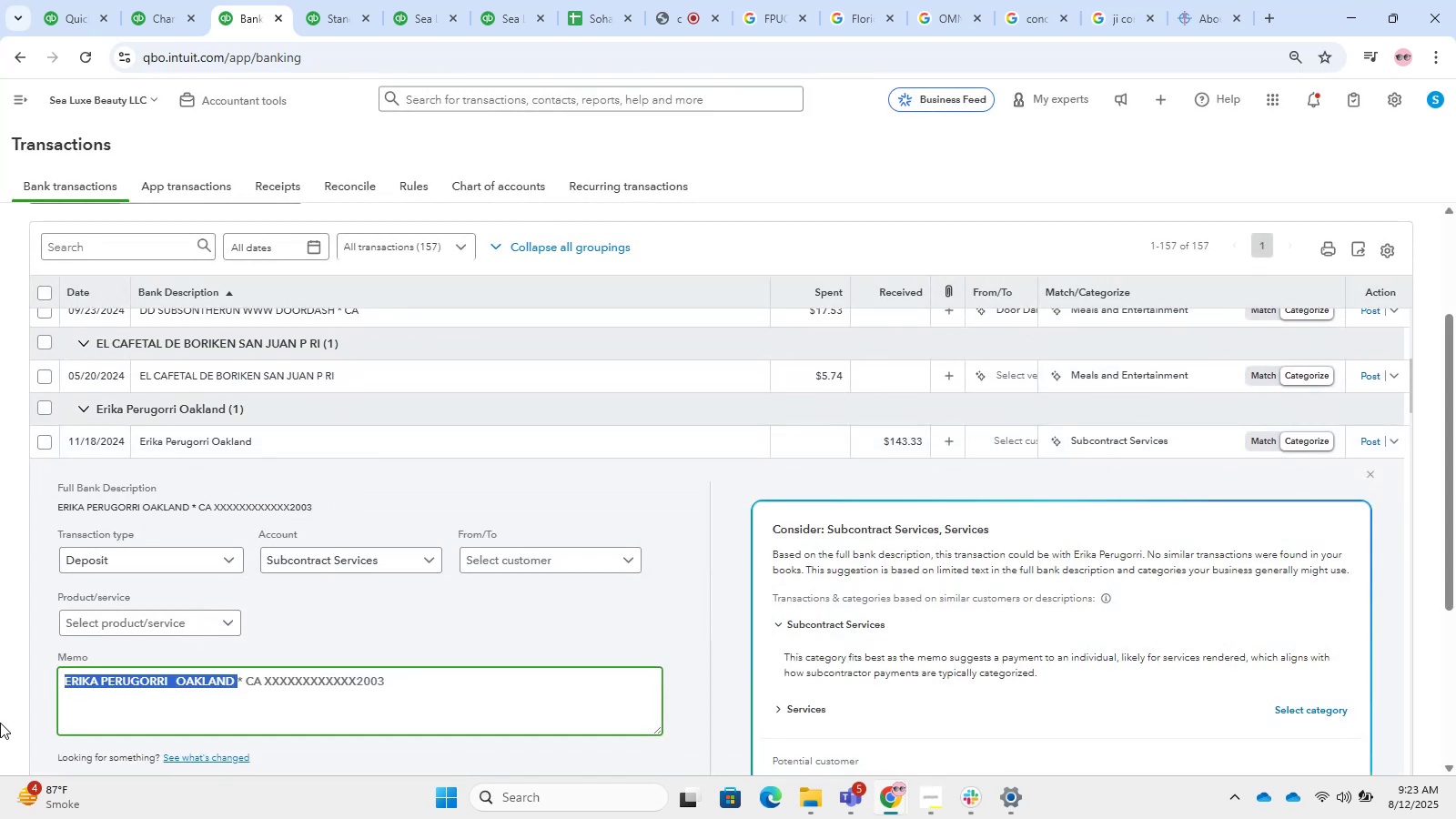 
key(Control+C)
 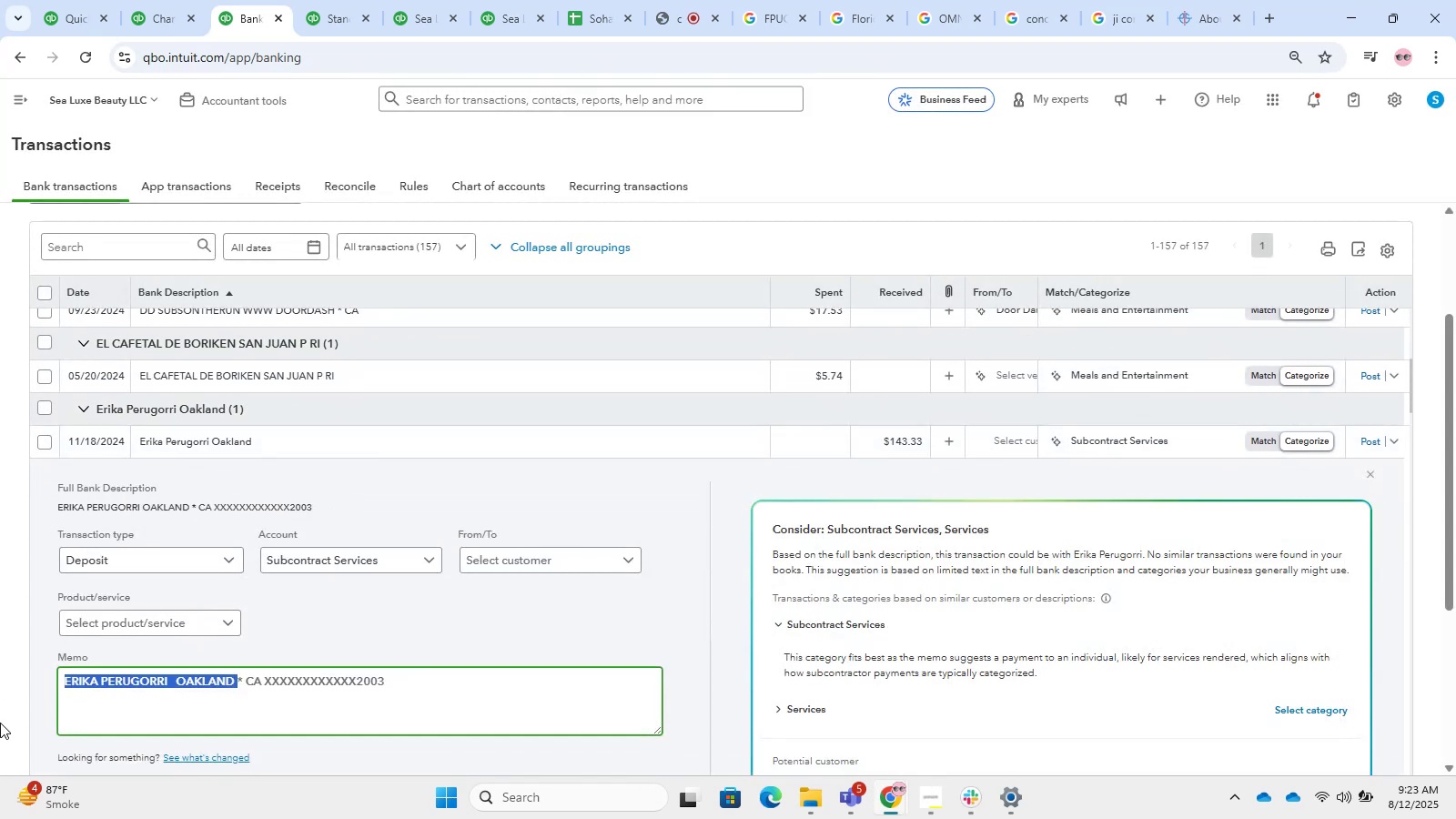 
key(Control+T)
 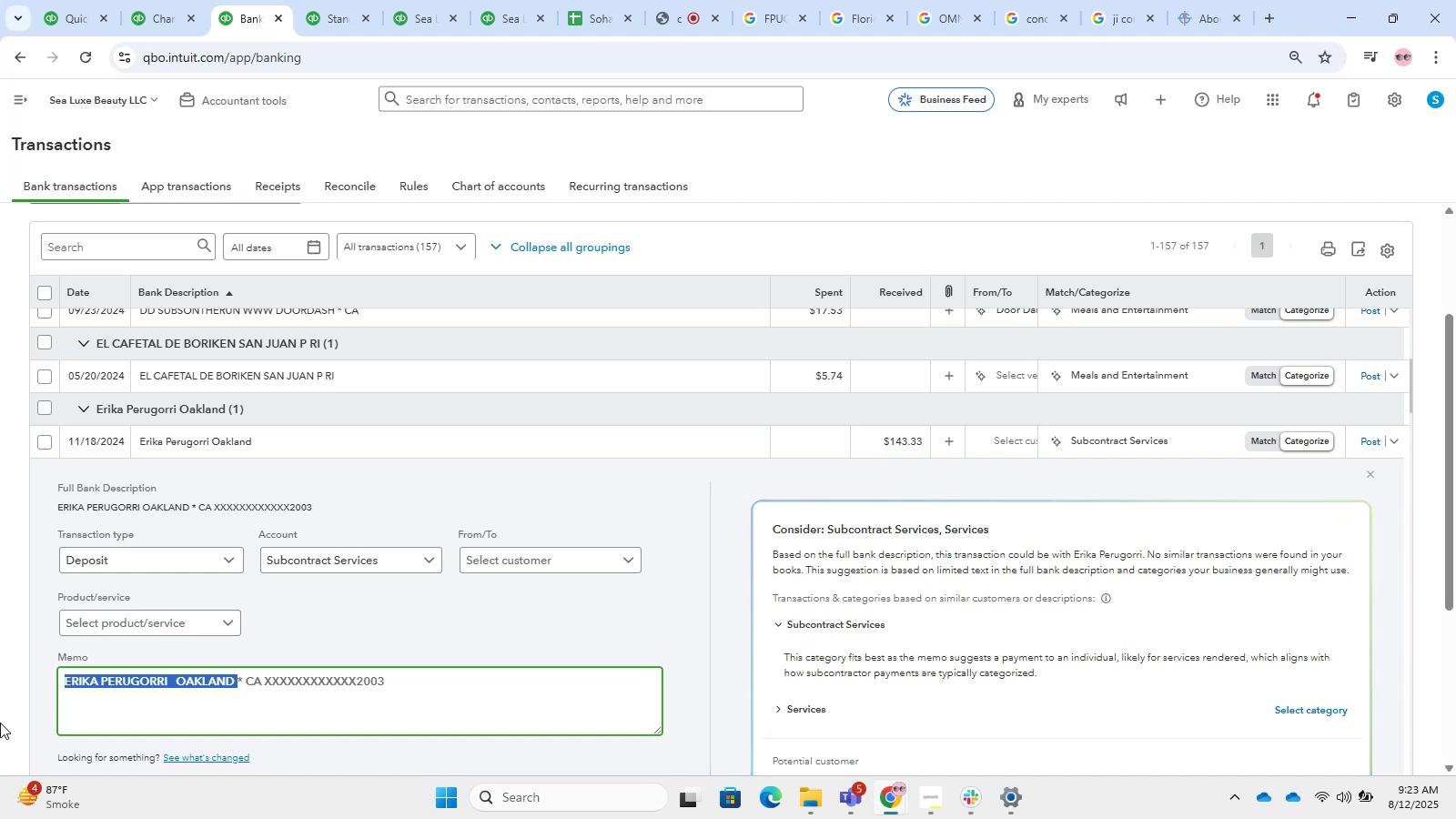 
key(Control+V)
 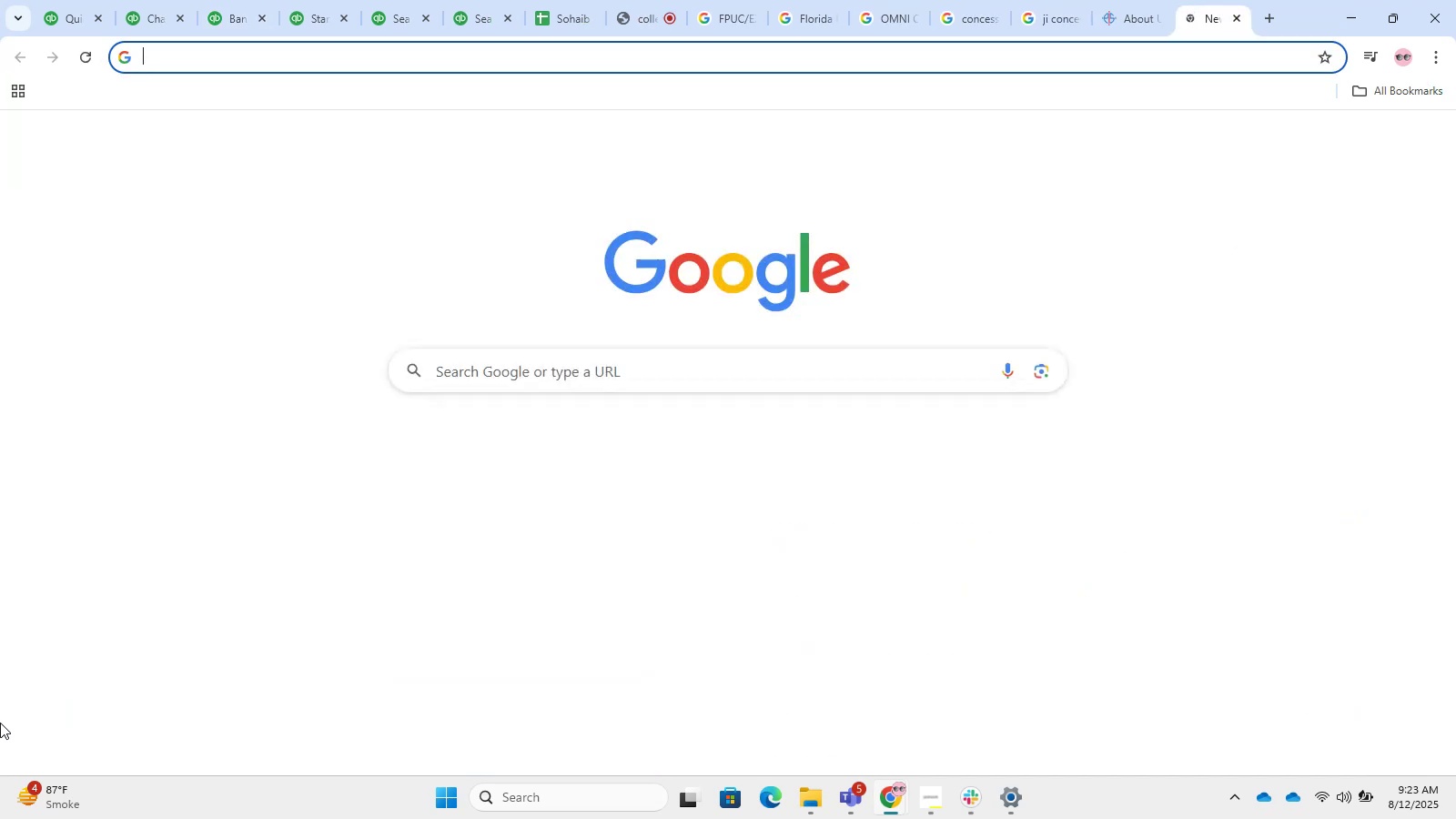 
key(Control+NumpadEnter)
 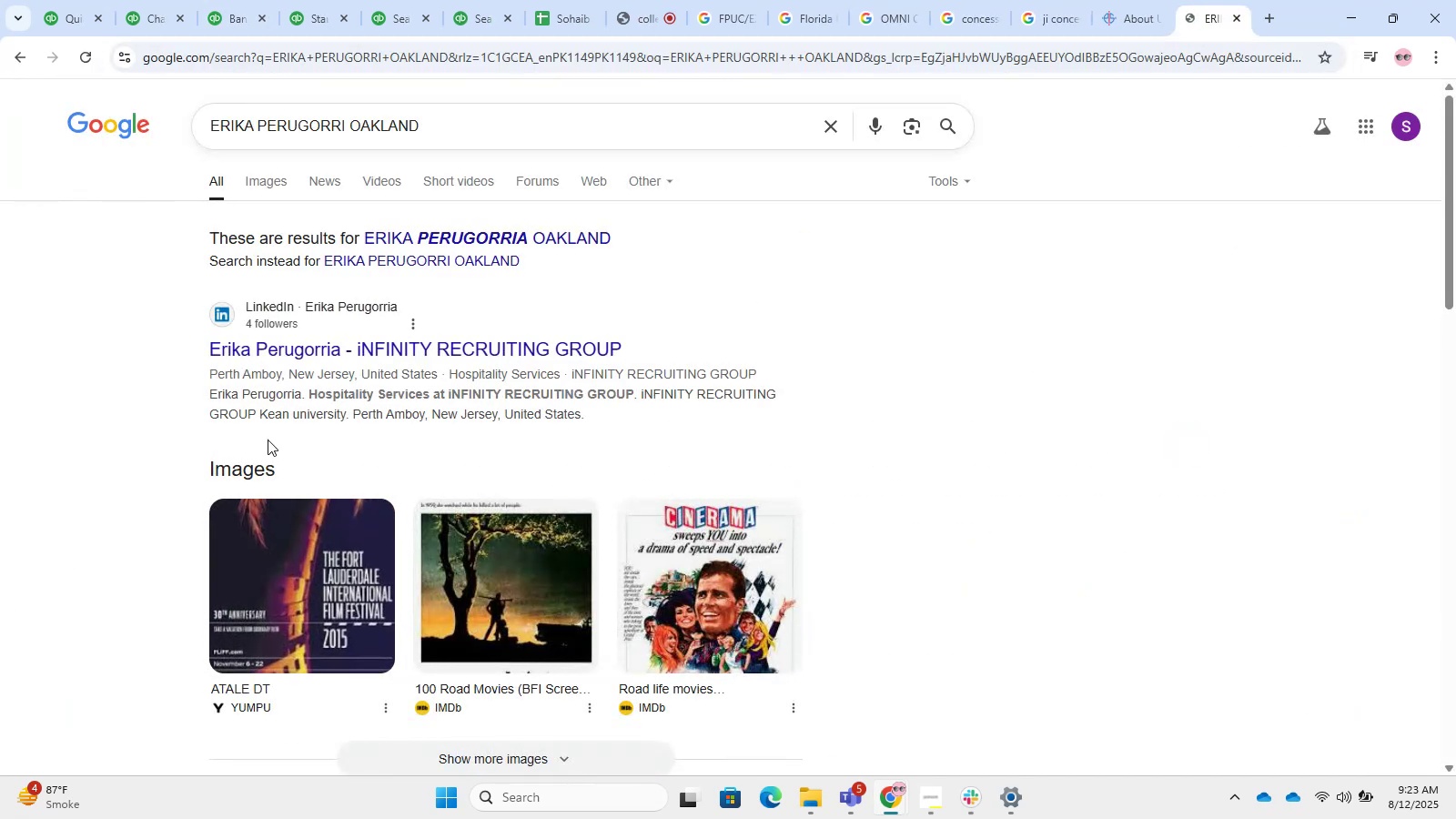 
left_click([423, 238])
 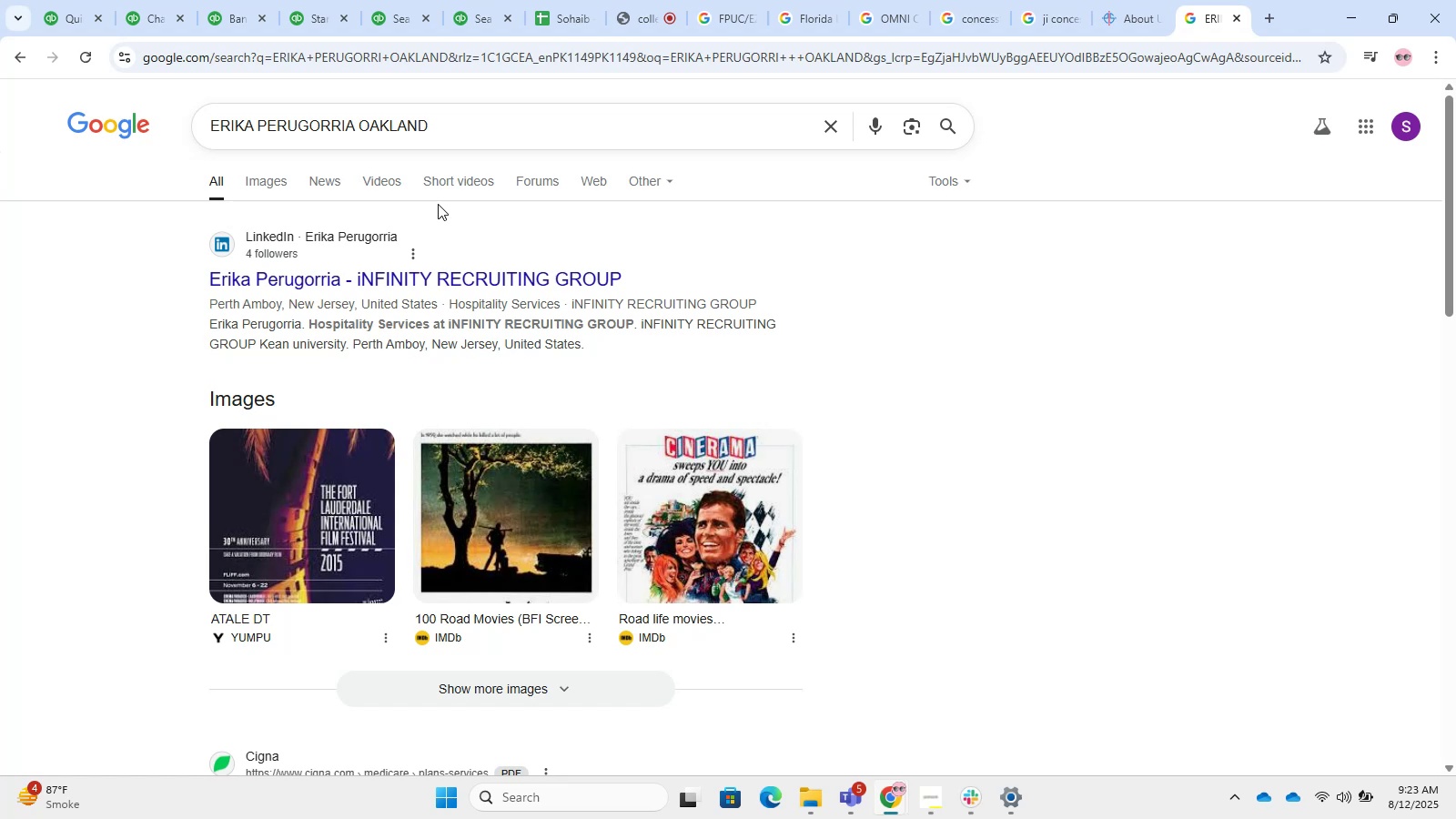 
wait(33.86)
 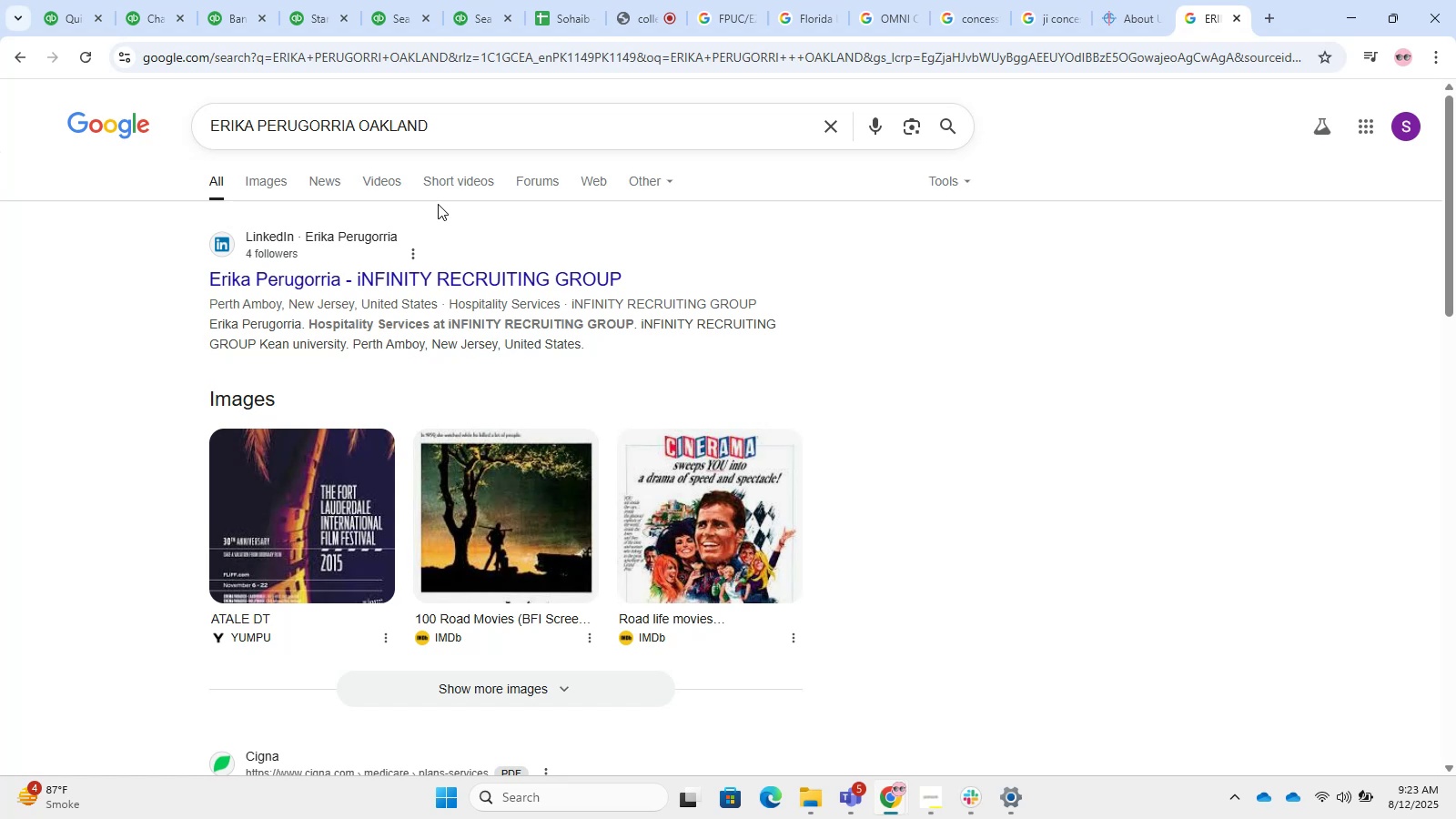 
left_click([288, 185])
 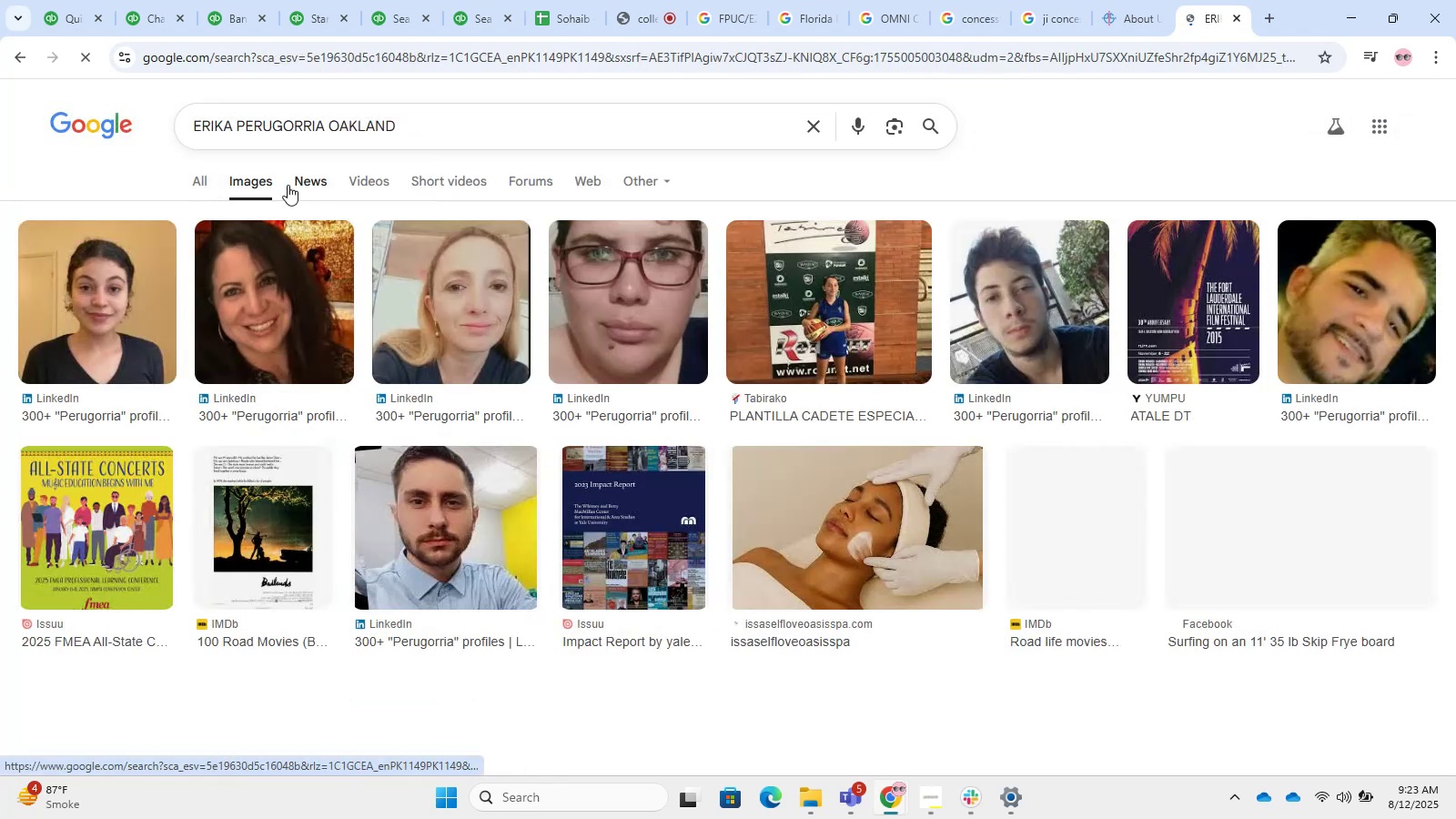 
left_click([231, 180])
 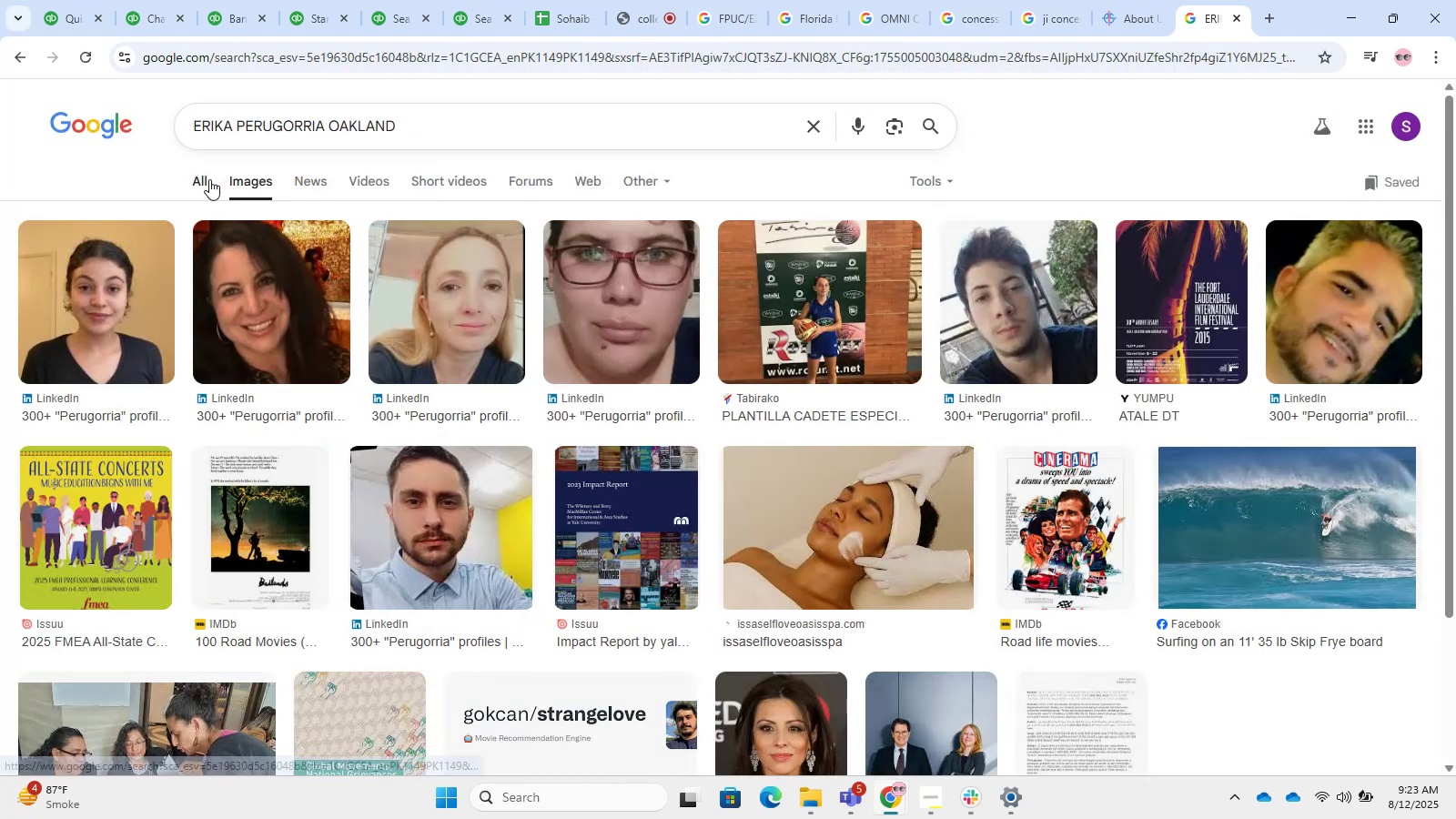 
double_click([162, 0])
 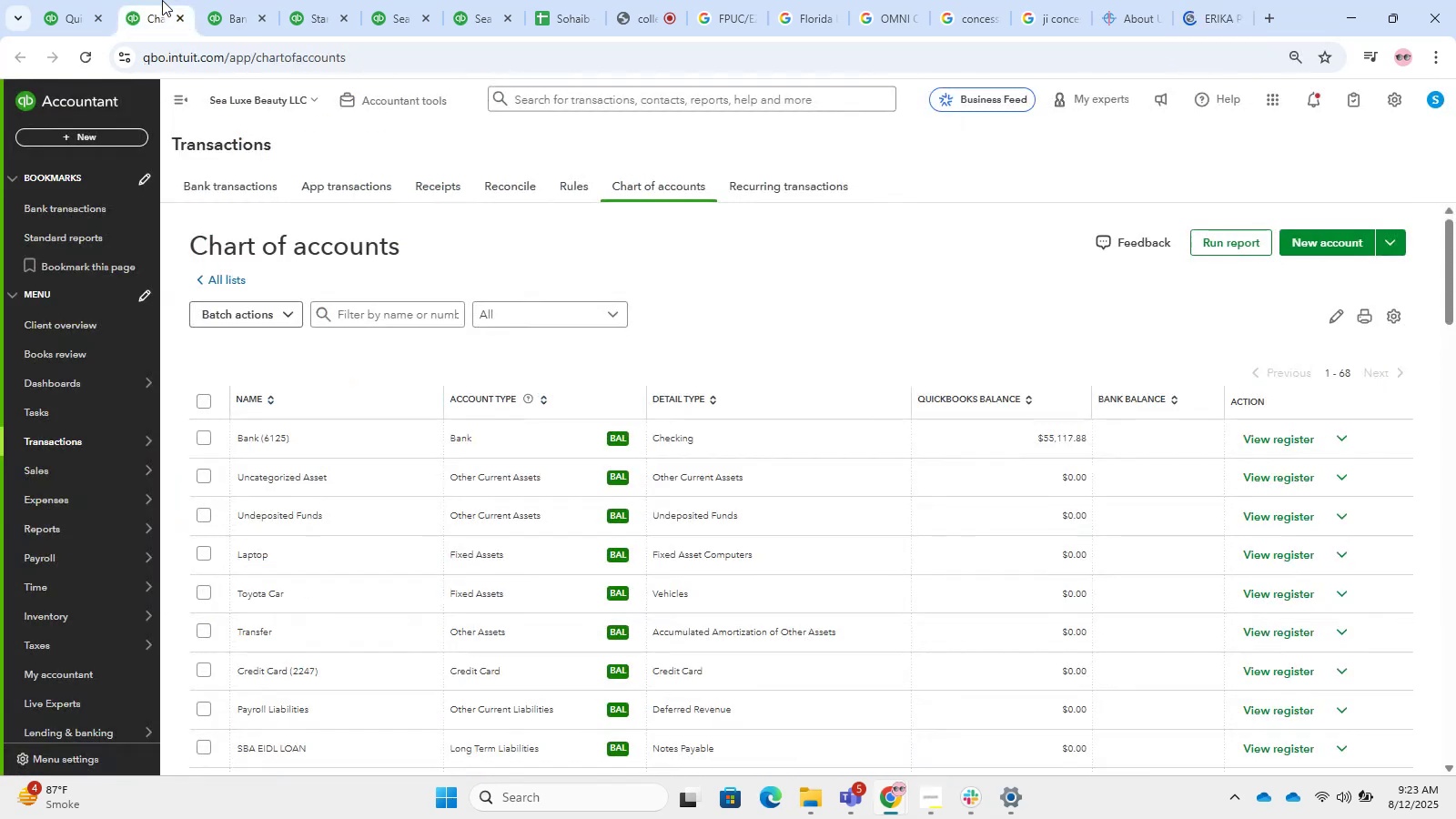 
left_click_drag(start_coordinate=[226, 0], to_coordinate=[234, 0])
 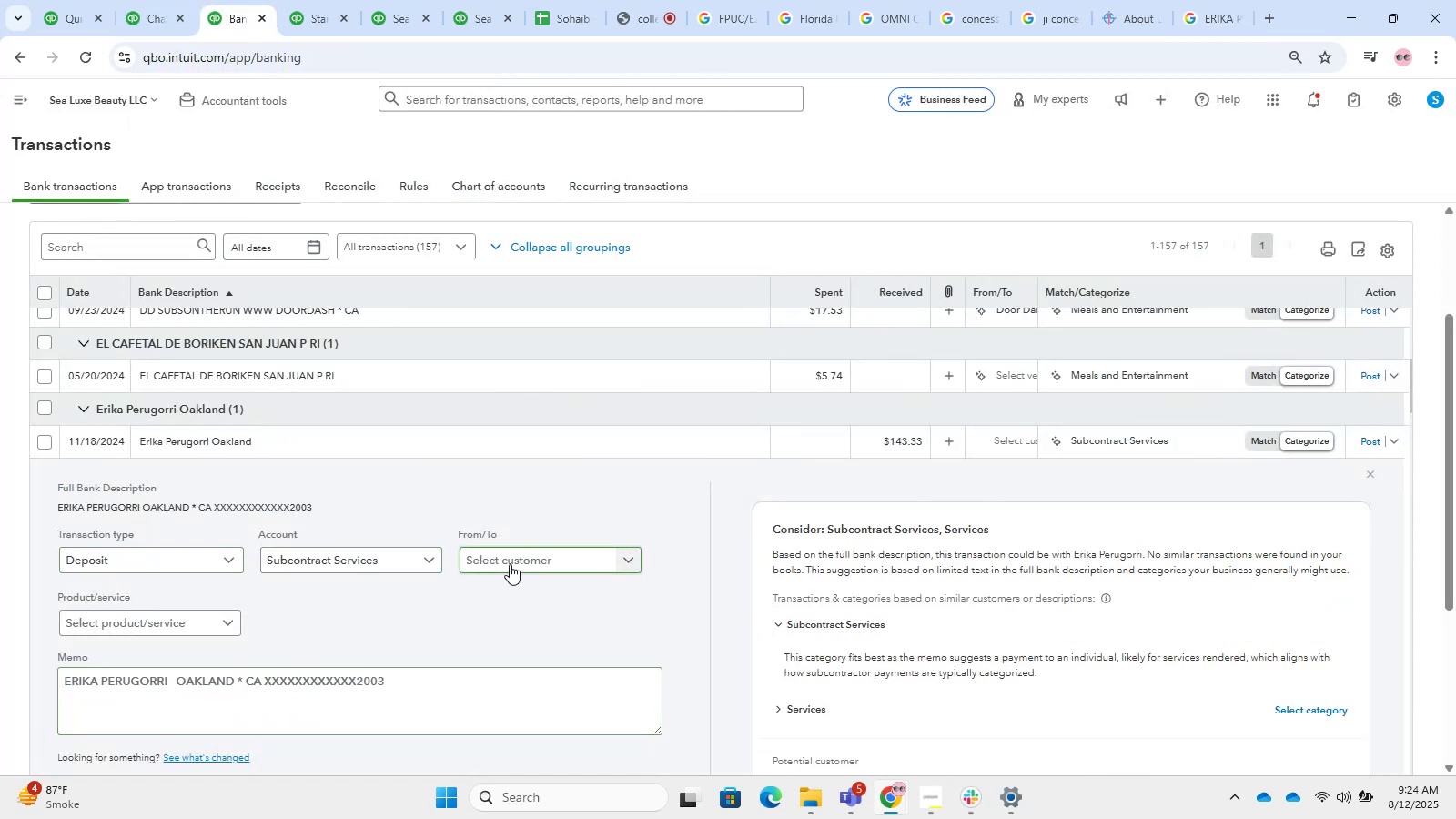 
wait(5.18)
 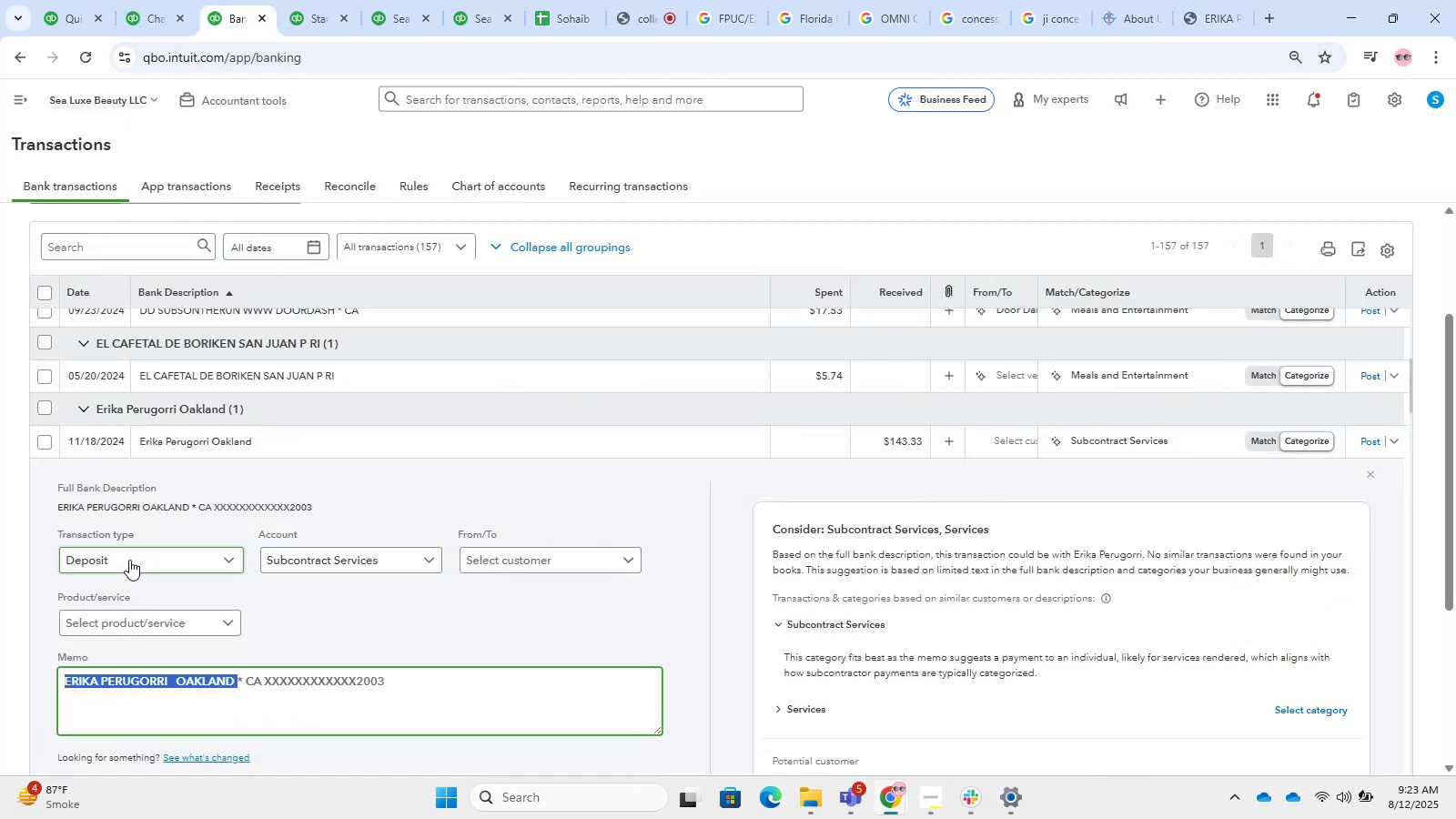 
left_click_drag(start_coordinate=[169, 684], to_coordinate=[15, 676])
 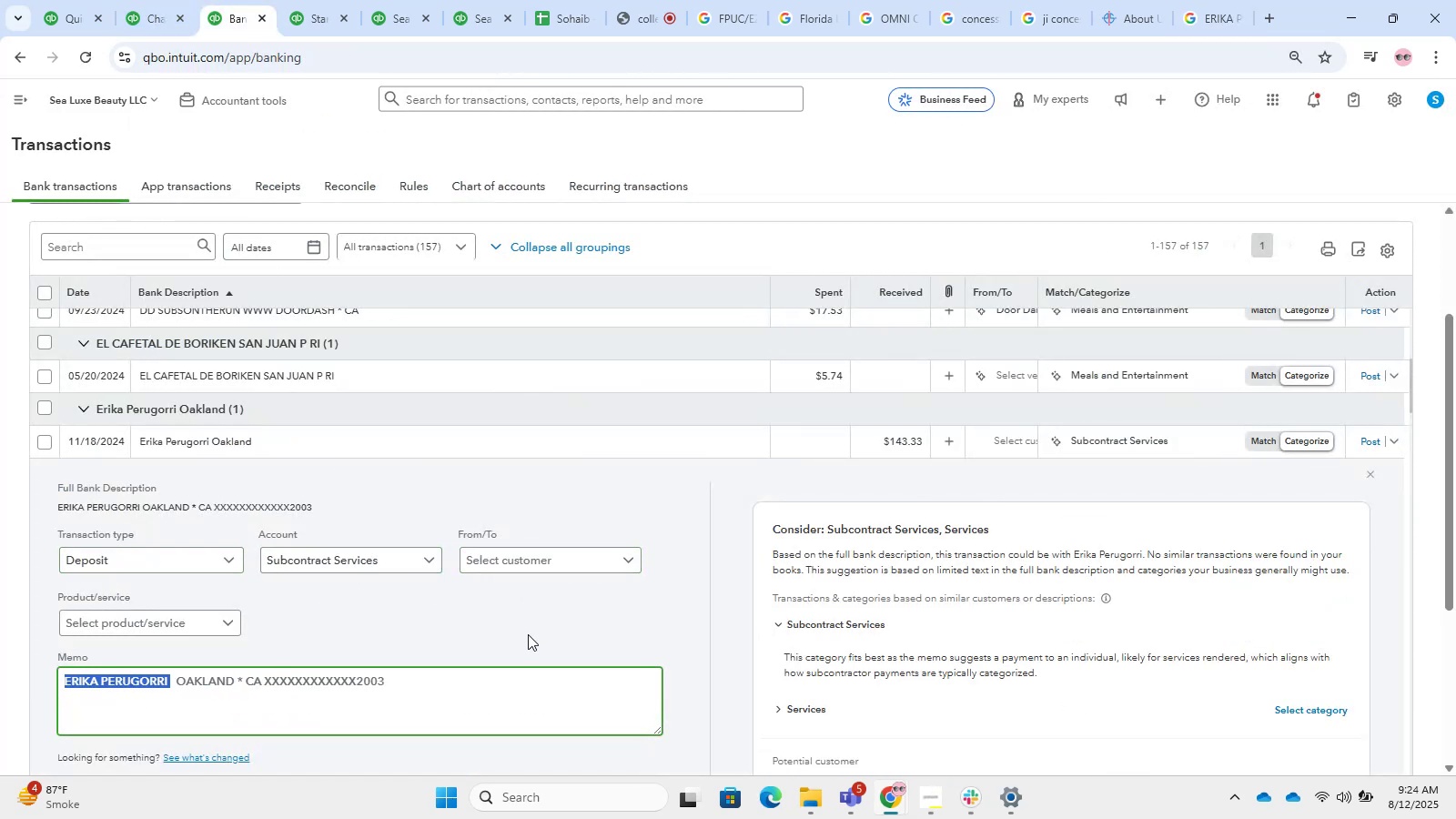 
key(Control+C)
 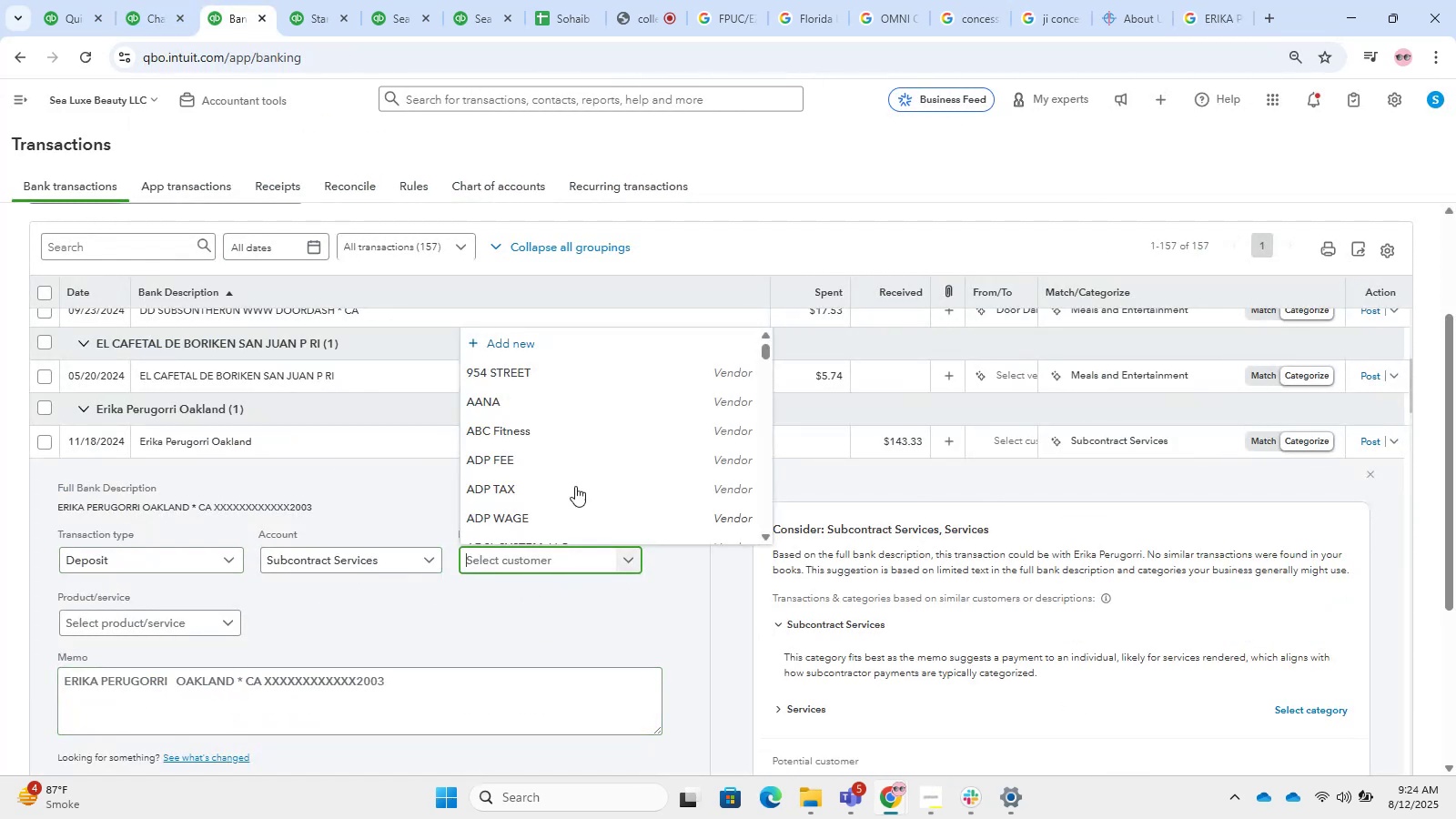 
left_click([543, 335])
 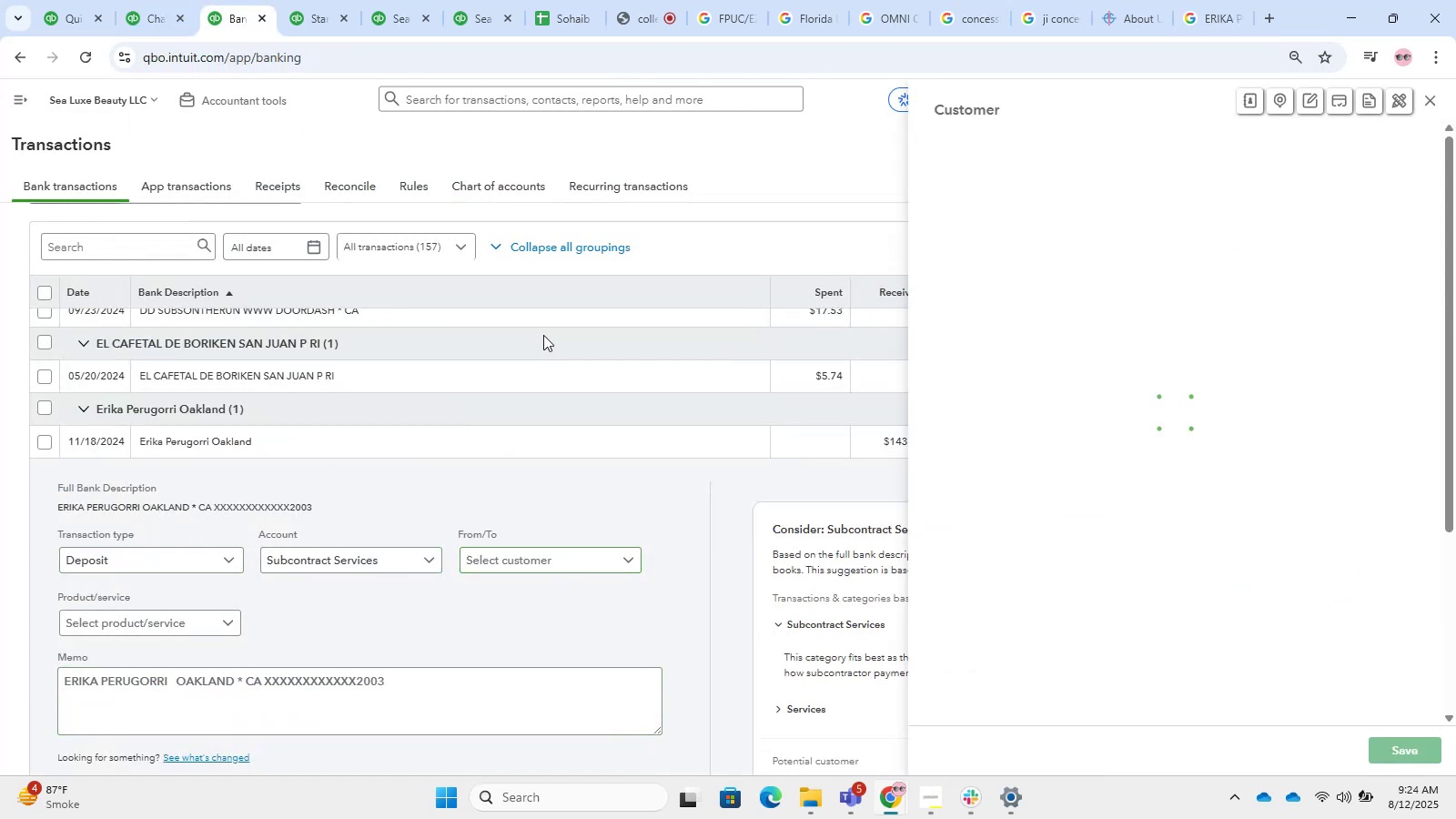 
key(Control+V)
 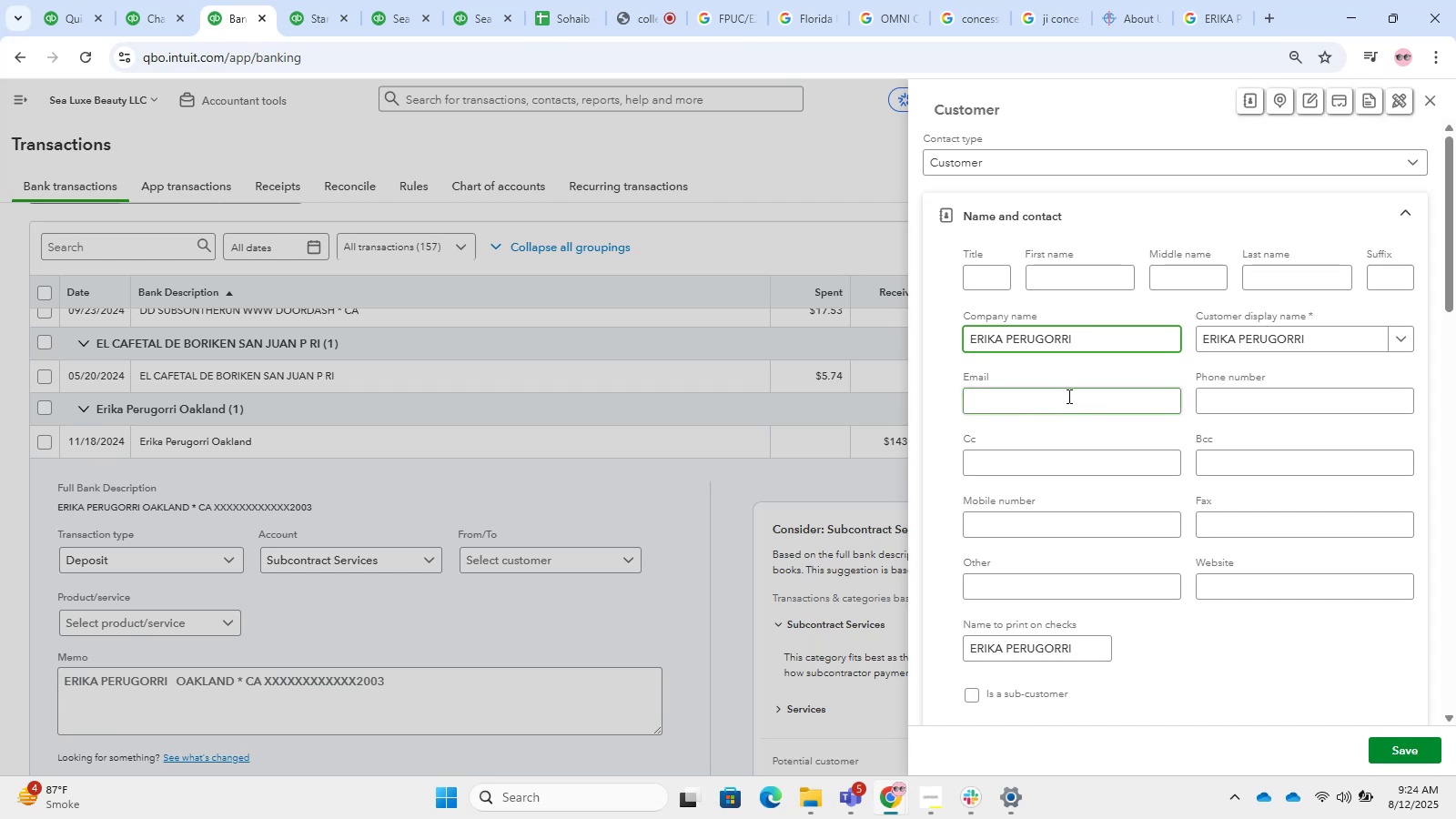 
key(Backspace)
 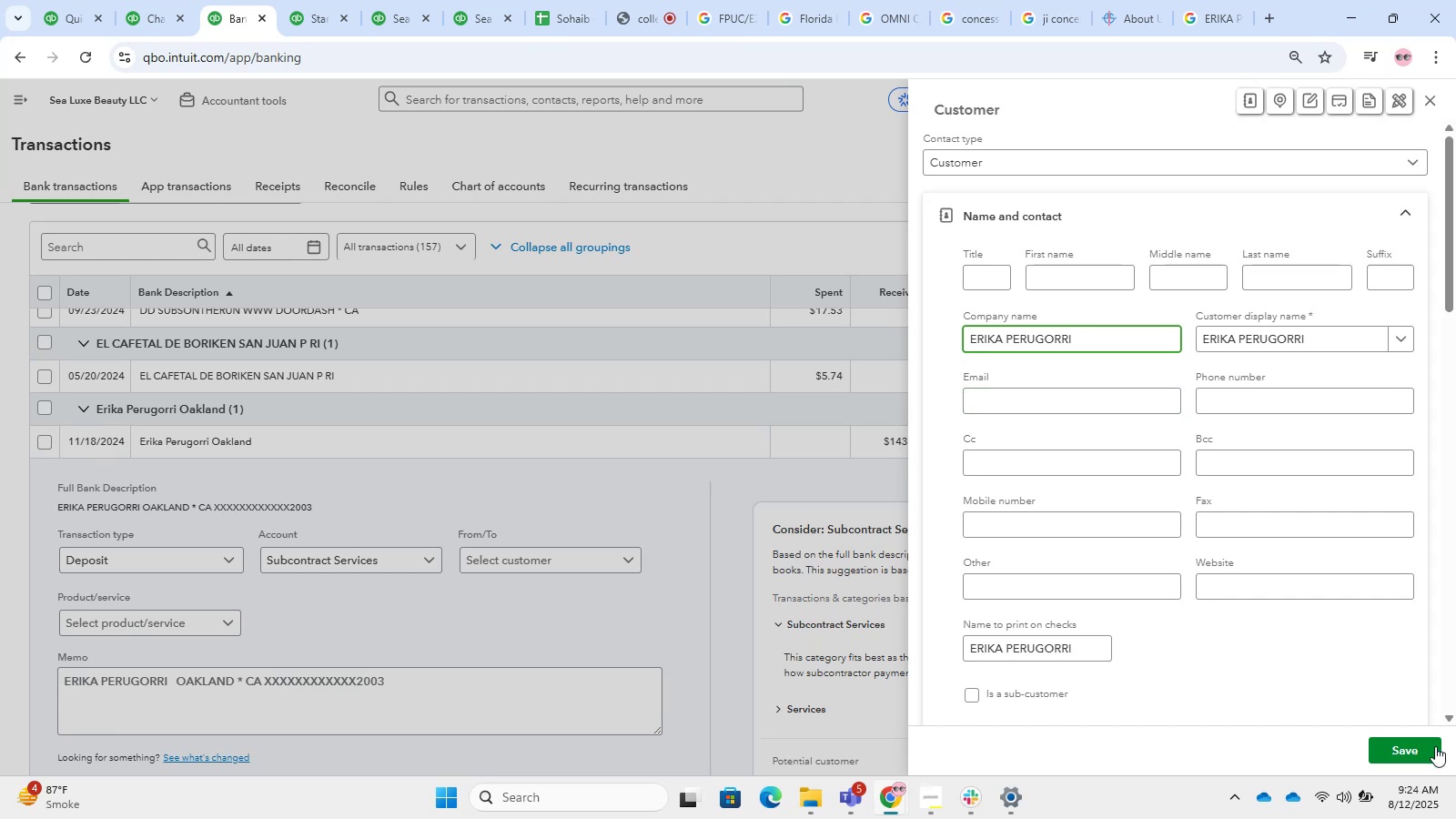 
left_click([1419, 753])
 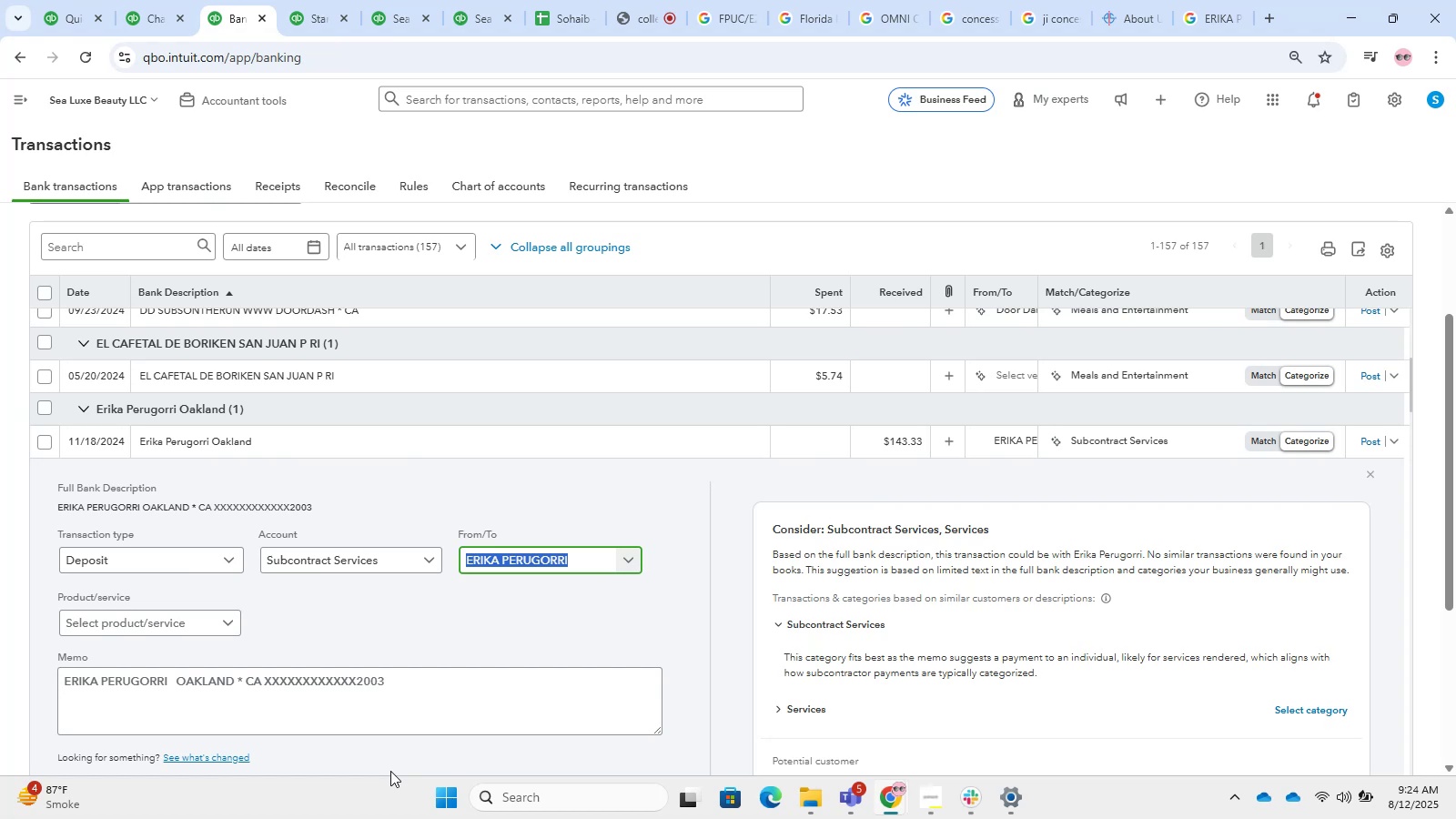 
wait(45.44)
 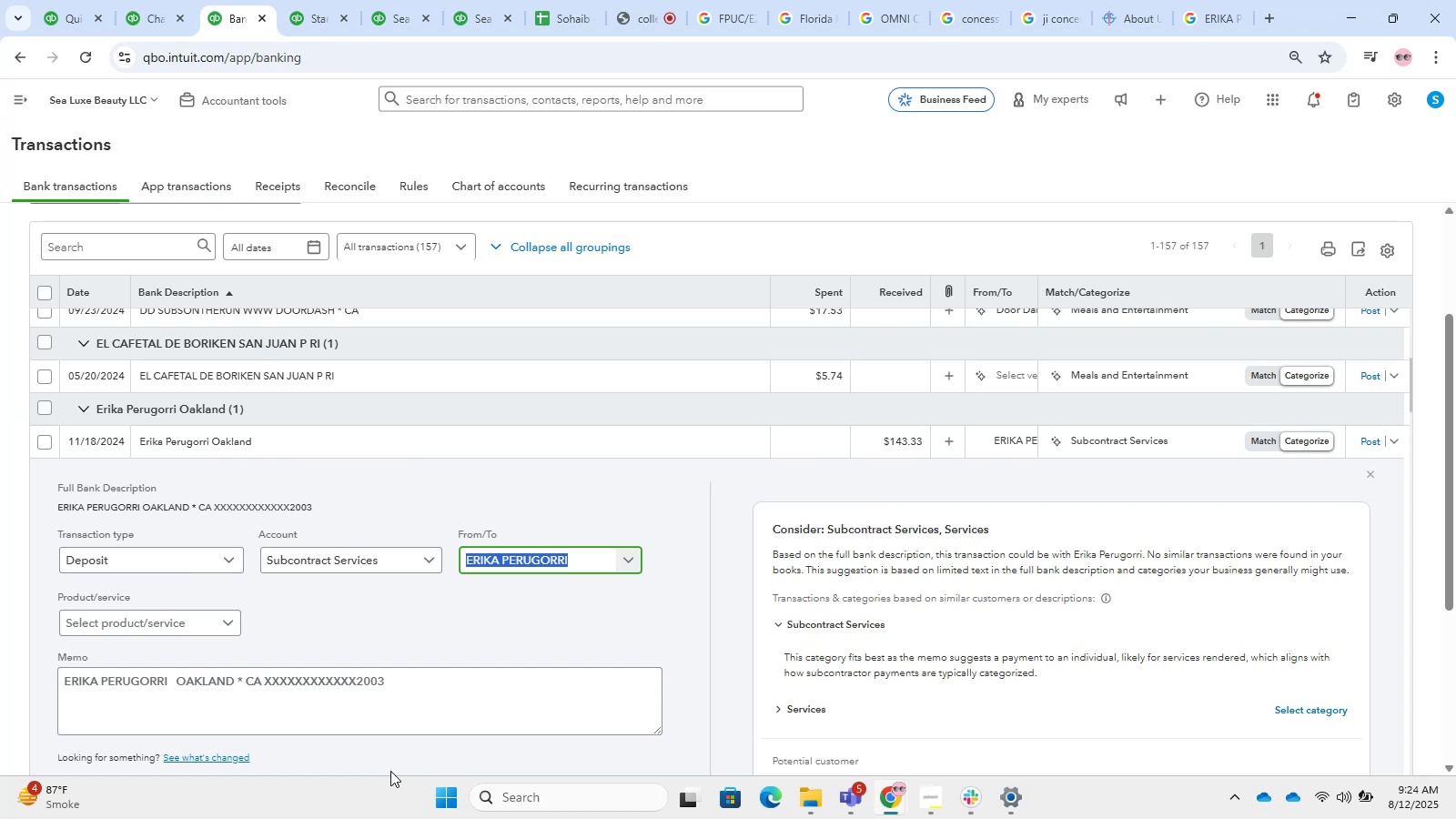 
left_click([440, 590])
 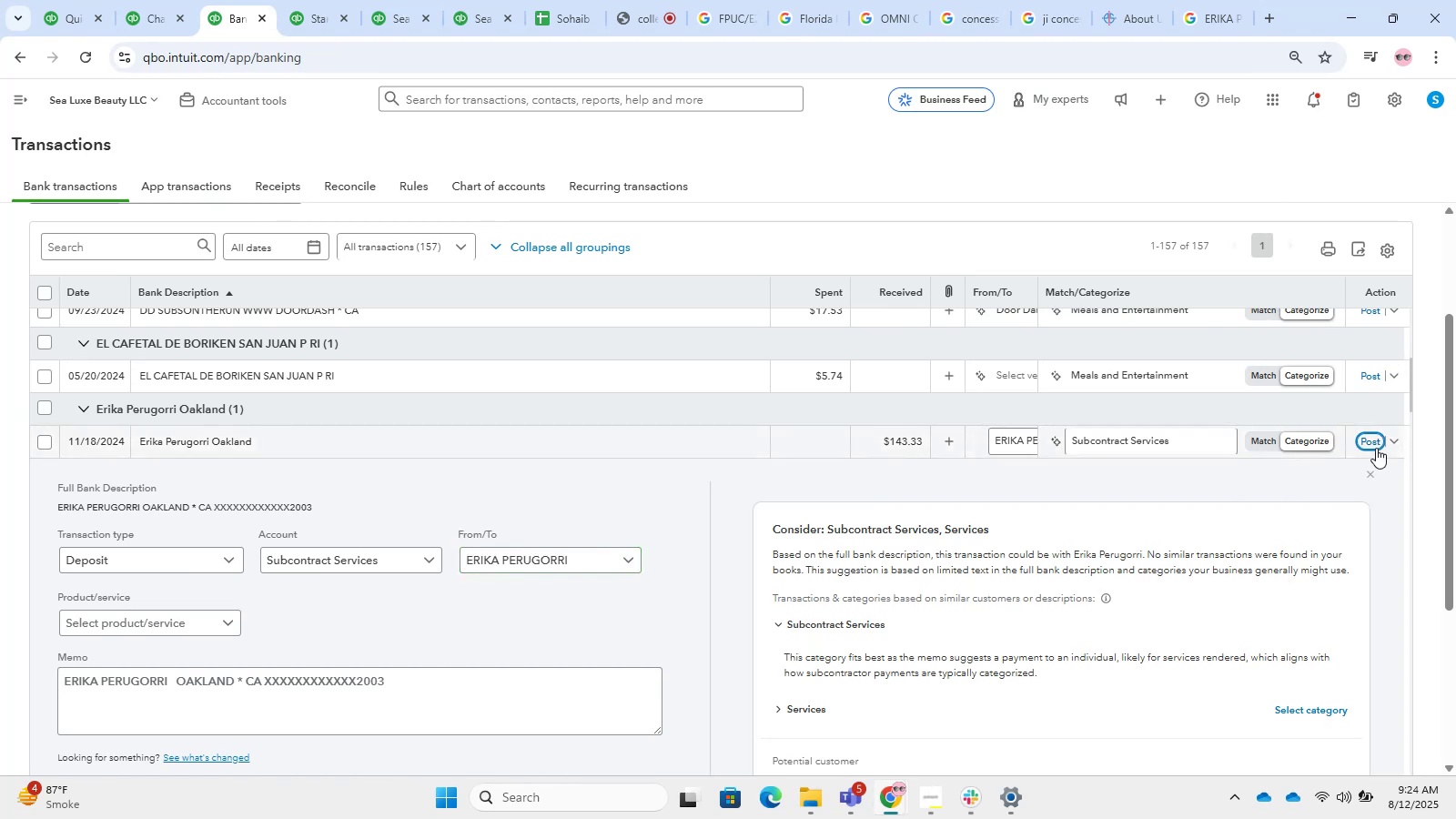 
mouse_move([1316, 501])
 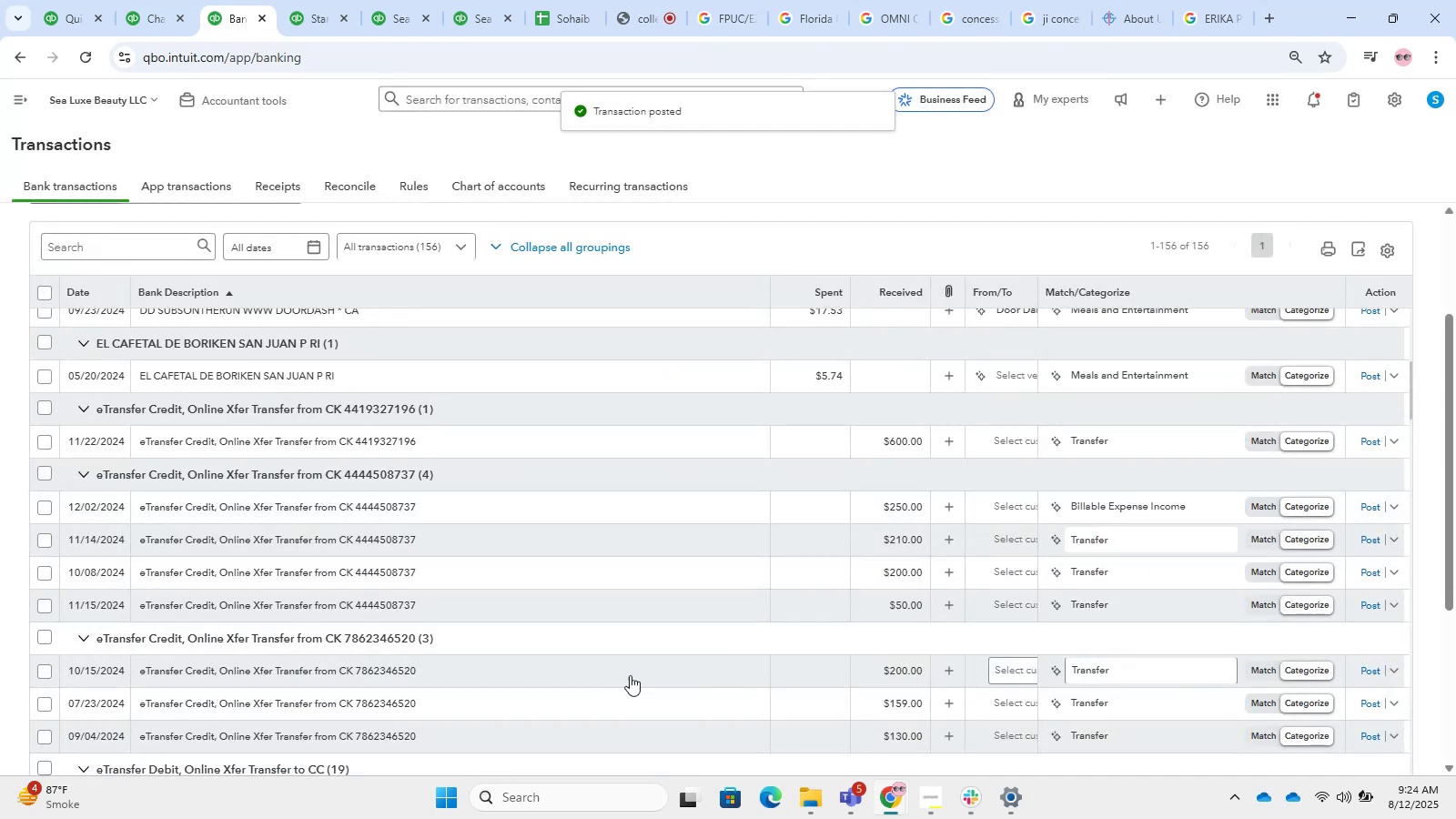 
scroll: coordinate [435, 463], scroll_direction: up, amount: 2.0
 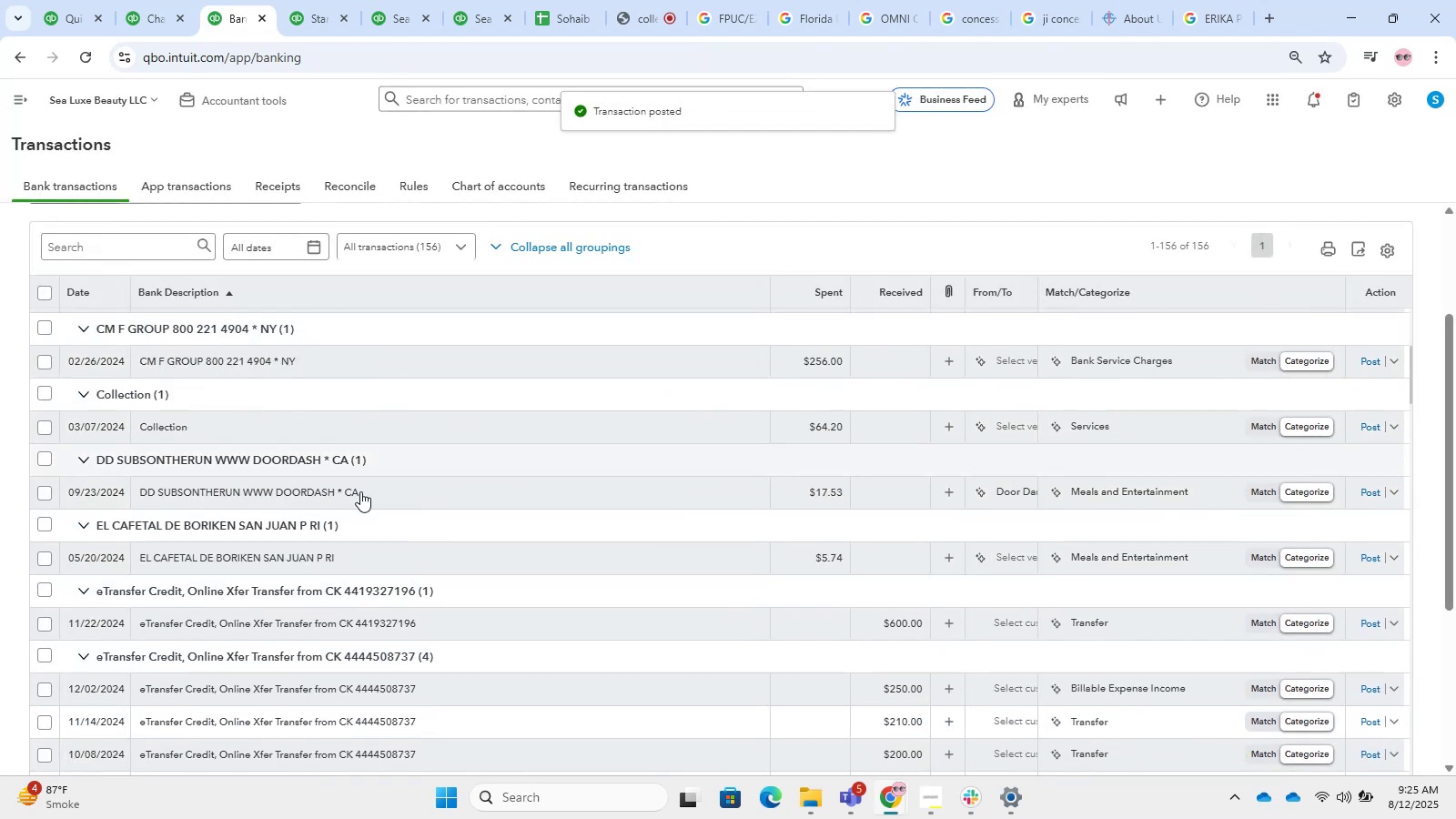 
left_click([228, 562])
 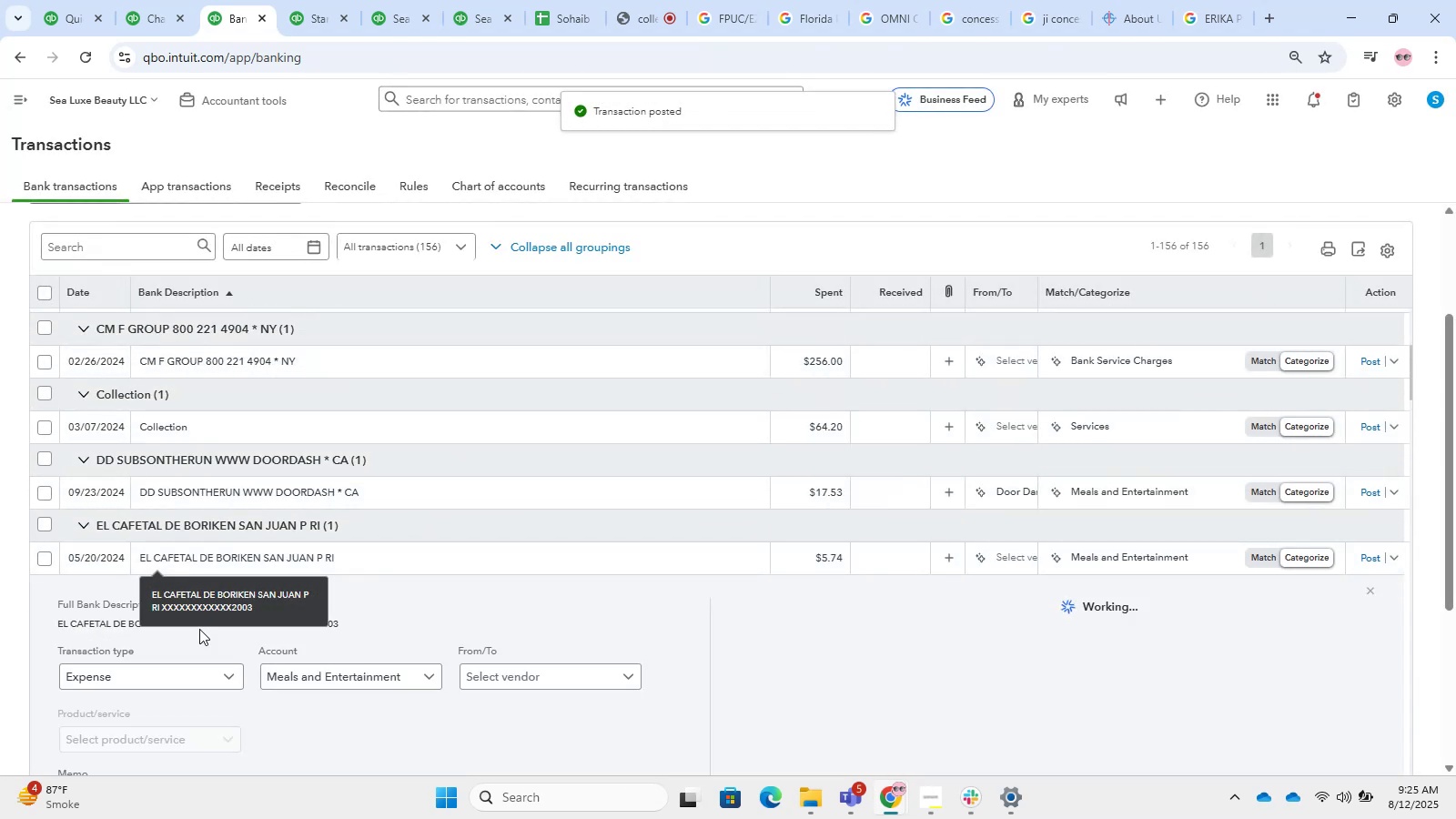 
scroll: coordinate [283, 705], scroll_direction: down, amount: 2.0
 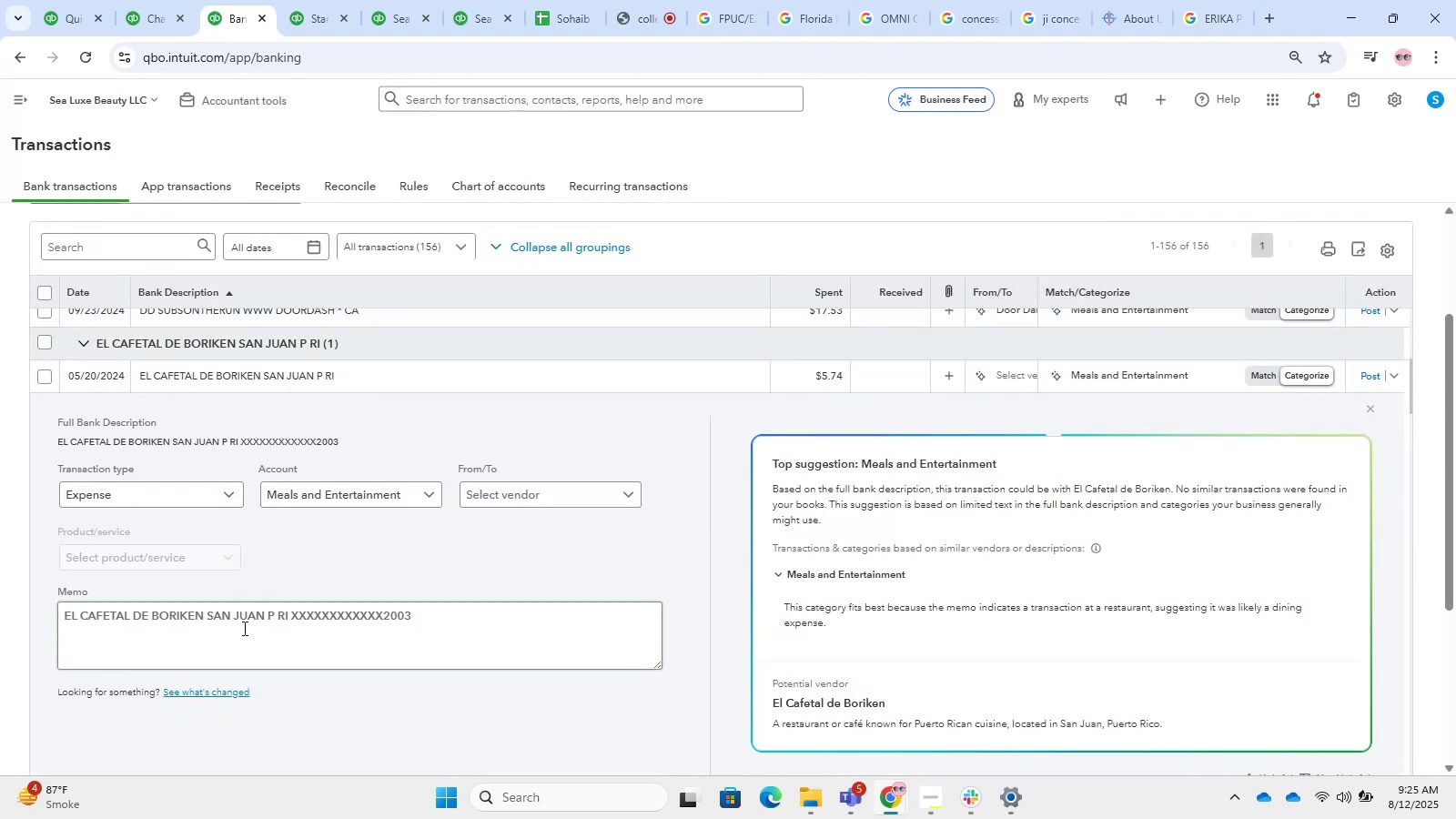 
left_click_drag(start_coordinate=[290, 608], to_coordinate=[0, 582])
 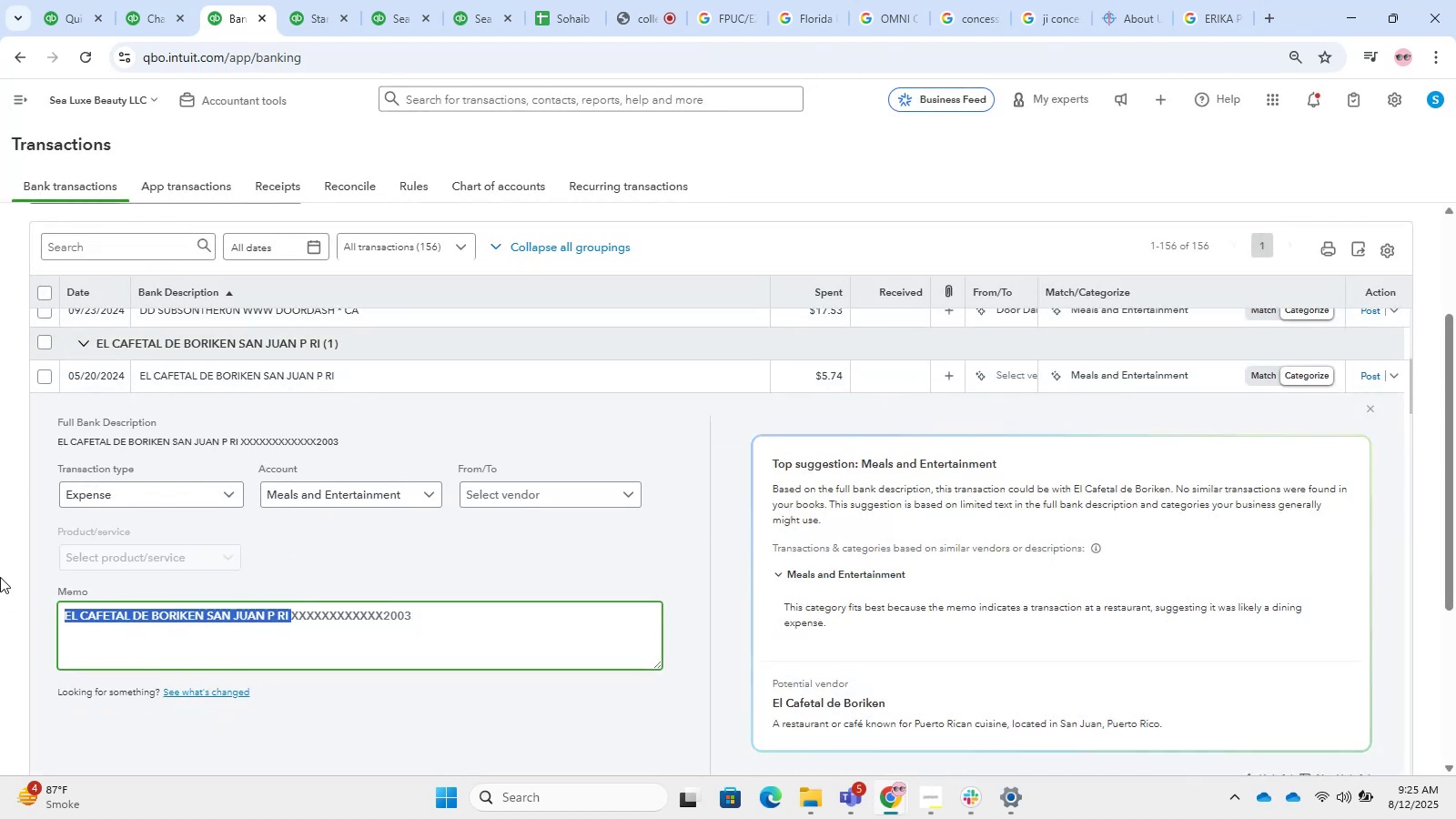 
key(Control+C)
 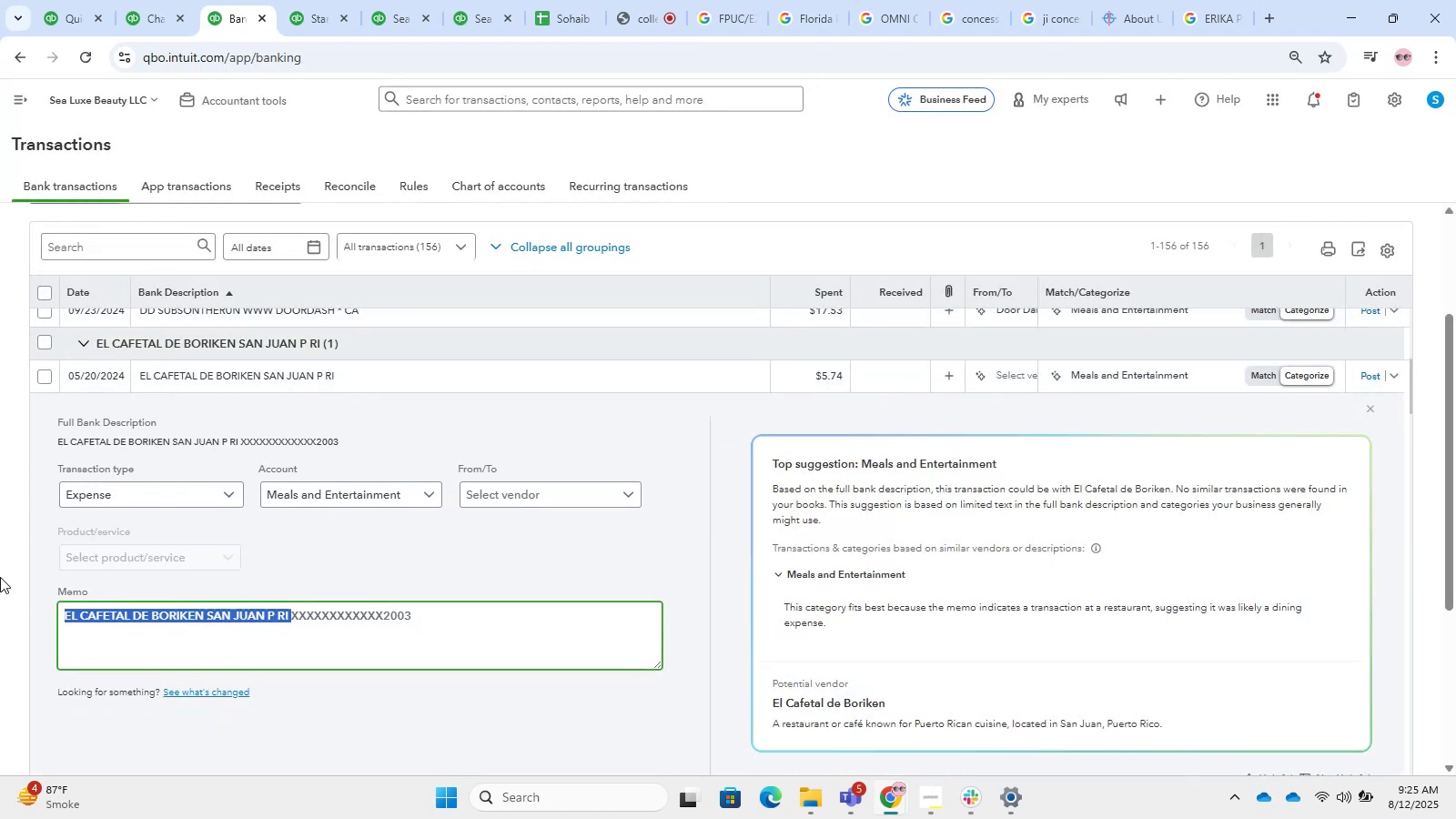 
key(Control+T)
 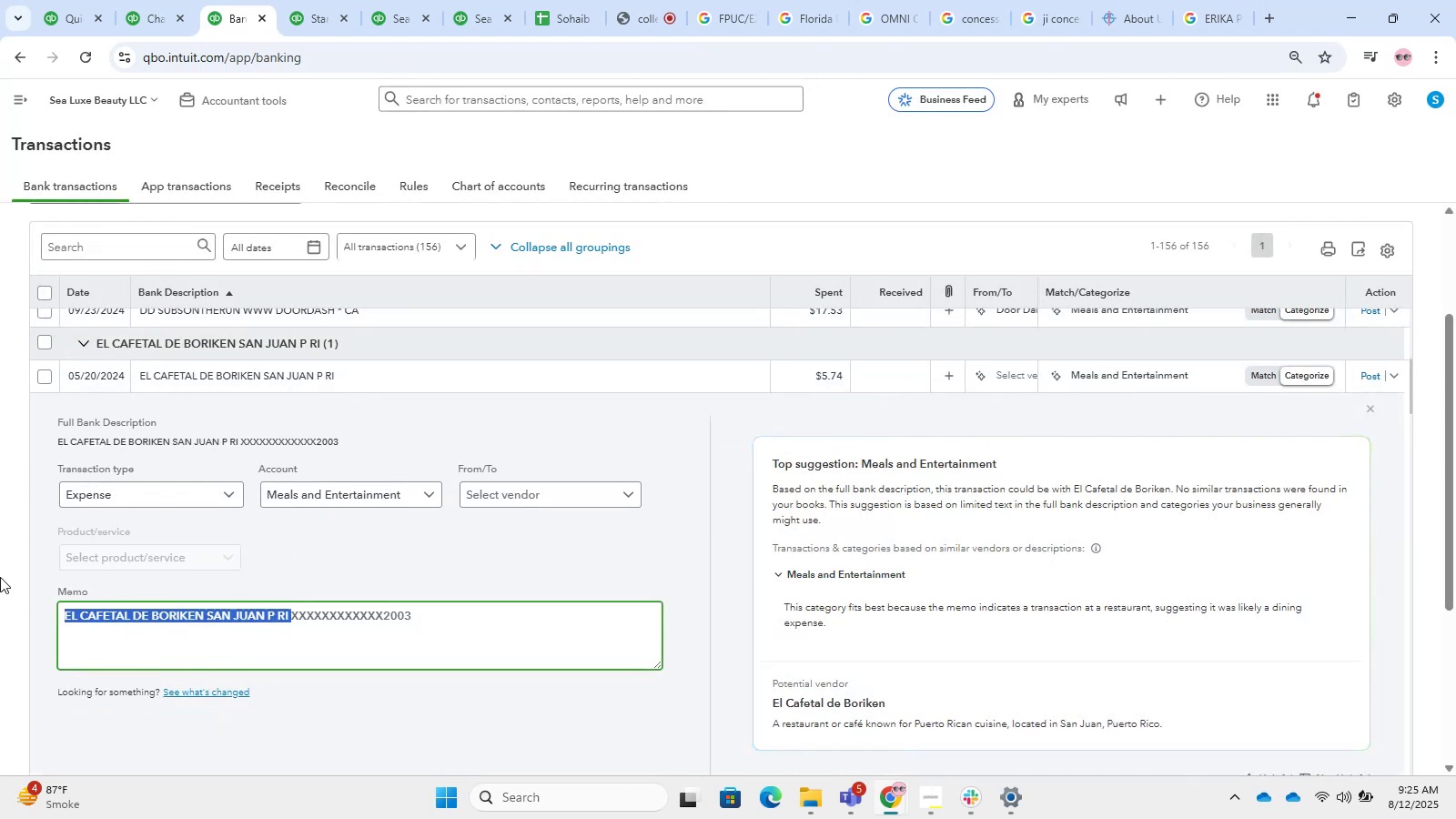 
key(Control+V)
 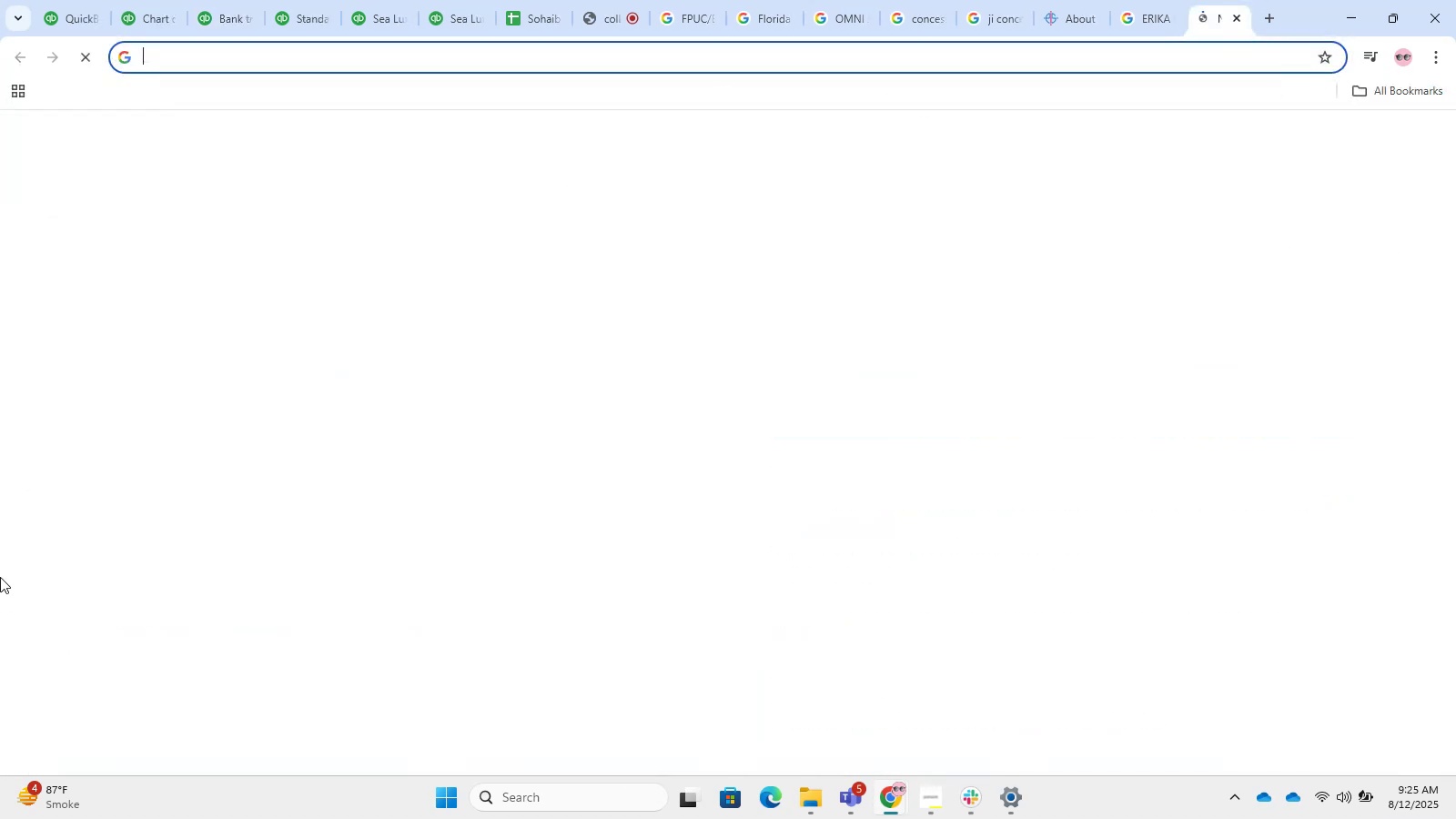 
key(Control+NumpadEnter)
 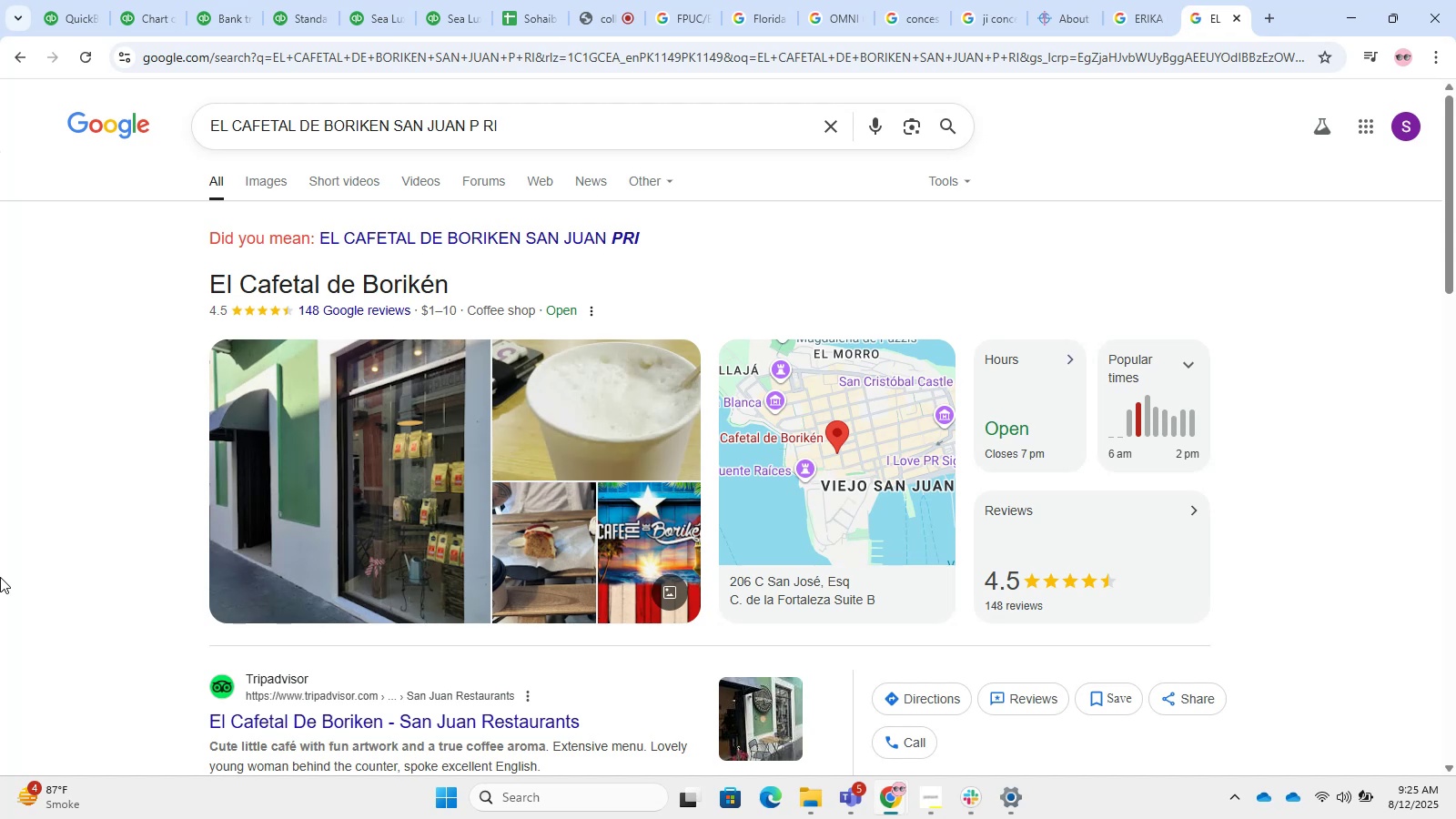 
wait(9.68)
 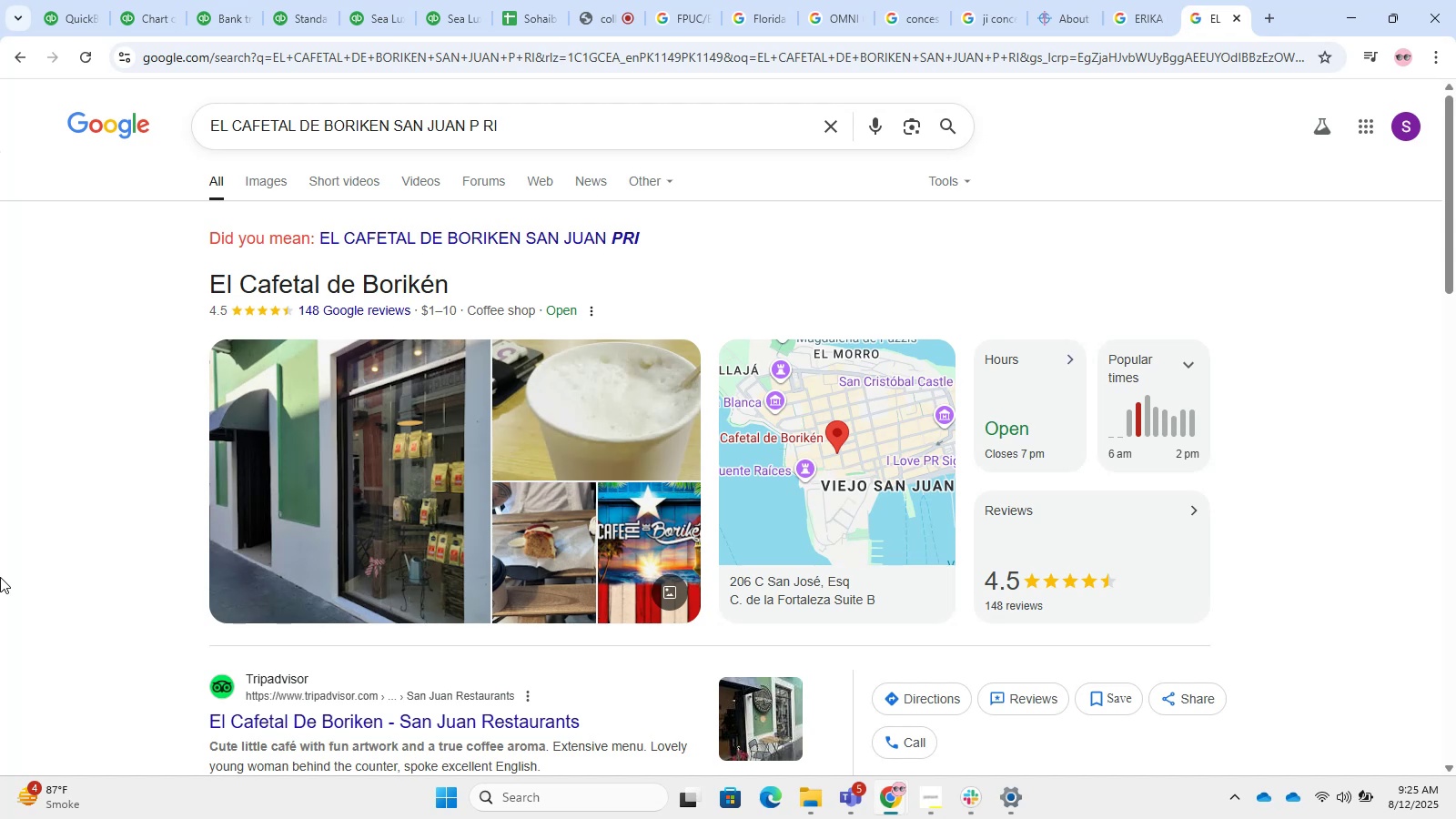 
left_click_drag(start_coordinate=[455, 285], to_coordinate=[198, 278])
 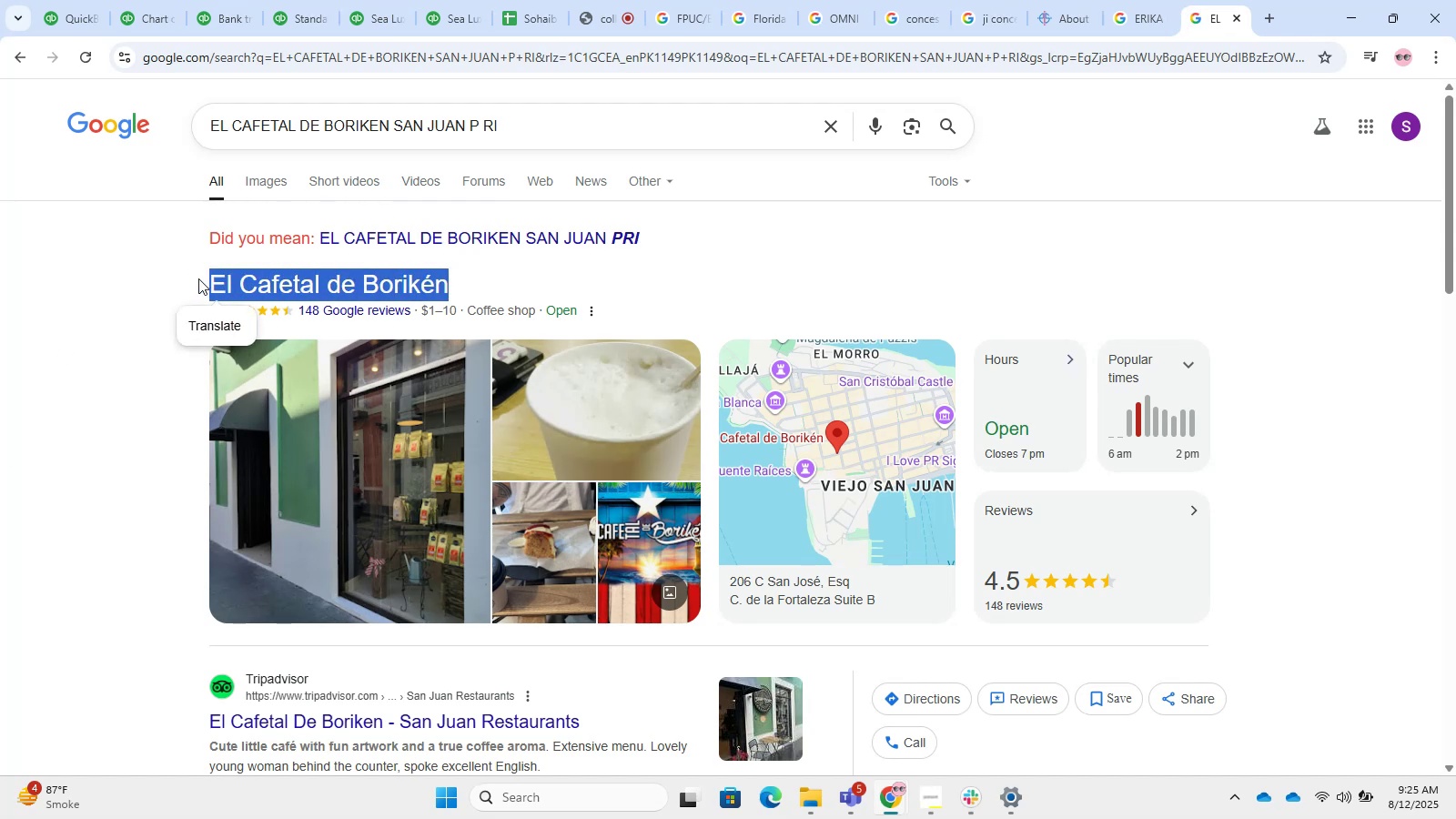 
hold_key(key=ControlLeft, duration=1.5)
 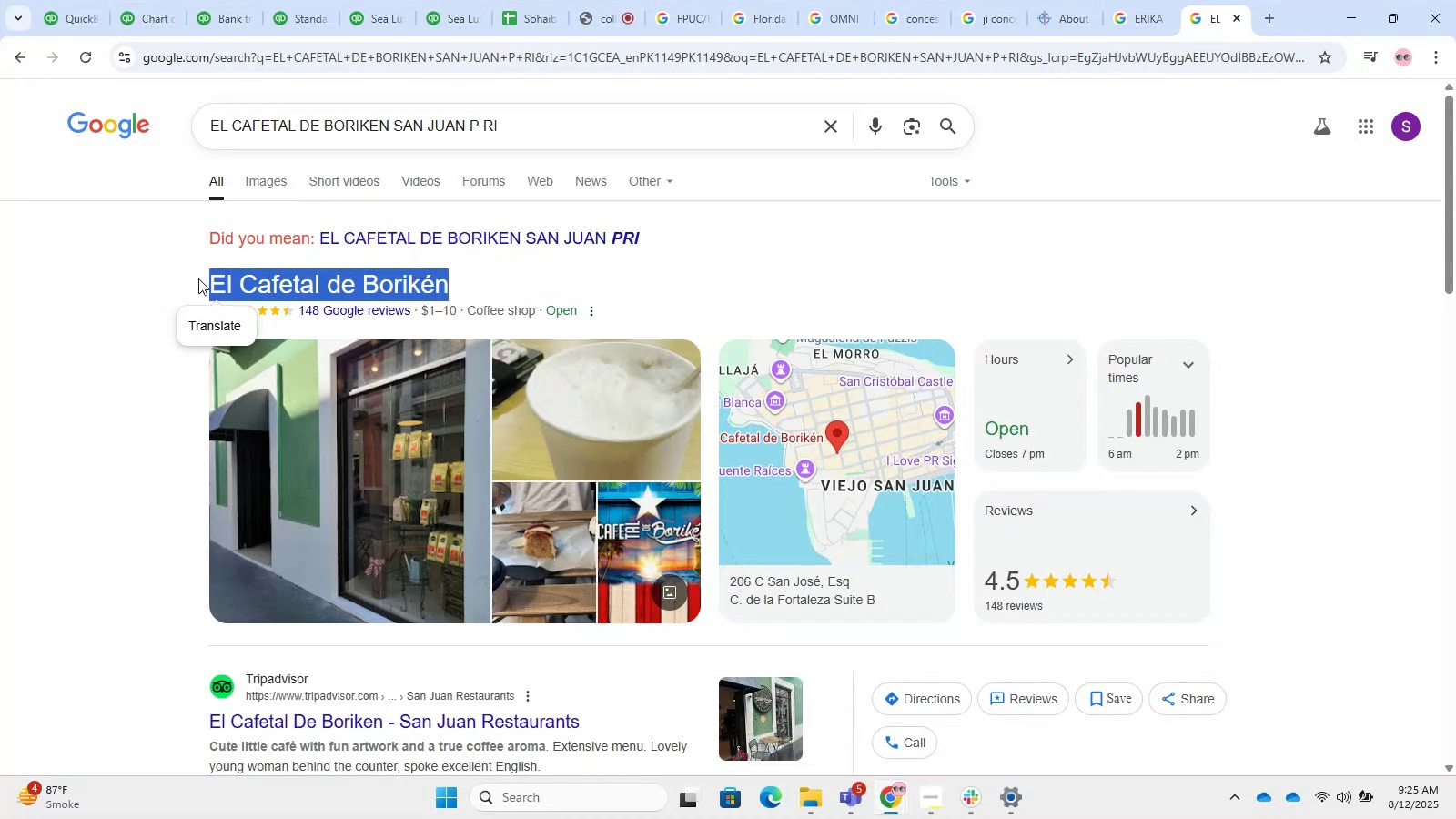 
key(Control+C)
 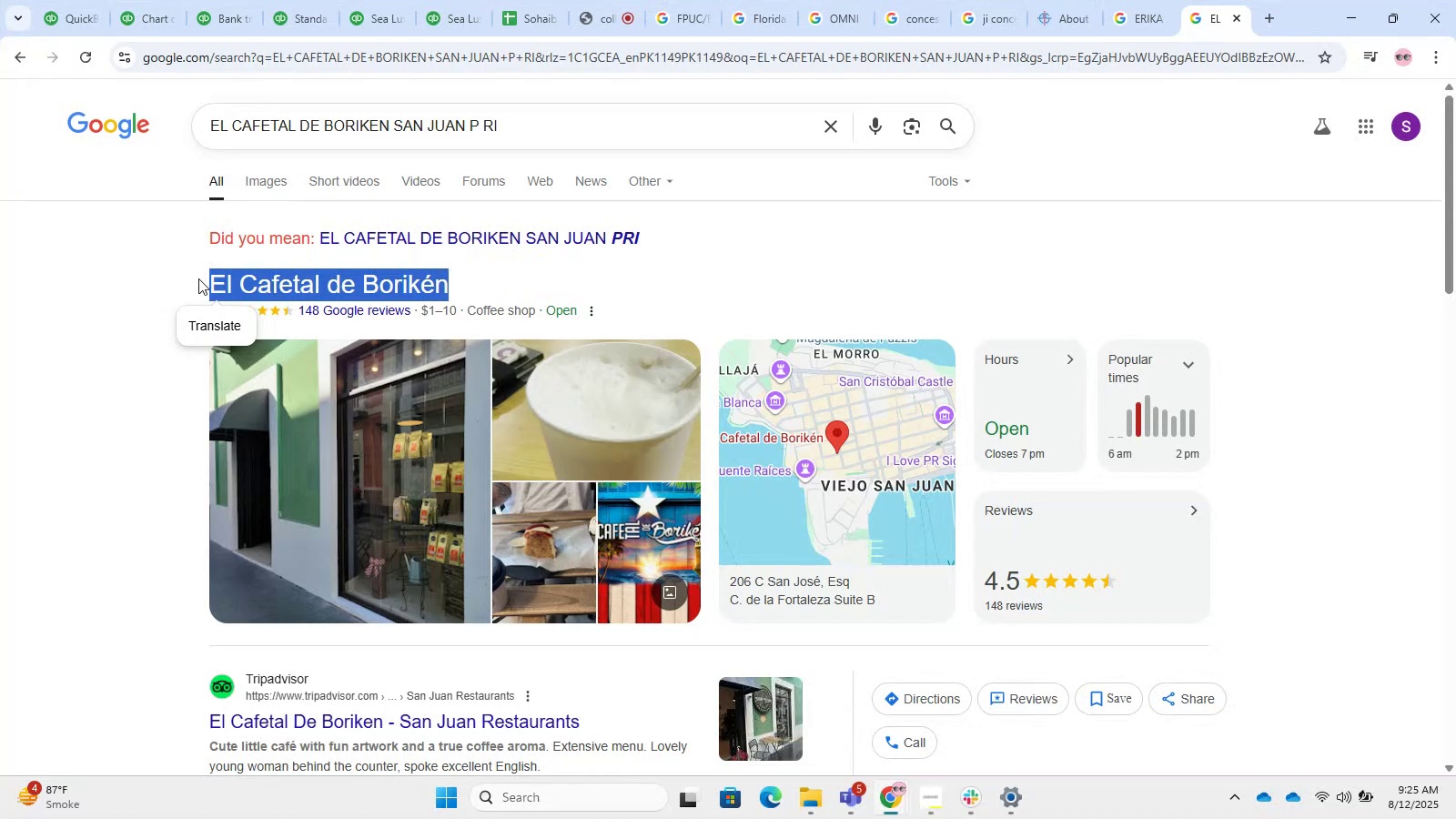 
key(Control+C)
 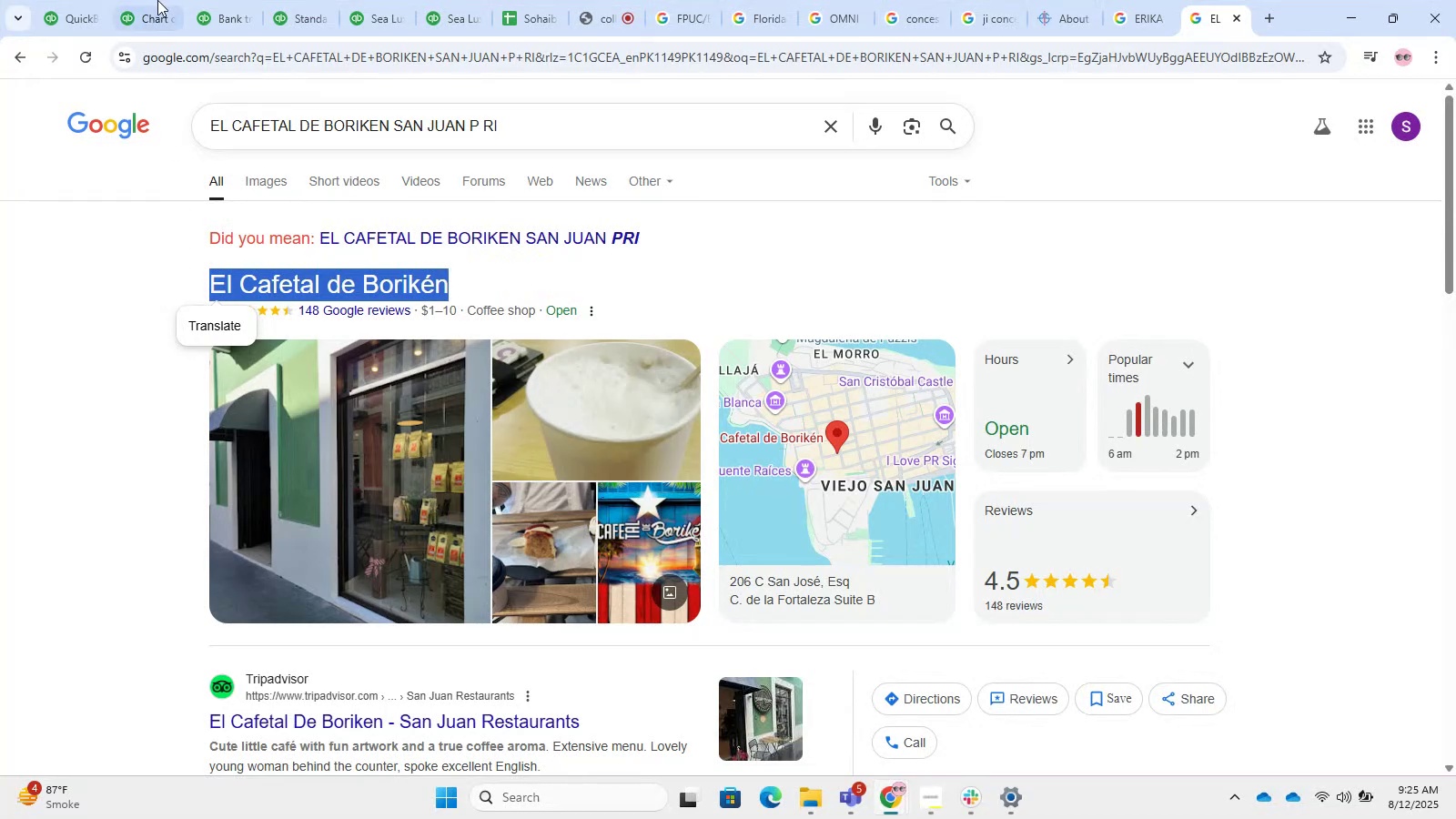 
left_click([195, 0])
 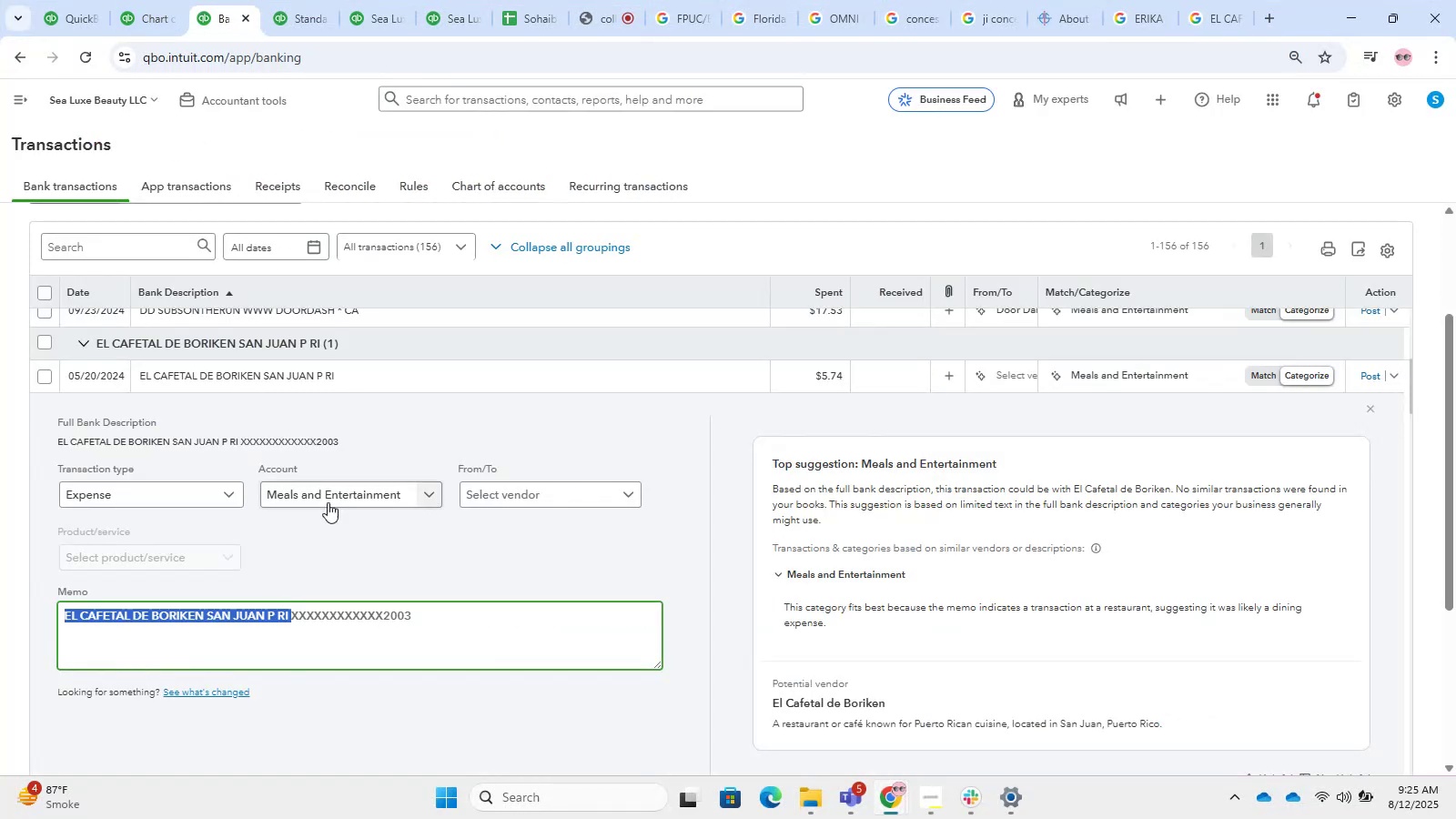 
left_click([517, 488])
 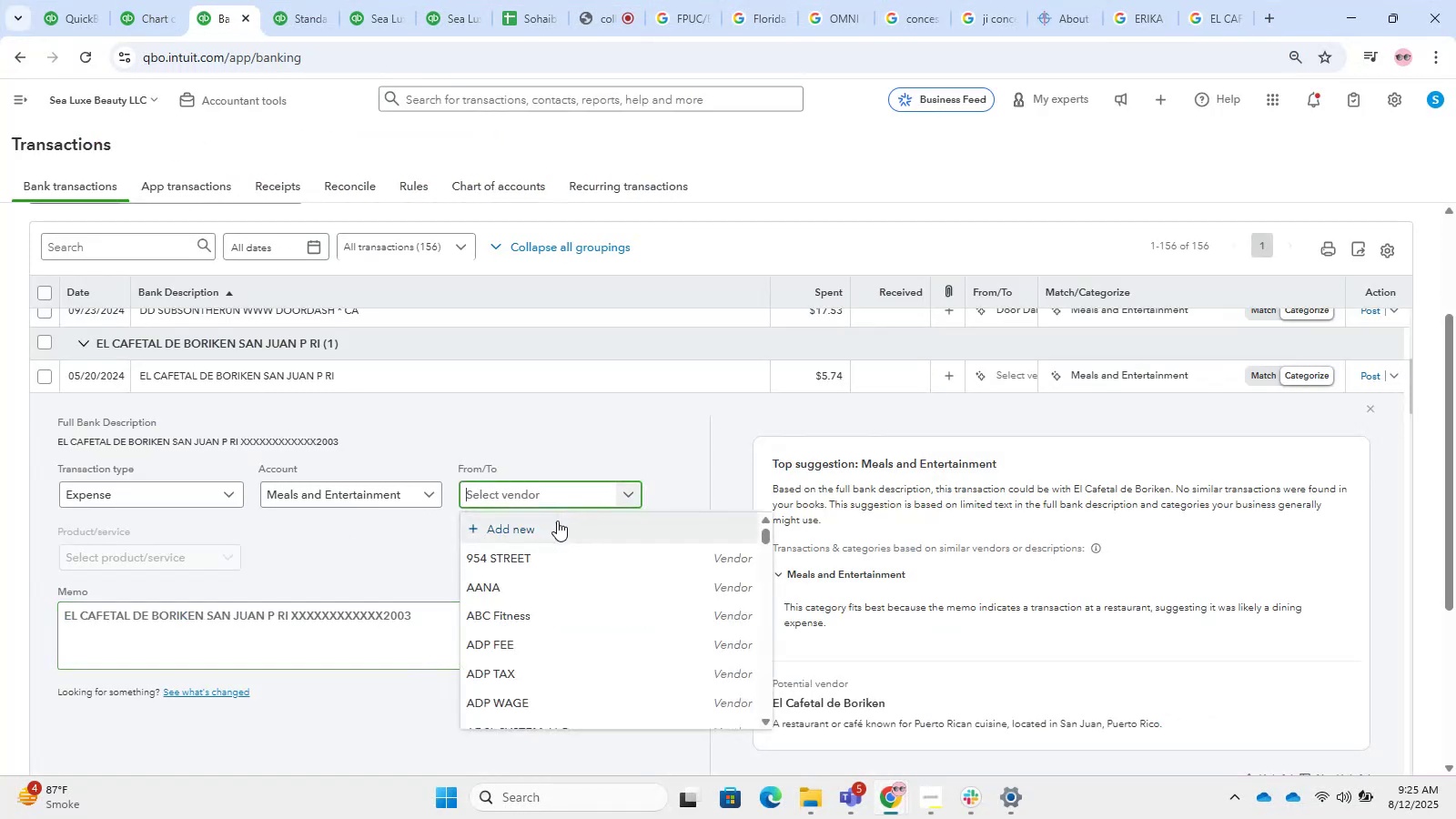 
left_click([558, 521])
 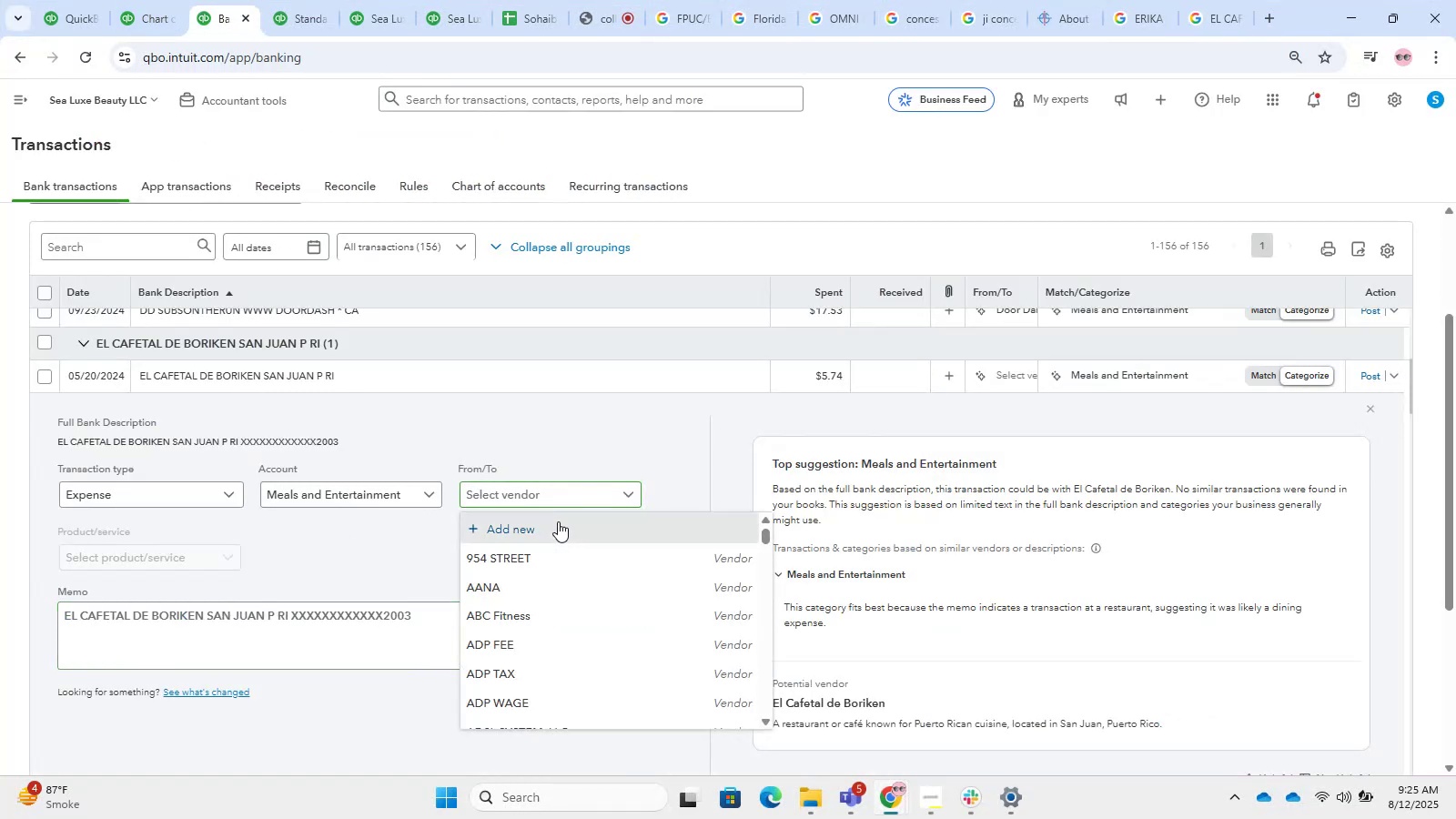 
key(Control+V)
 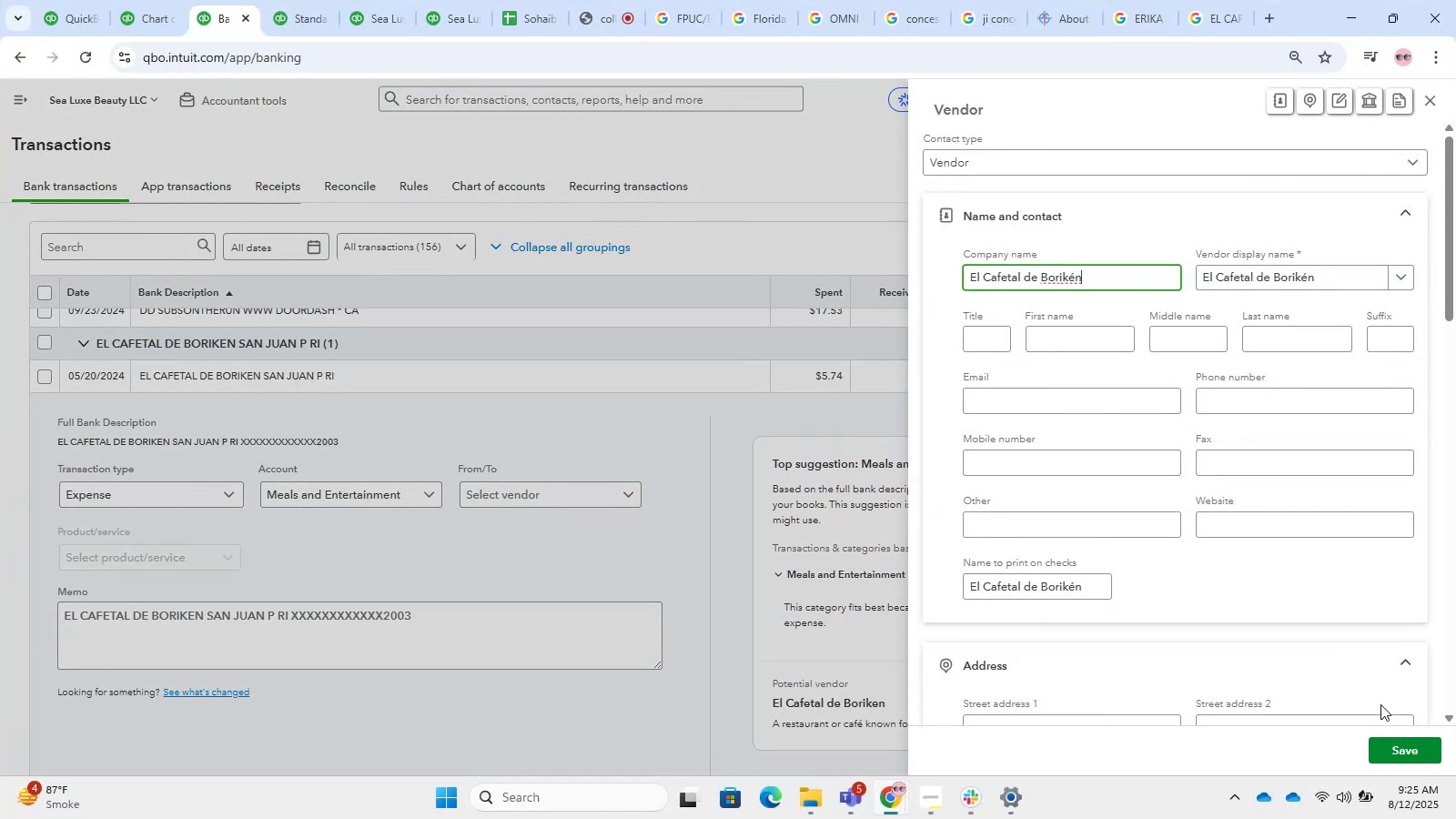 
left_click([1402, 761])
 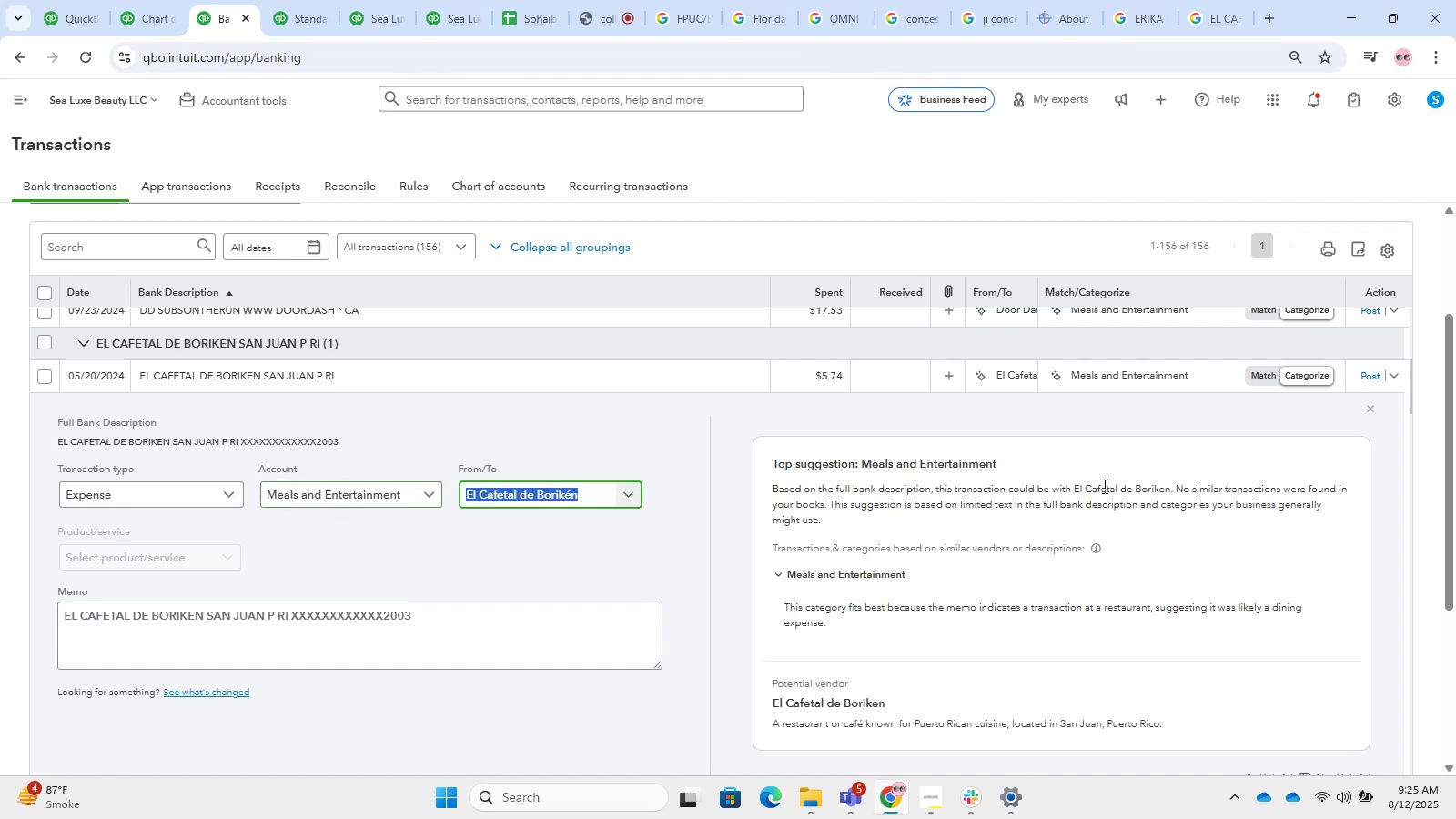 
left_click([1379, 375])
 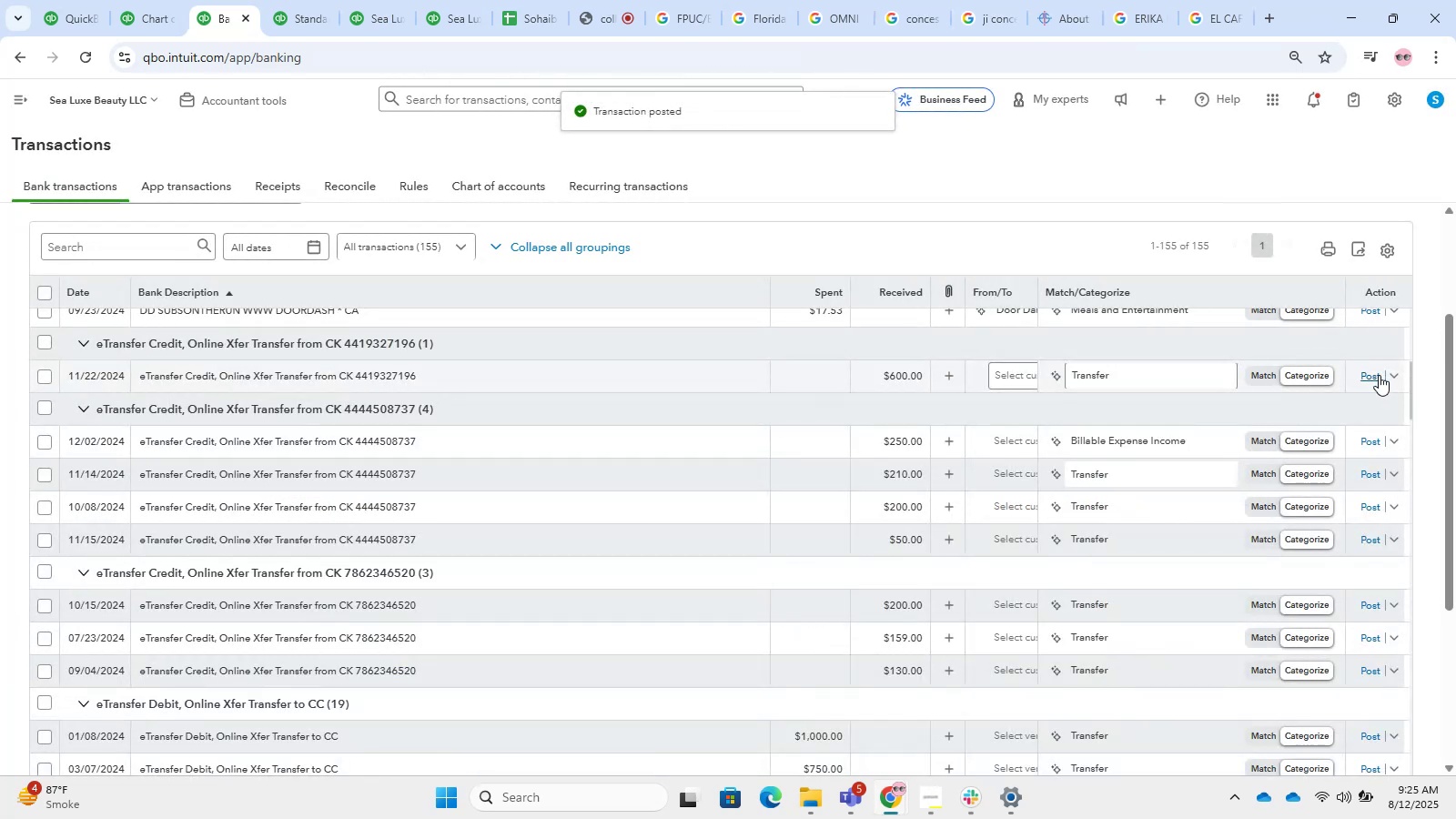 
wait(5.02)
 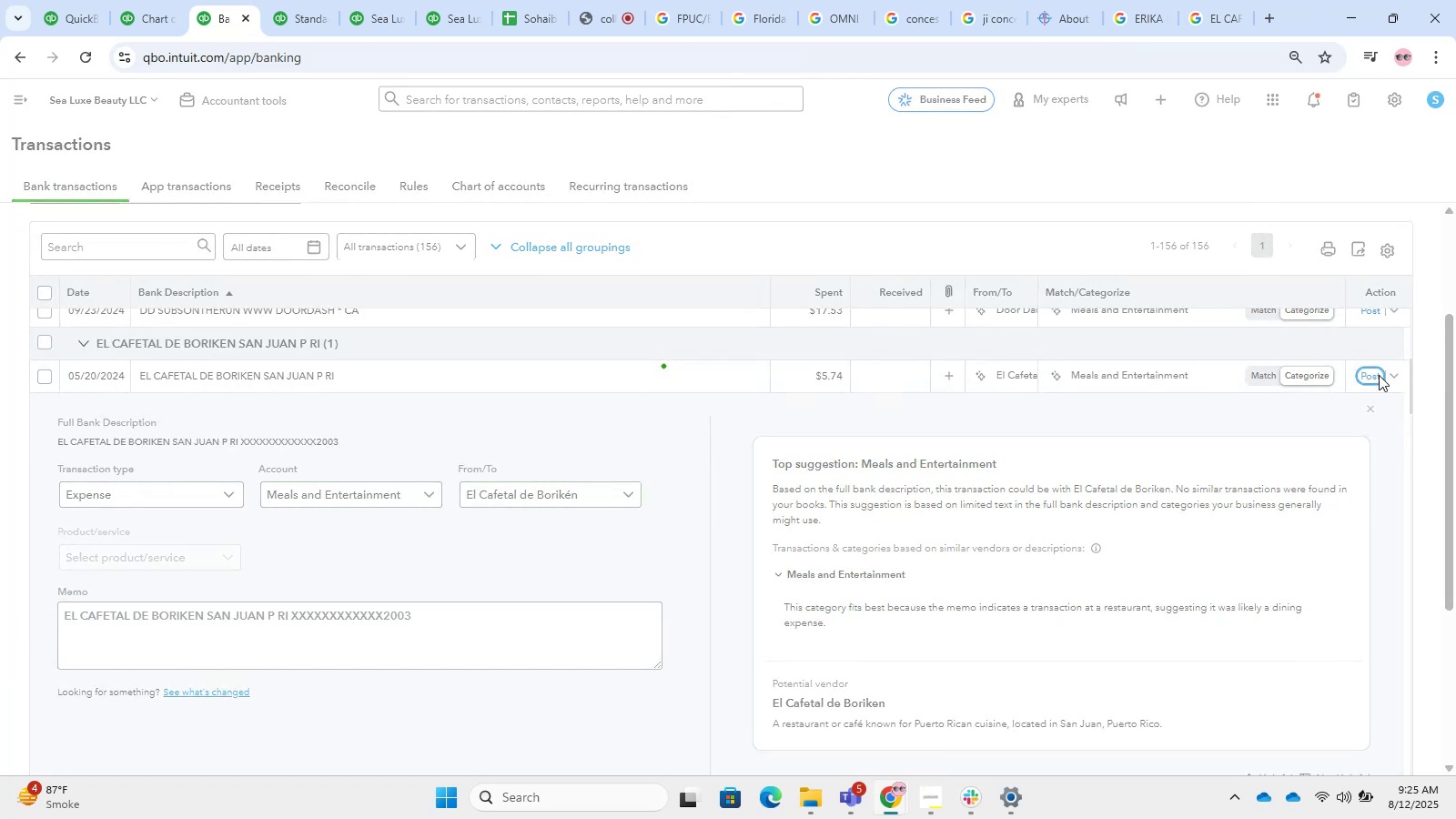 
scroll: coordinate [405, 393], scroll_direction: up, amount: 1.0
 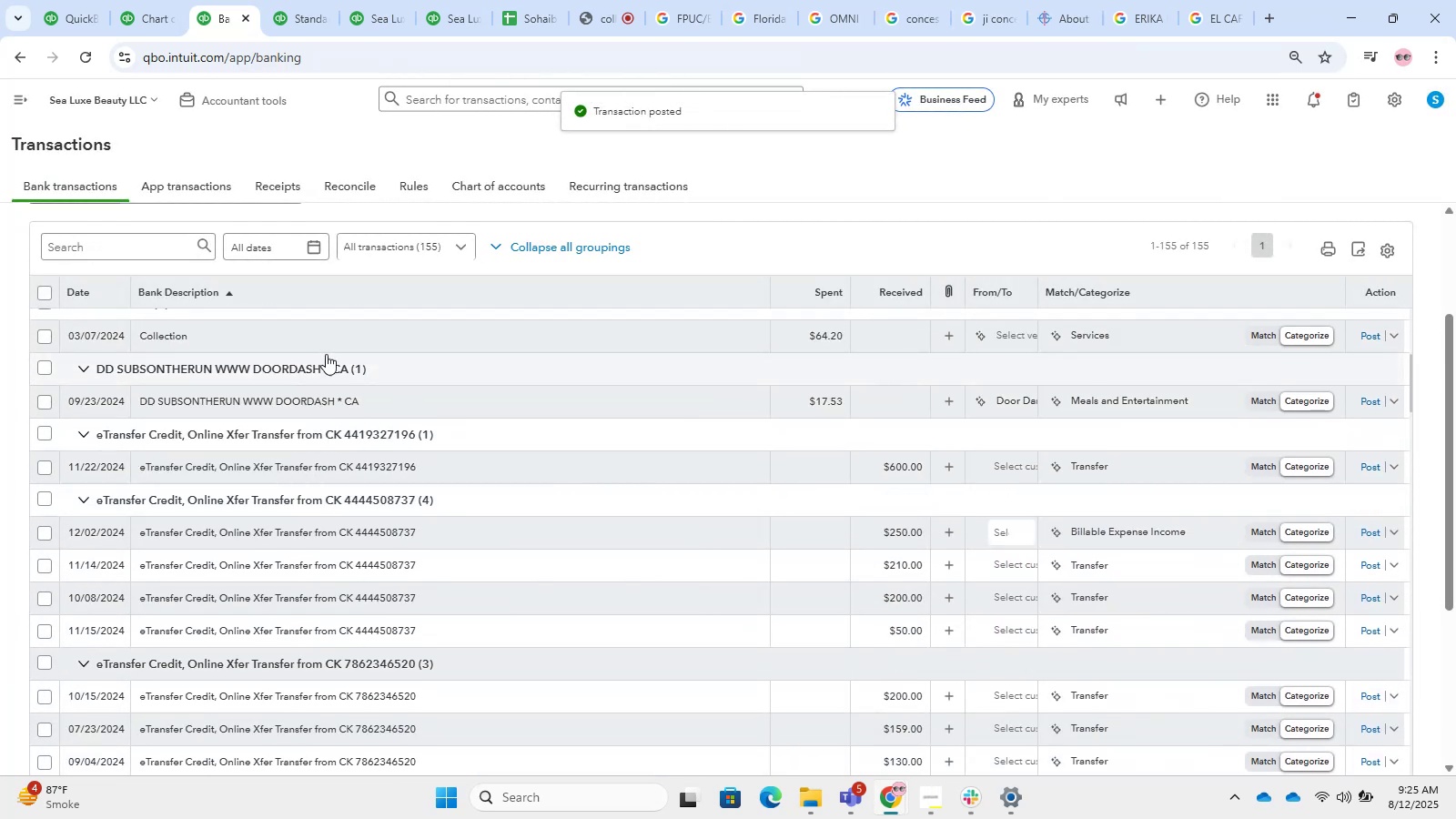 
left_click([387, 399])
 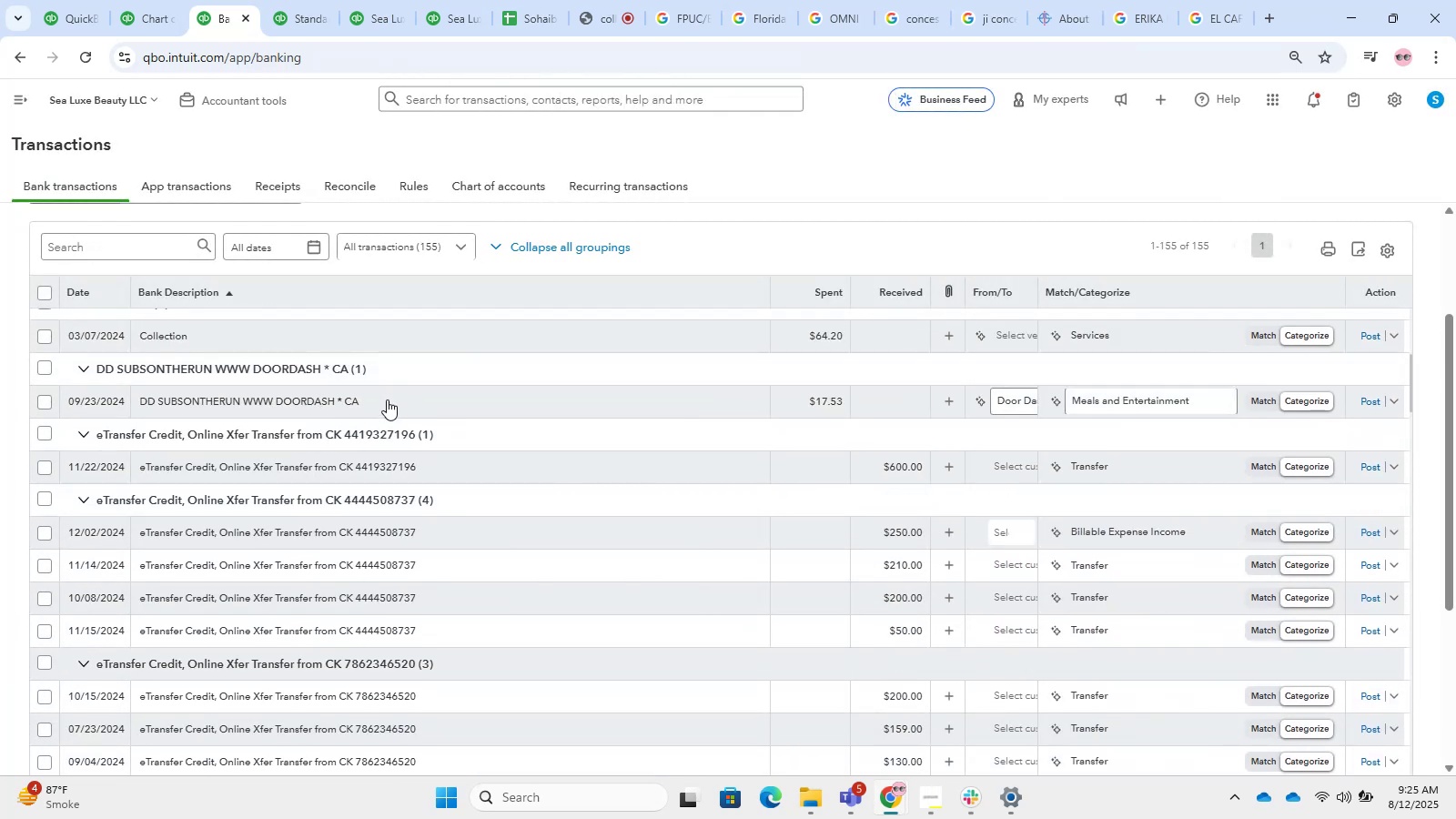 
mouse_move([357, 449])
 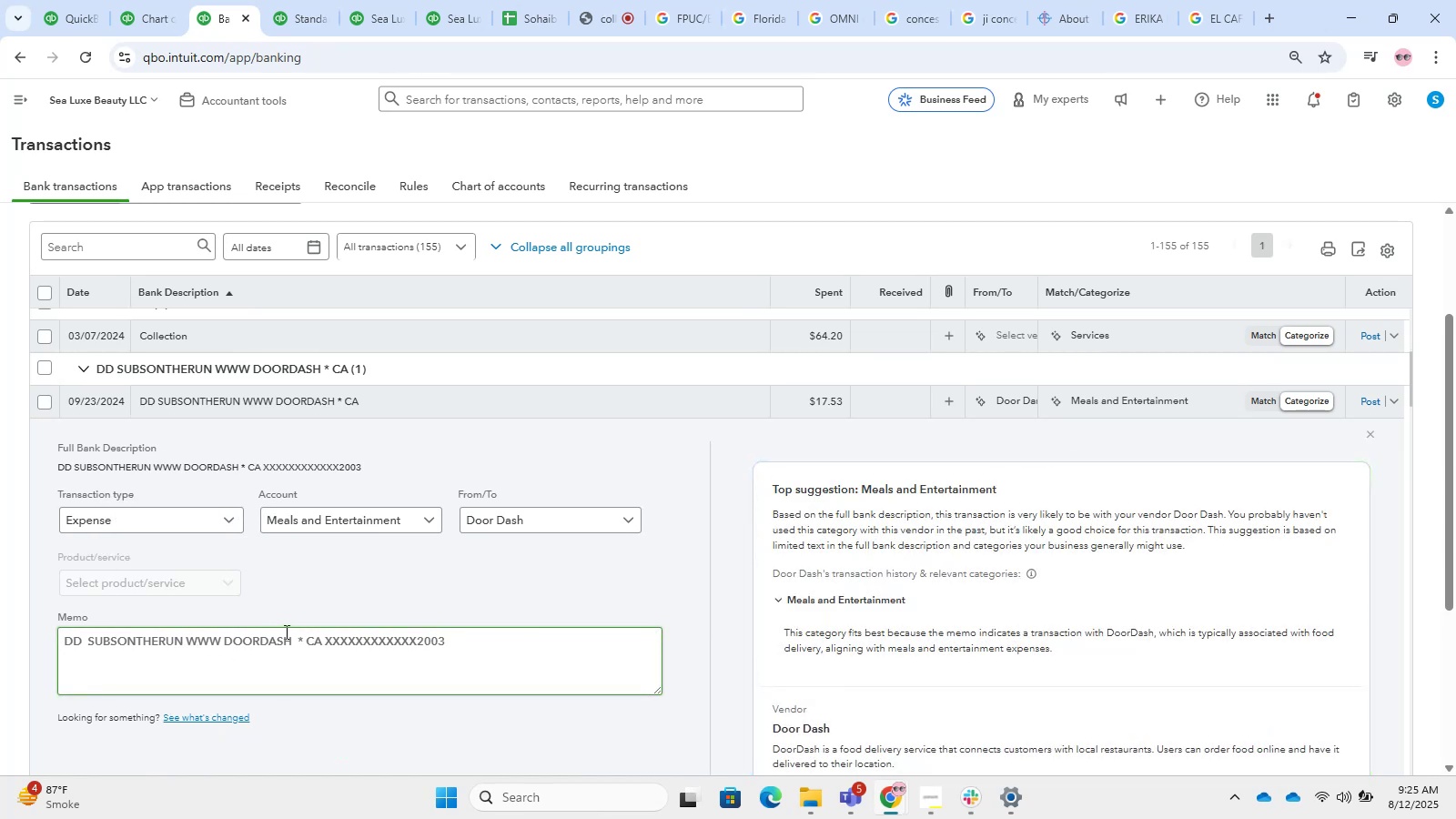 
left_click_drag(start_coordinate=[289, 642], to_coordinate=[223, 642])
 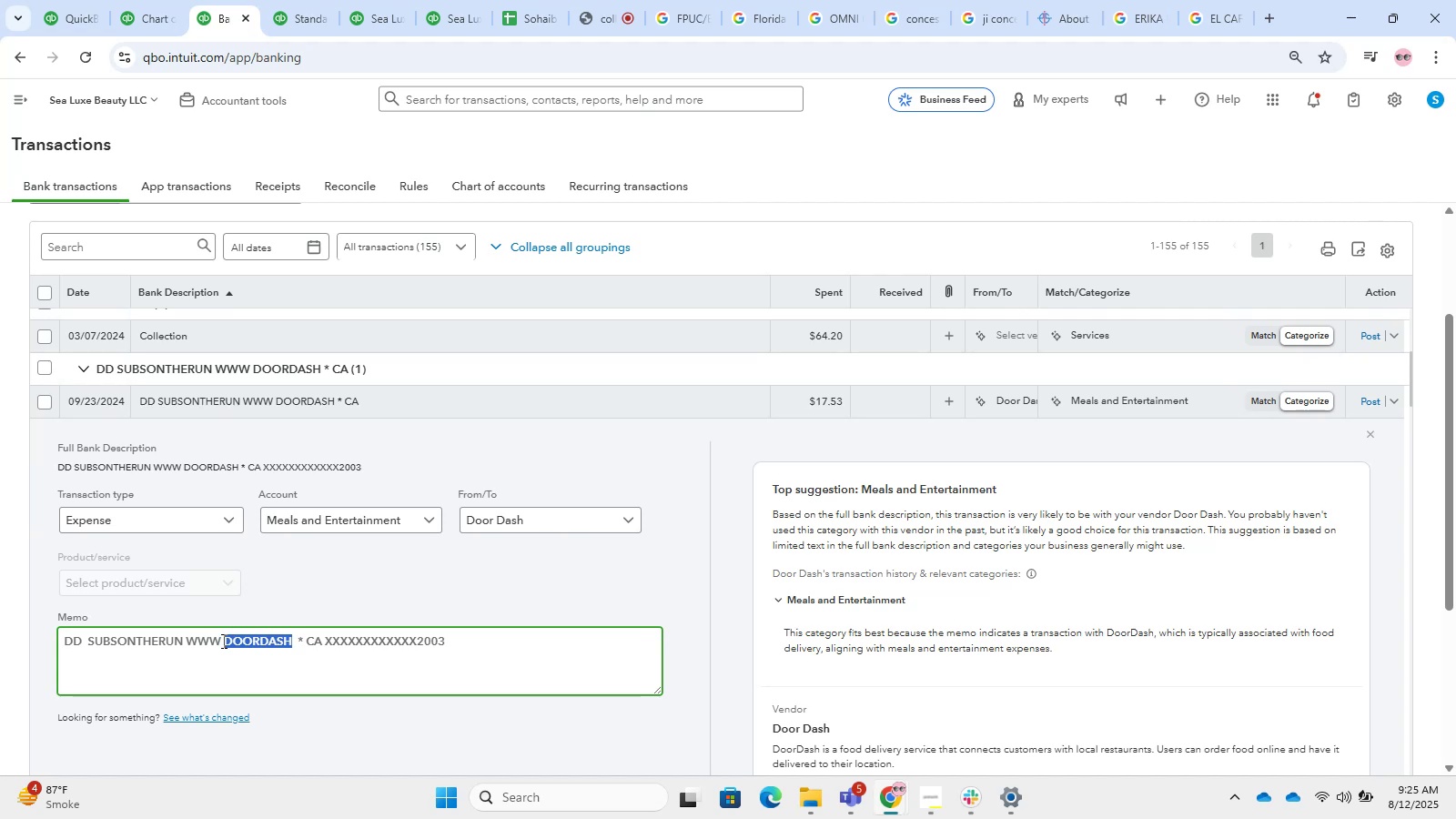 
key(Control+C)
 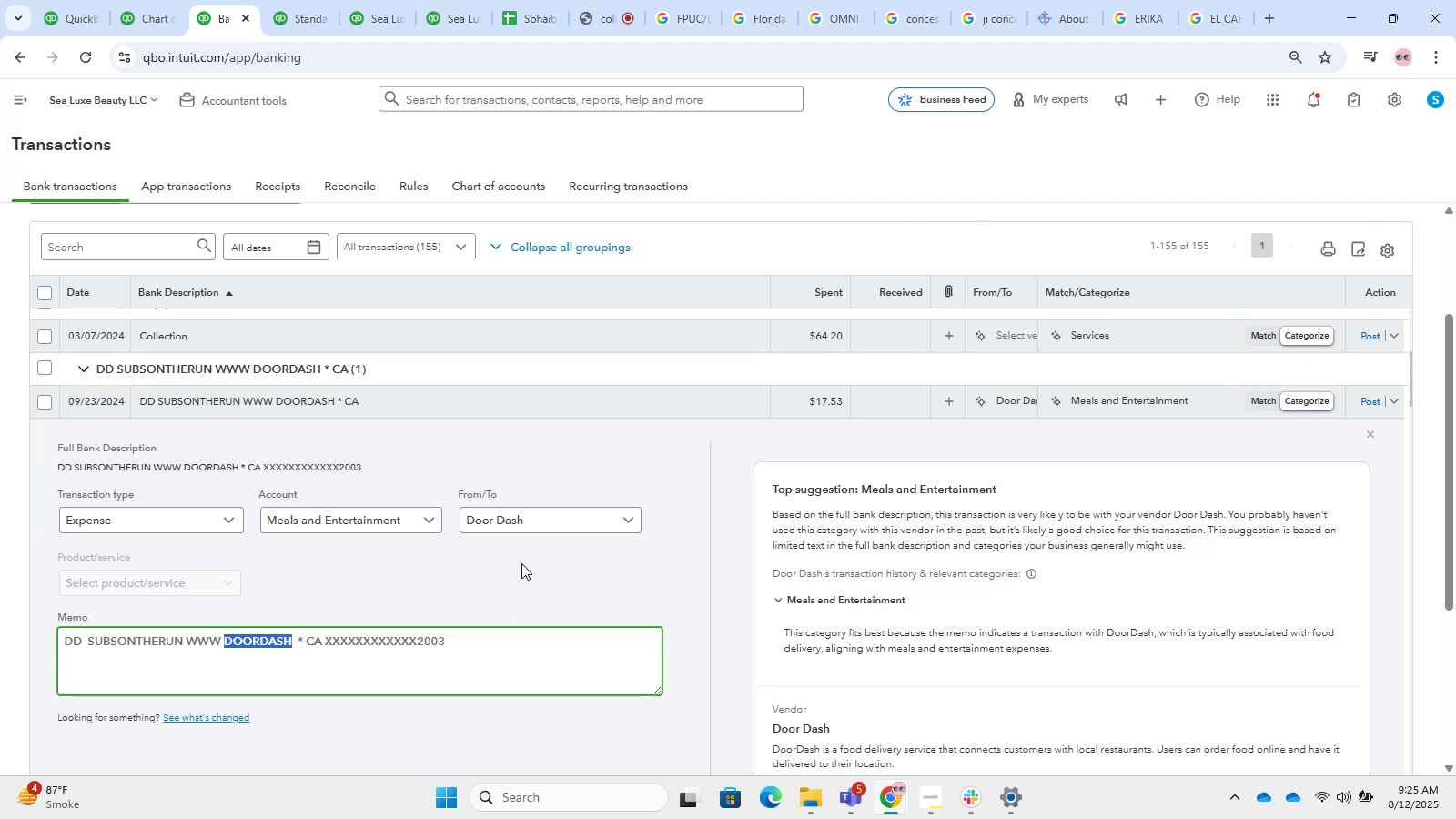 
key(Control+C)
 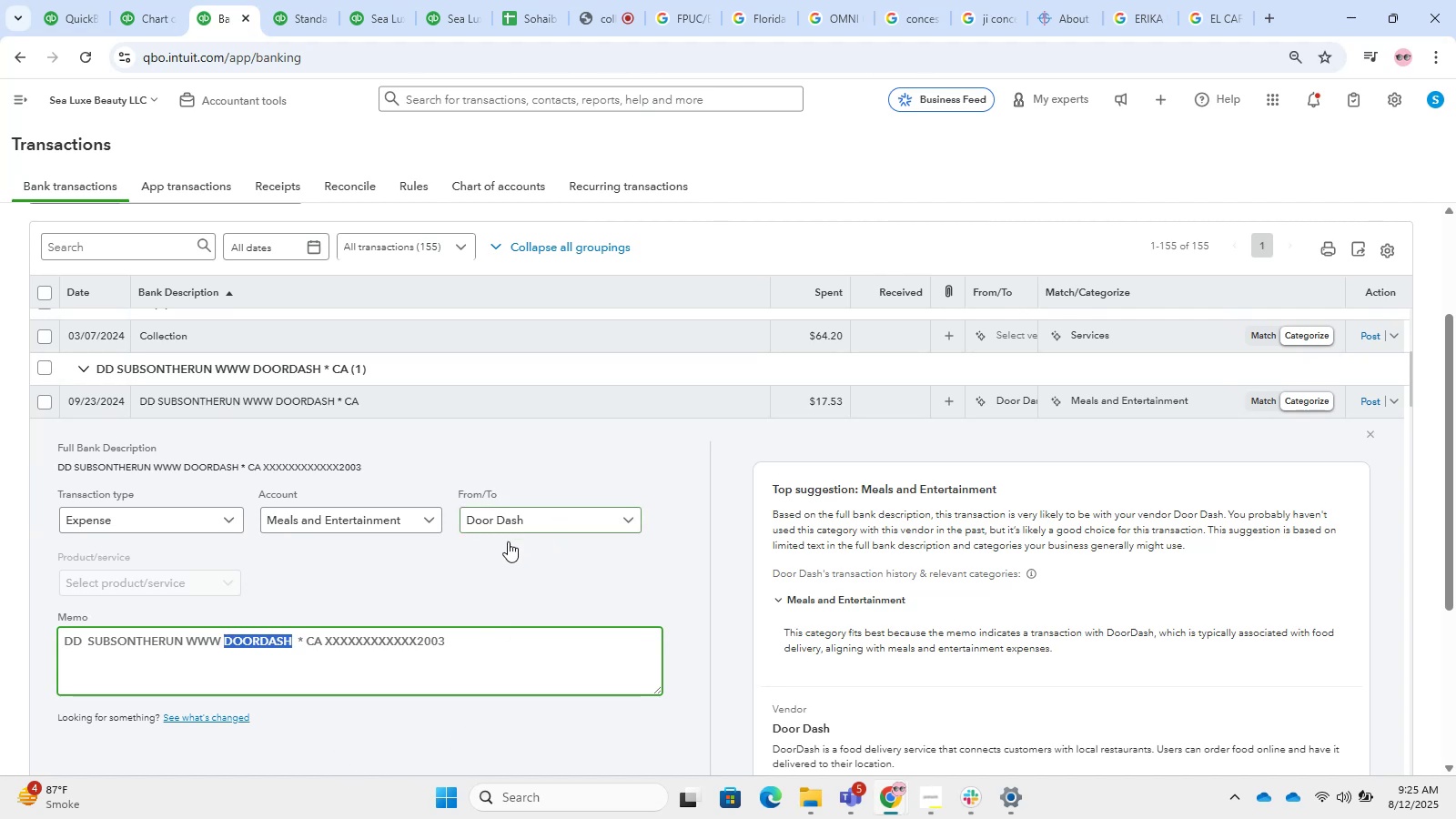 
left_click([388, 573])
 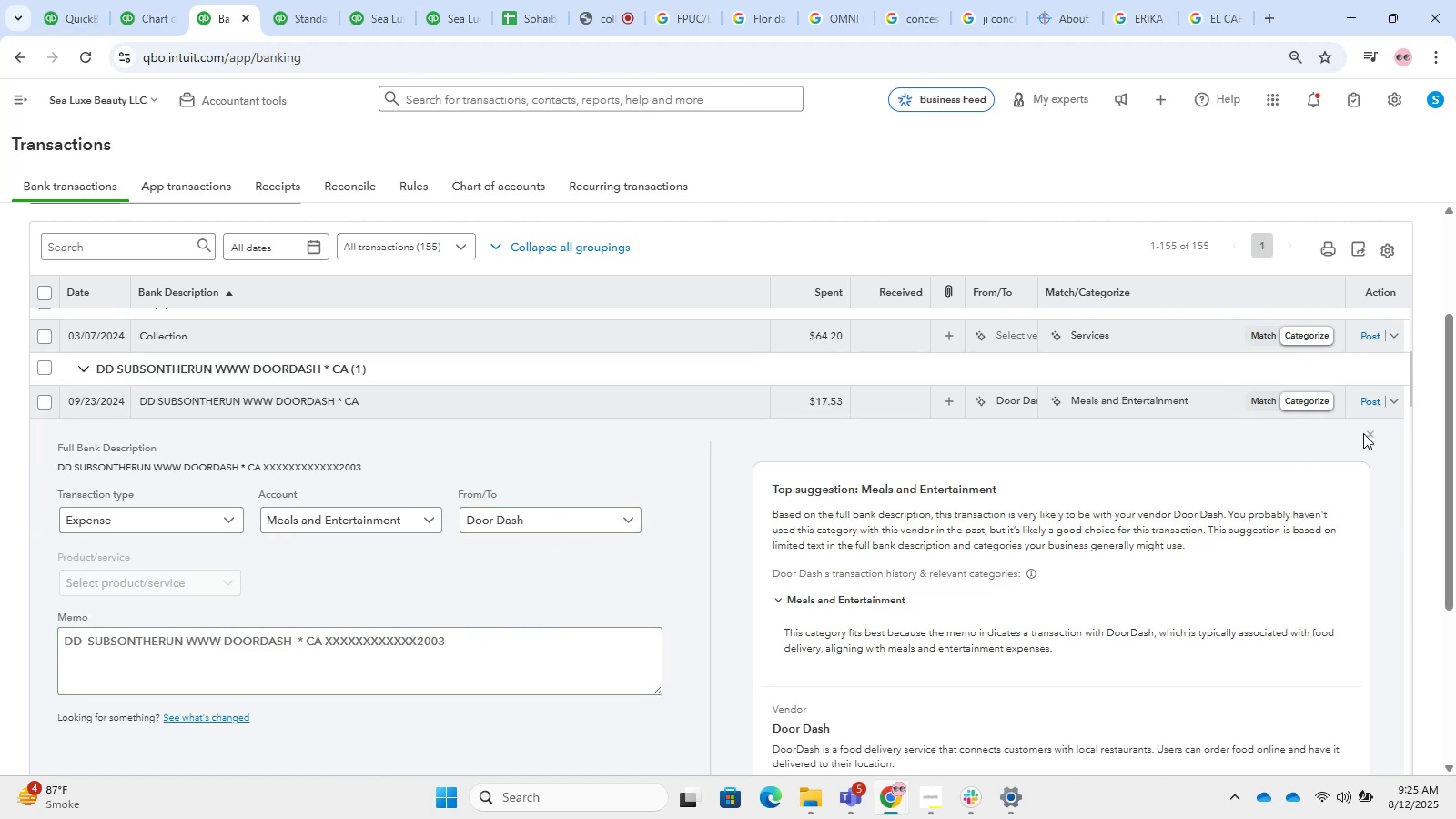 
left_click([1368, 403])
 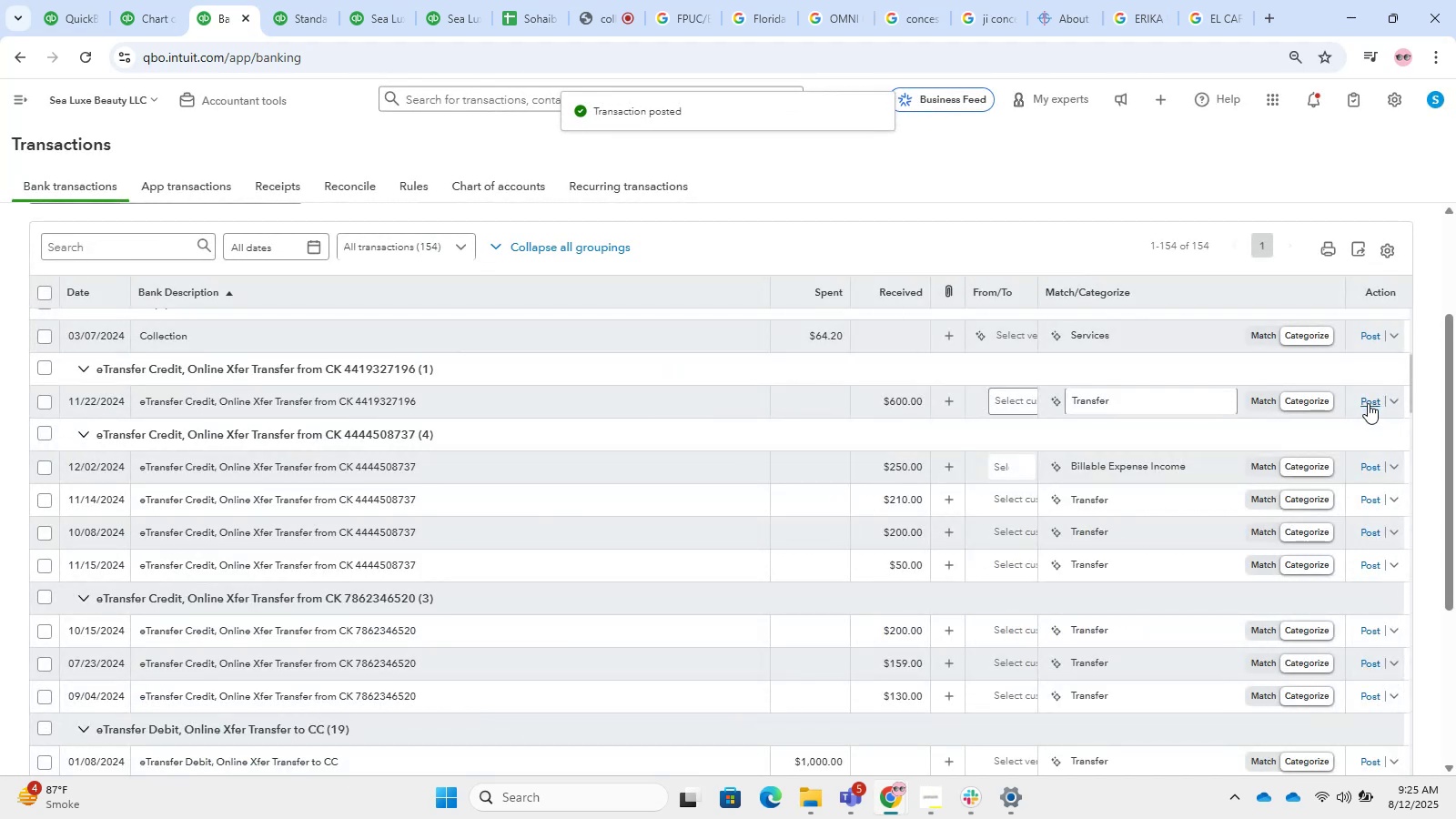 
wait(8.45)
 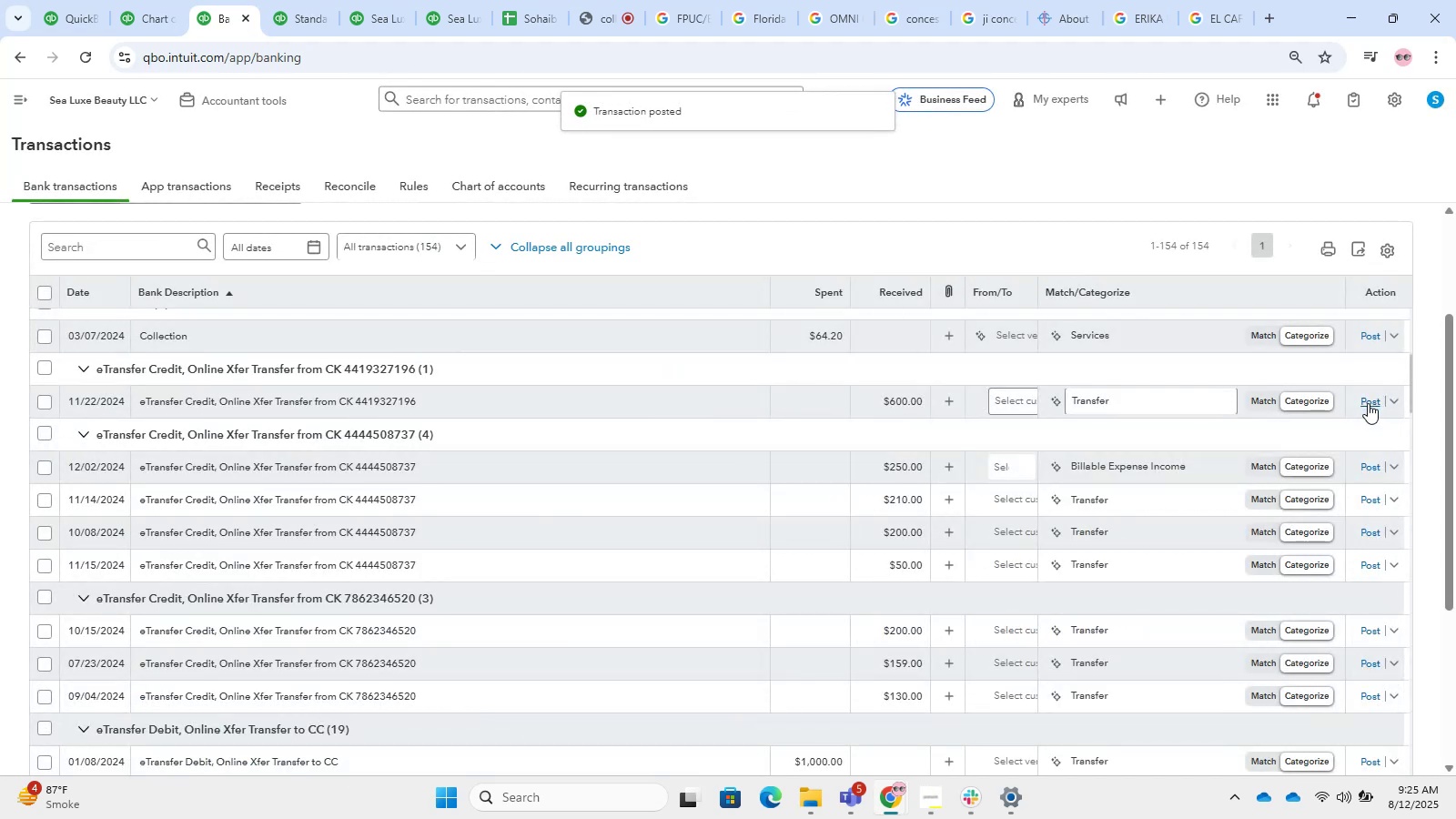 
scroll: coordinate [476, 442], scroll_direction: up, amount: 2.0
 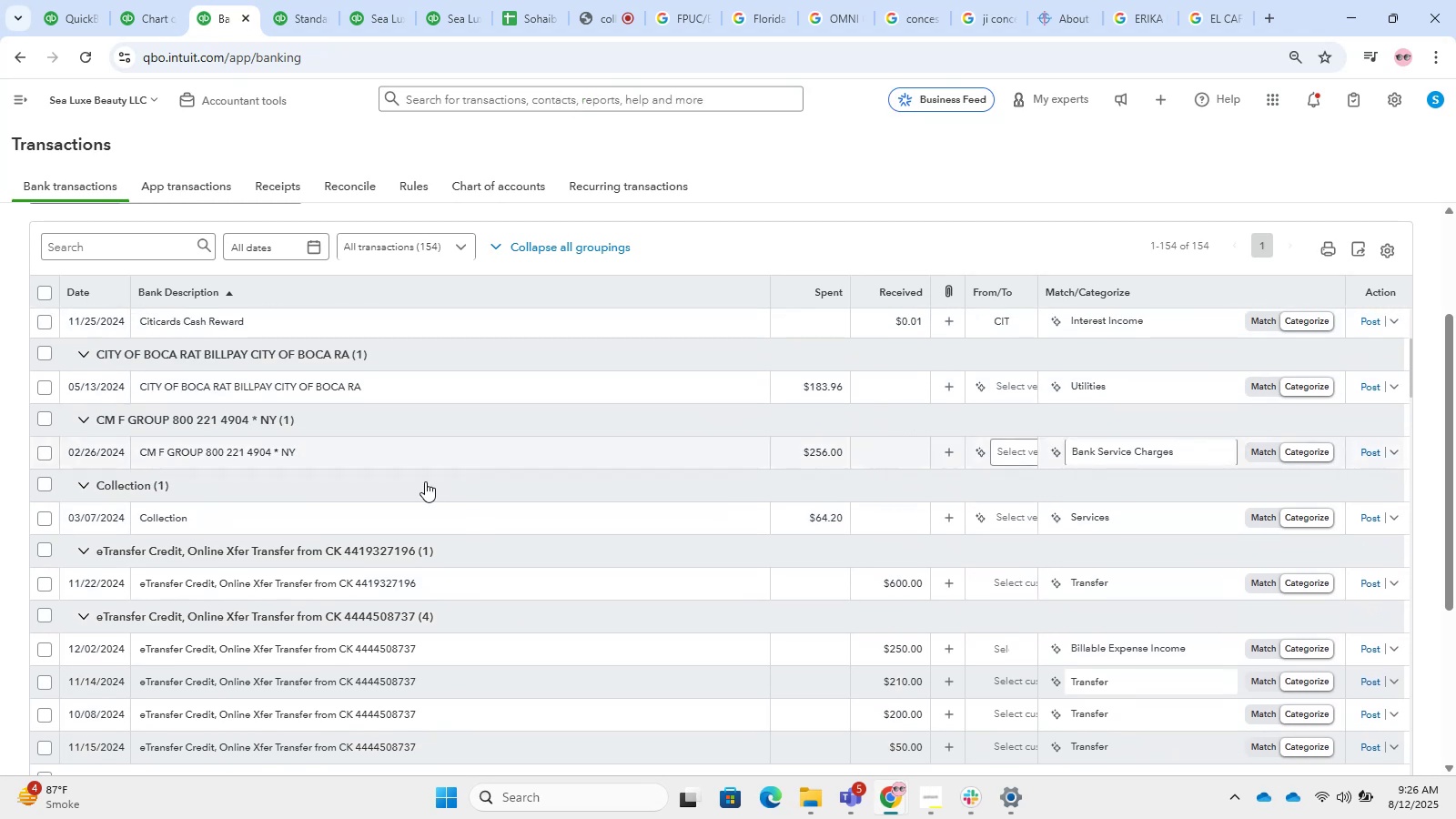 
left_click([381, 515])
 